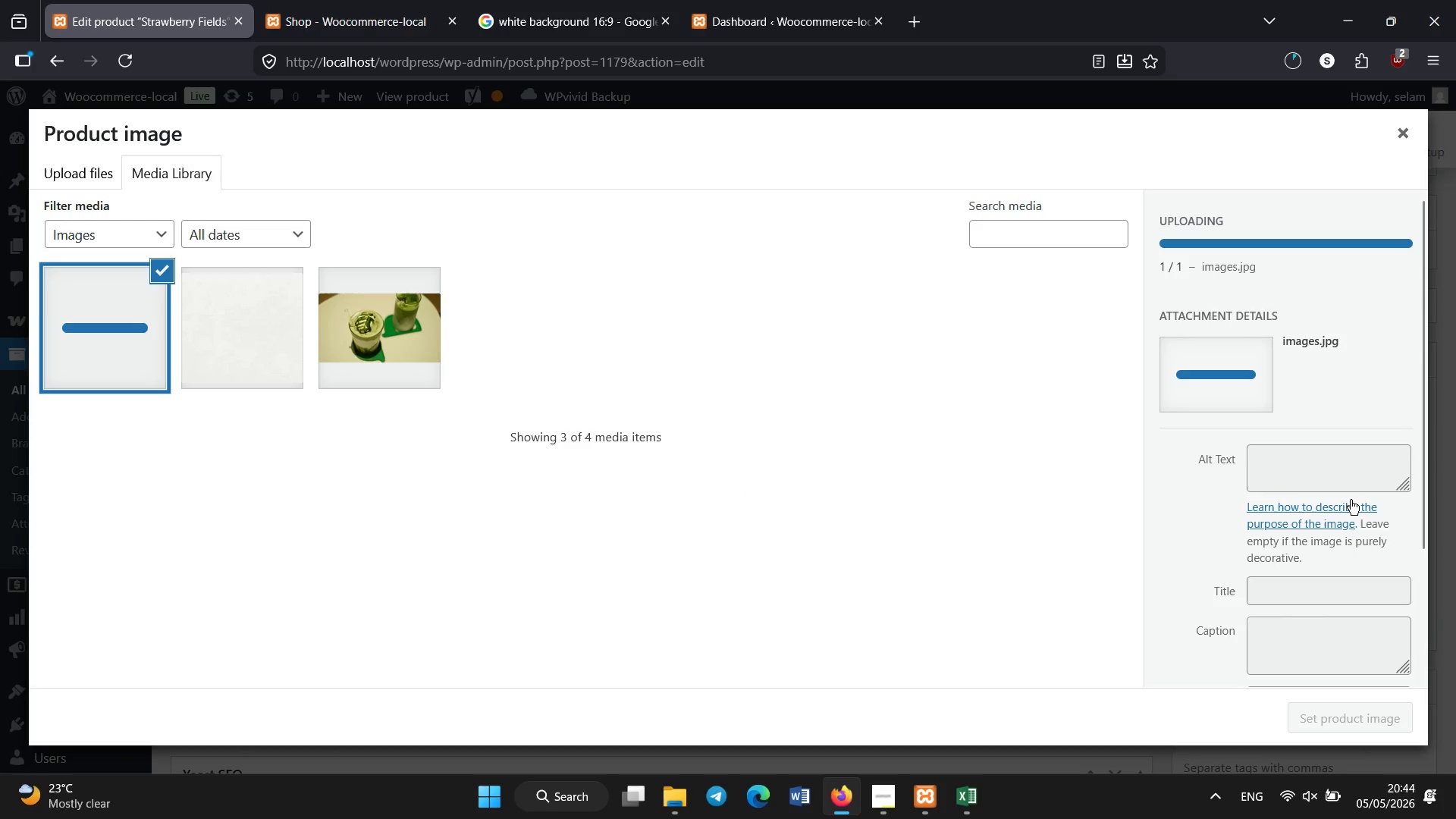 
left_click([1269, 471])
 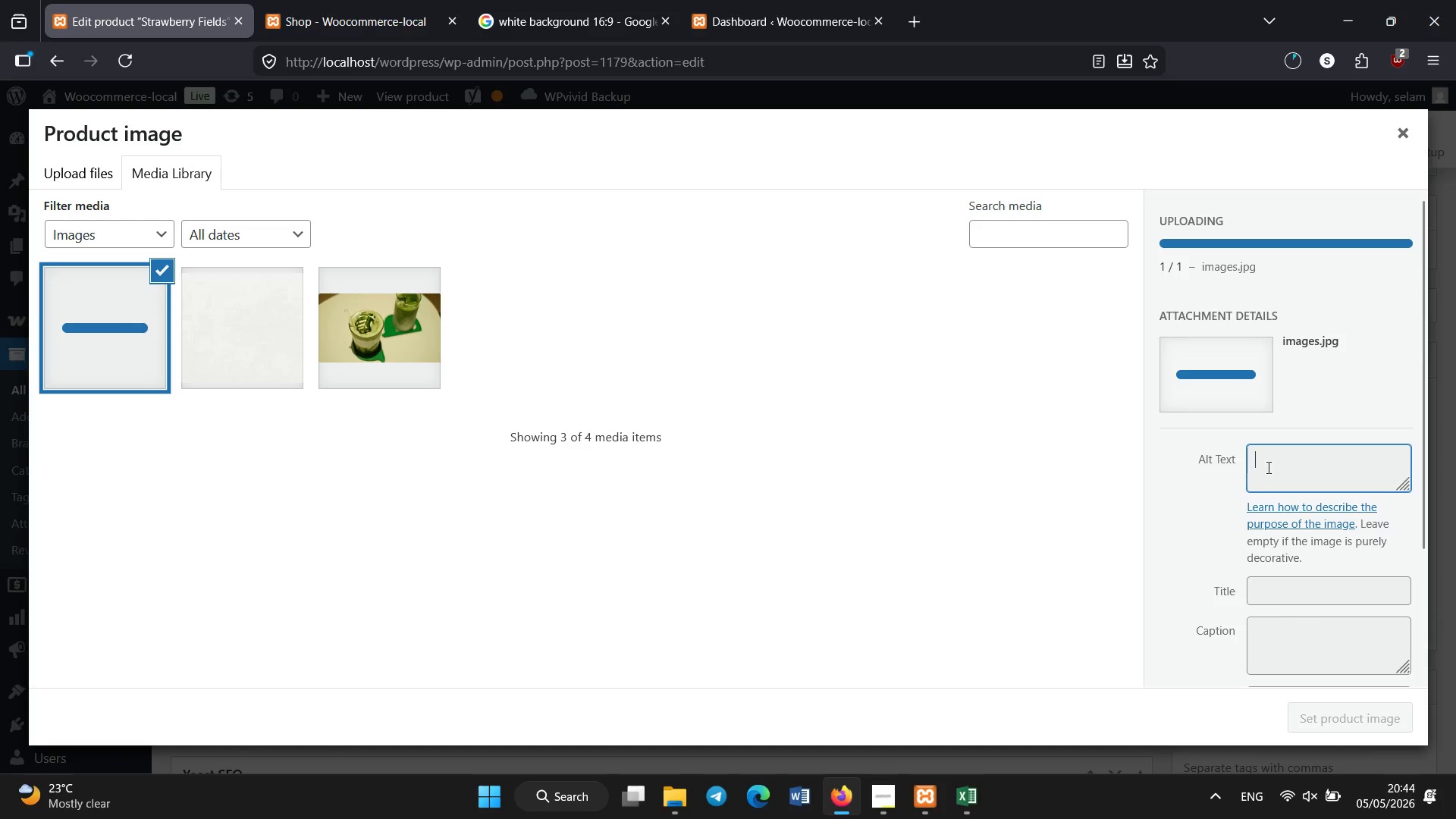 
mouse_move([1260, 441])
 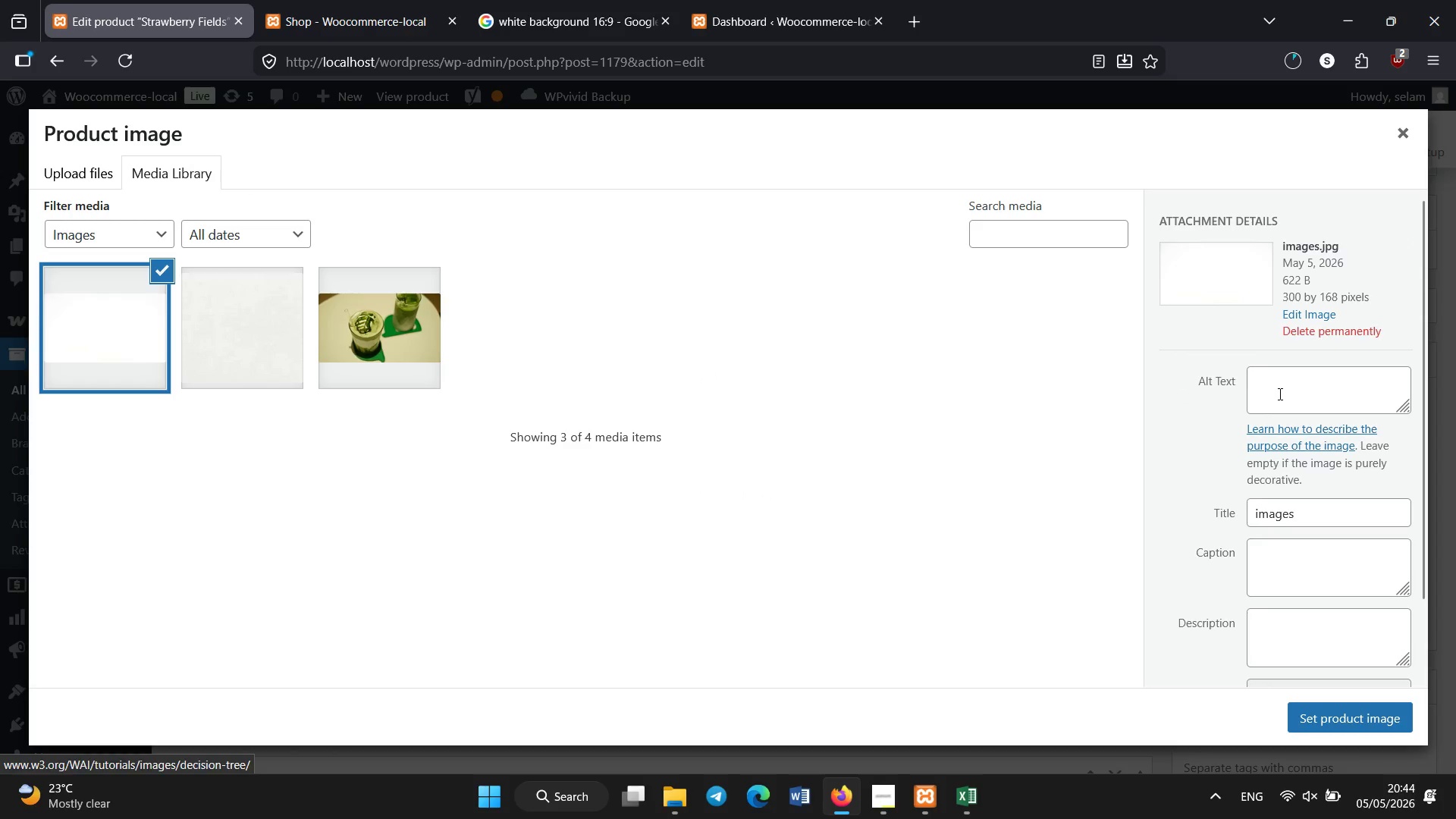 
left_click([1280, 394])
 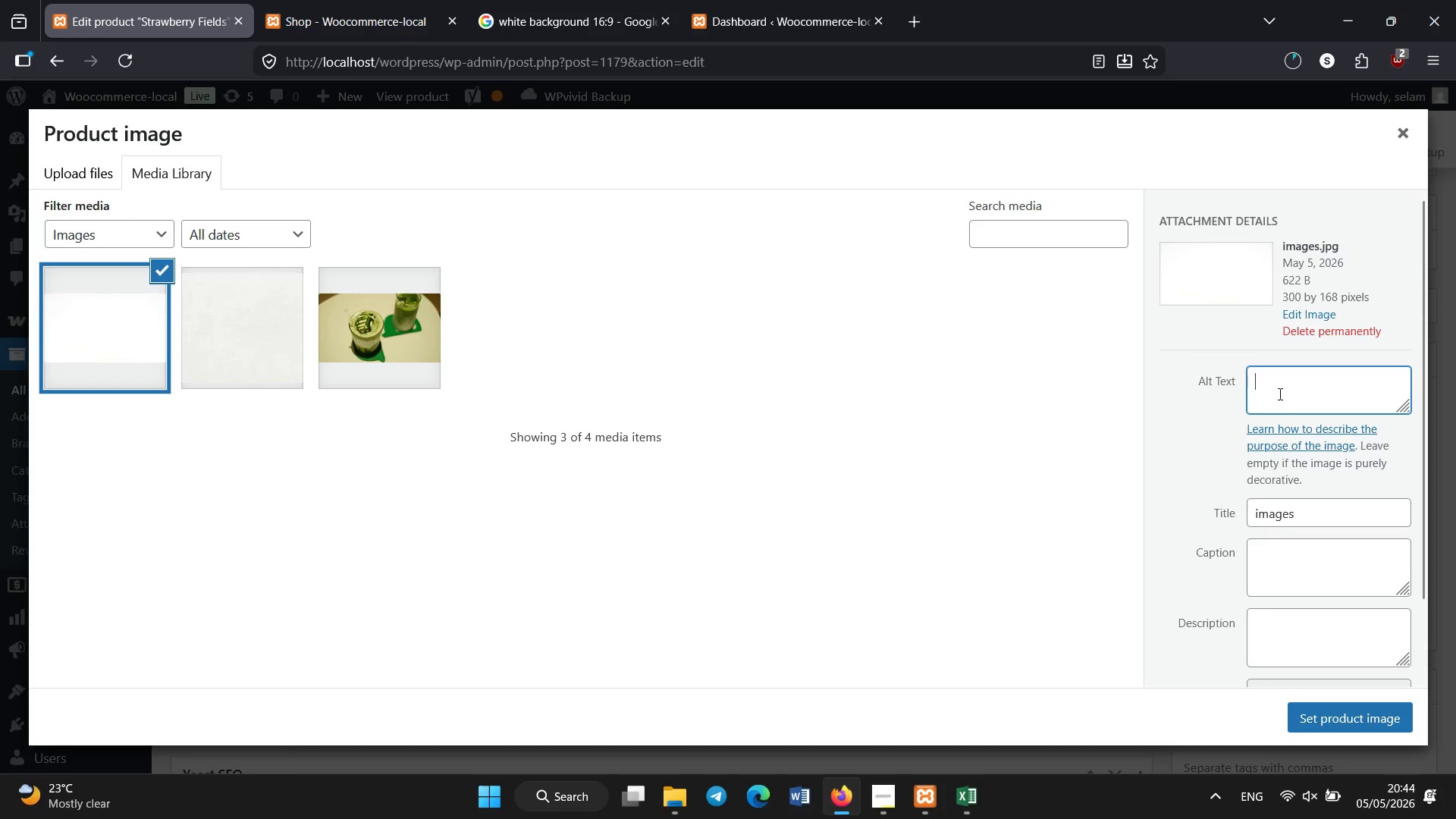 
type(Artisan hand )
key(Backspace)
type(-crafted strab)
key(Backspace)
type(w)
 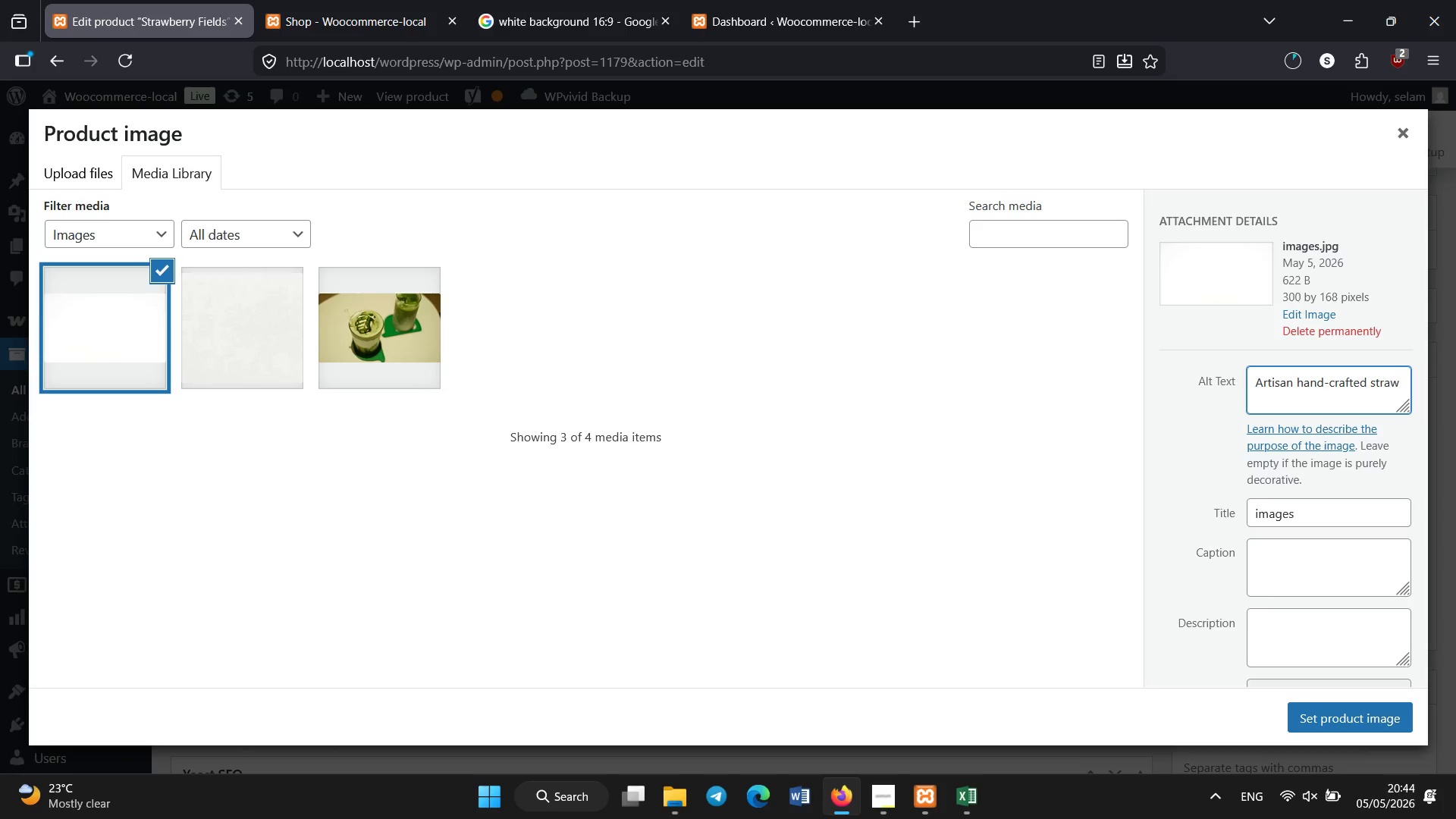 
type(berry fields donut with strawberry glaze and raspberry jam filling)
 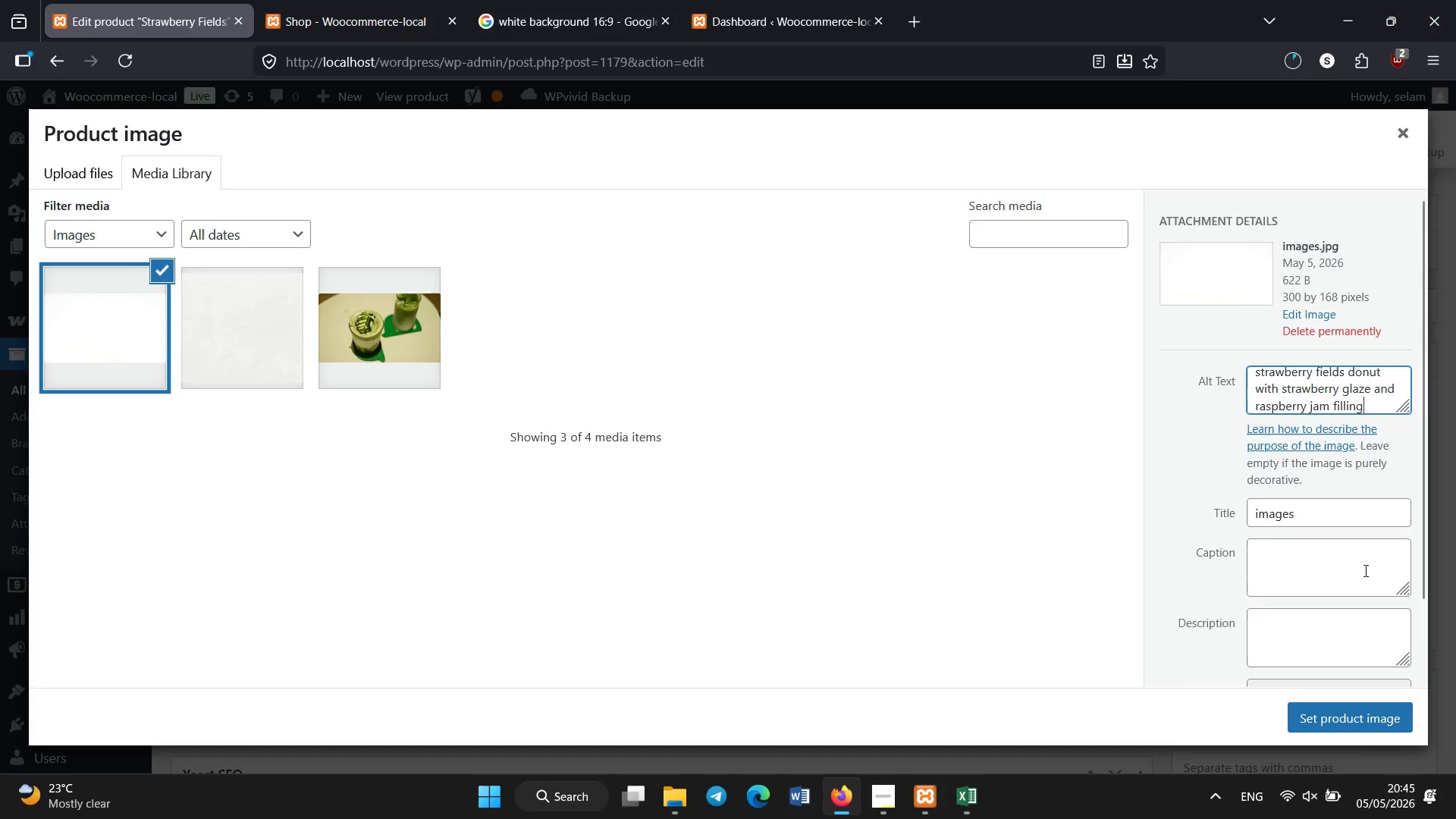 
left_click([1363, 722])
 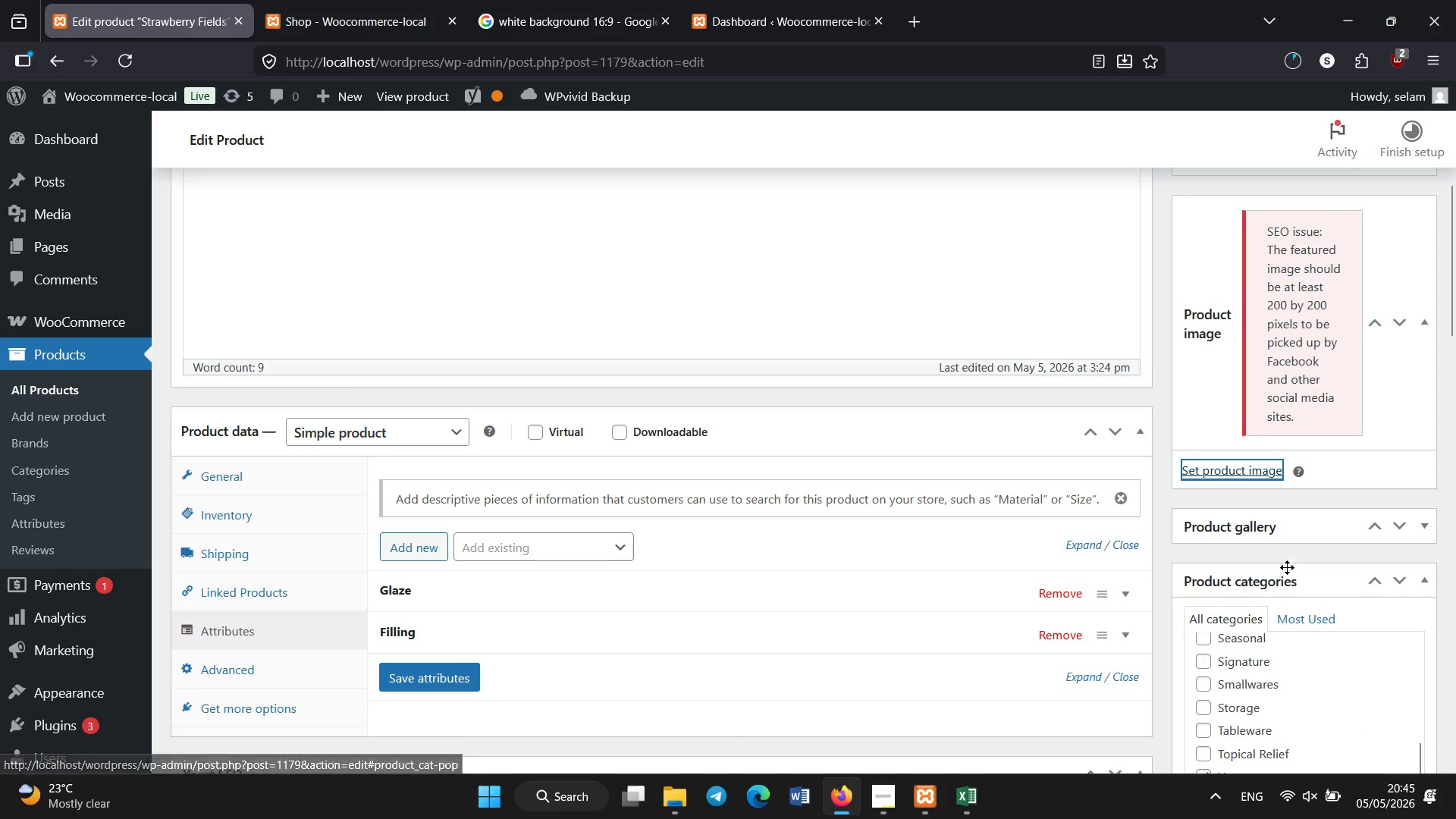 
scroll: coordinate [1319, 616], scroll_direction: up, amount: 6.0
 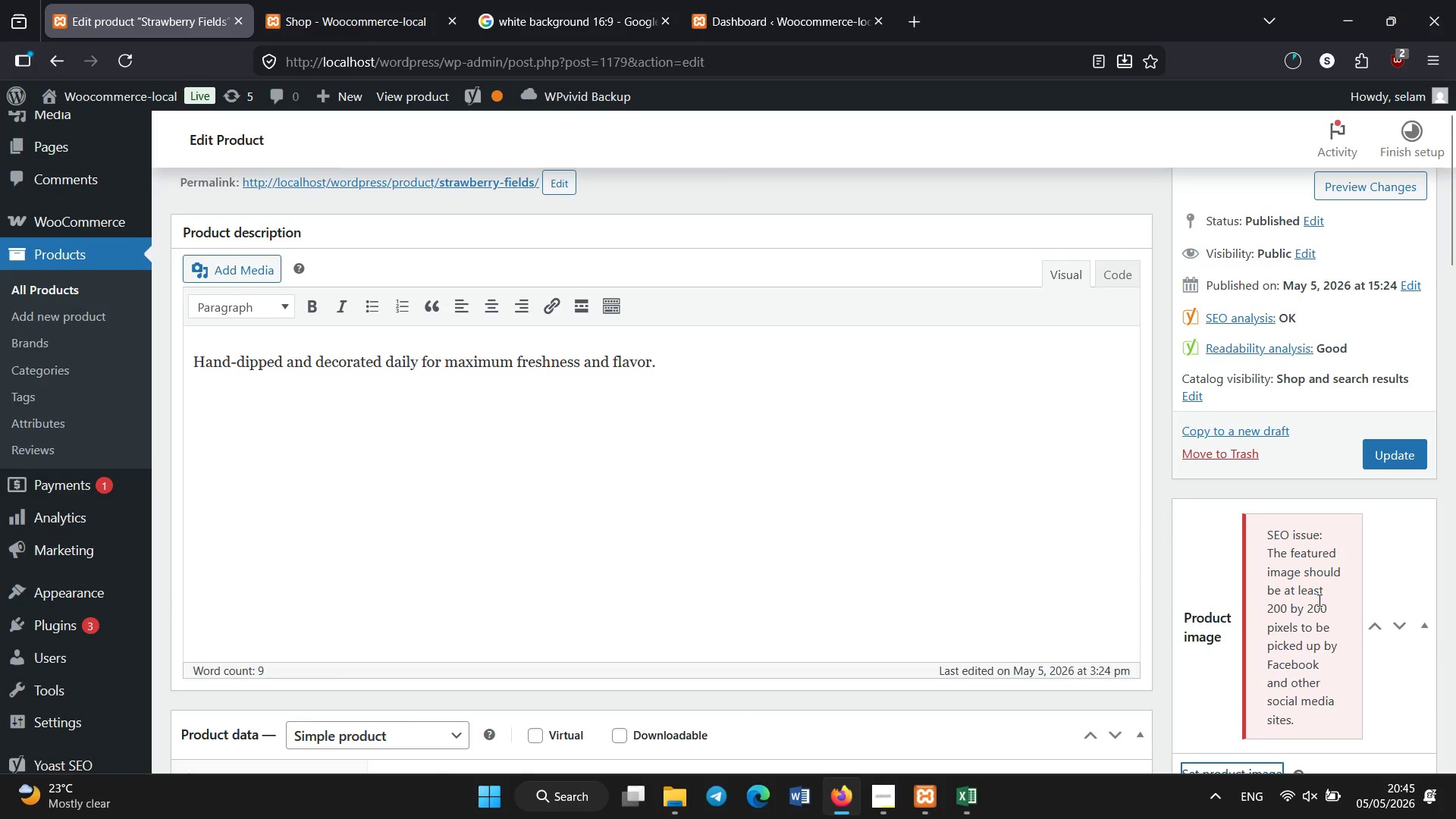 
scroll: coordinate [1320, 597], scroll_direction: down, amount: 3.0
 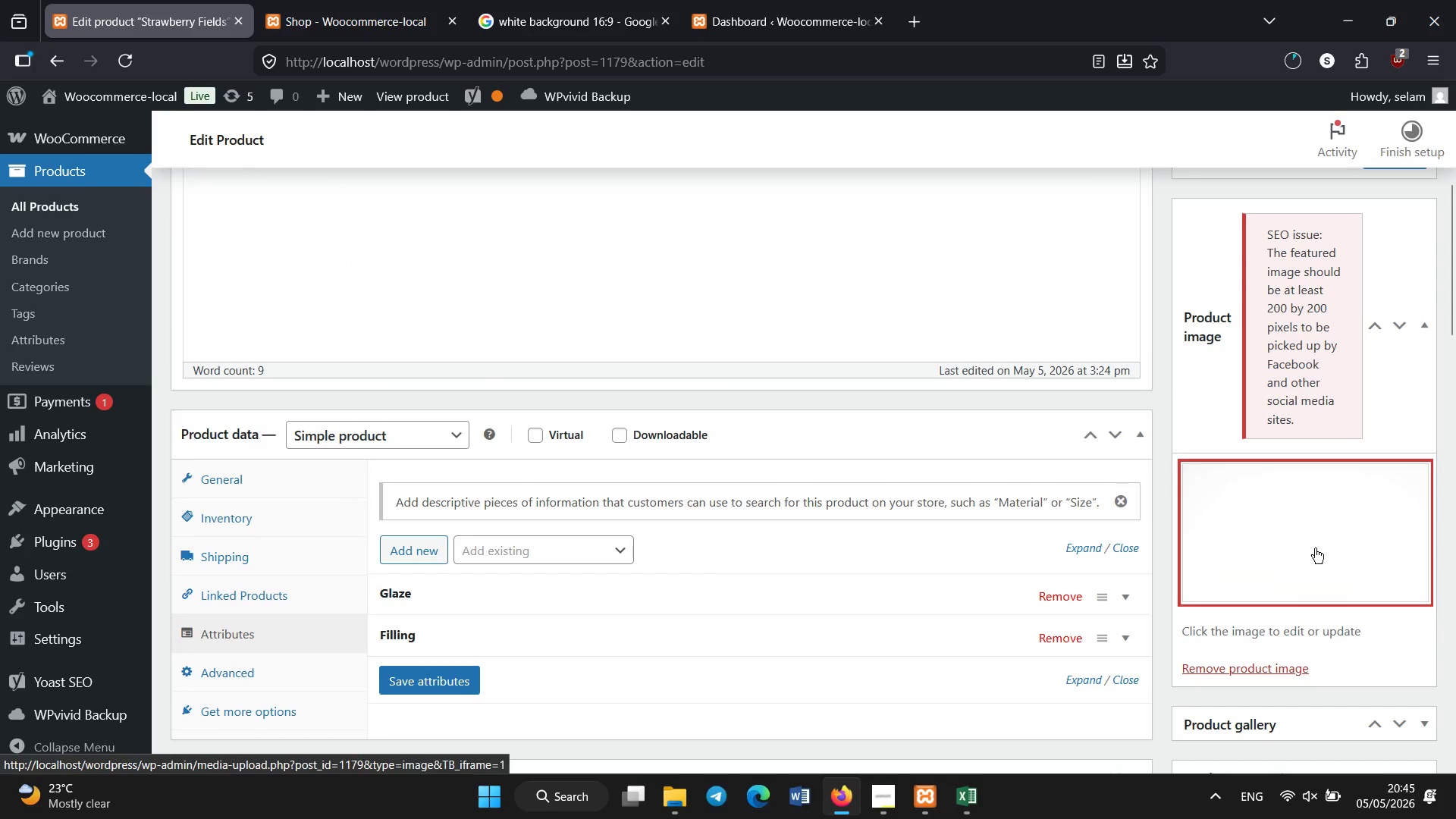 
scroll: coordinate [1312, 566], scroll_direction: up, amount: 3.0
 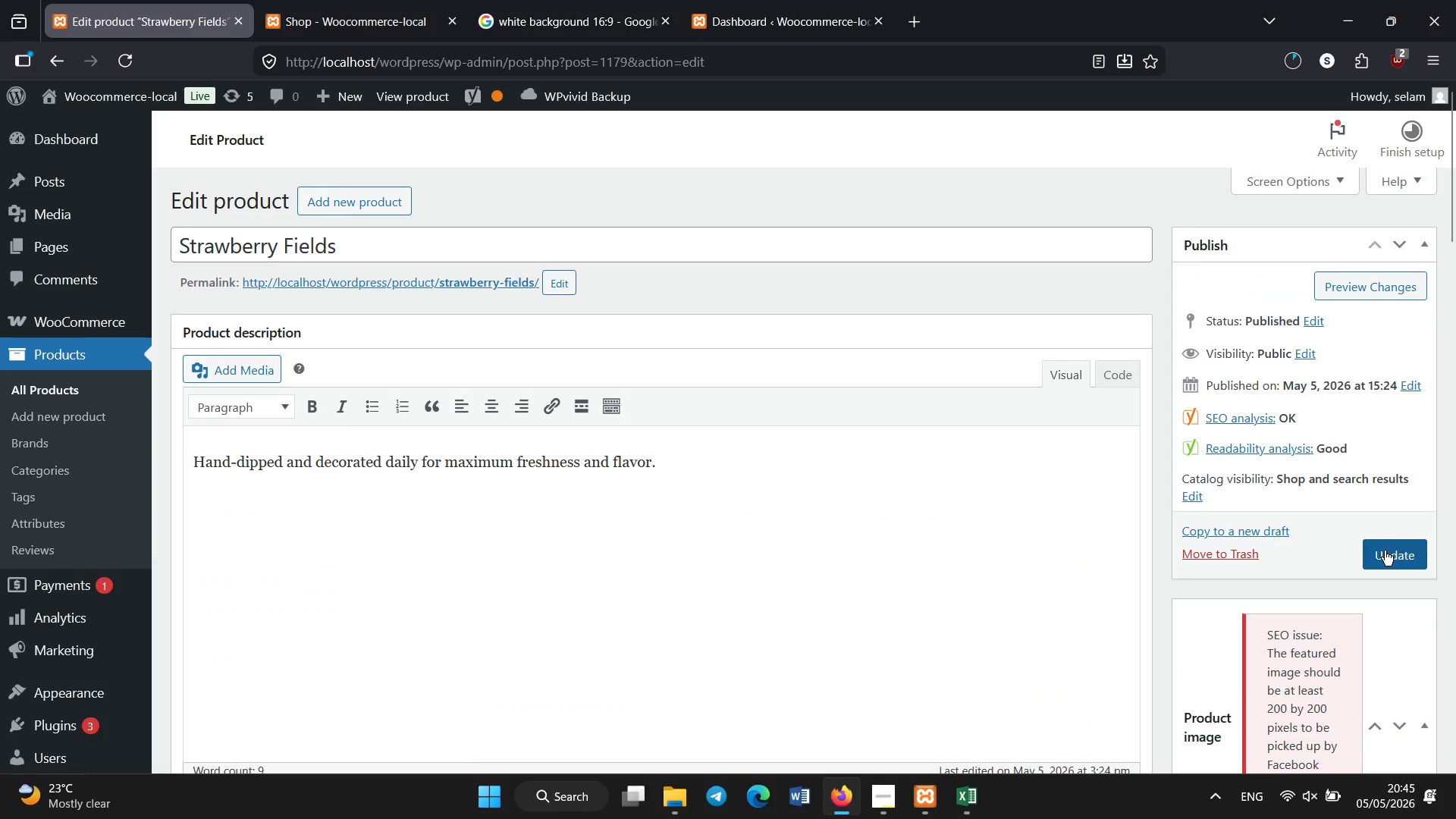 
left_click([1387, 550])
 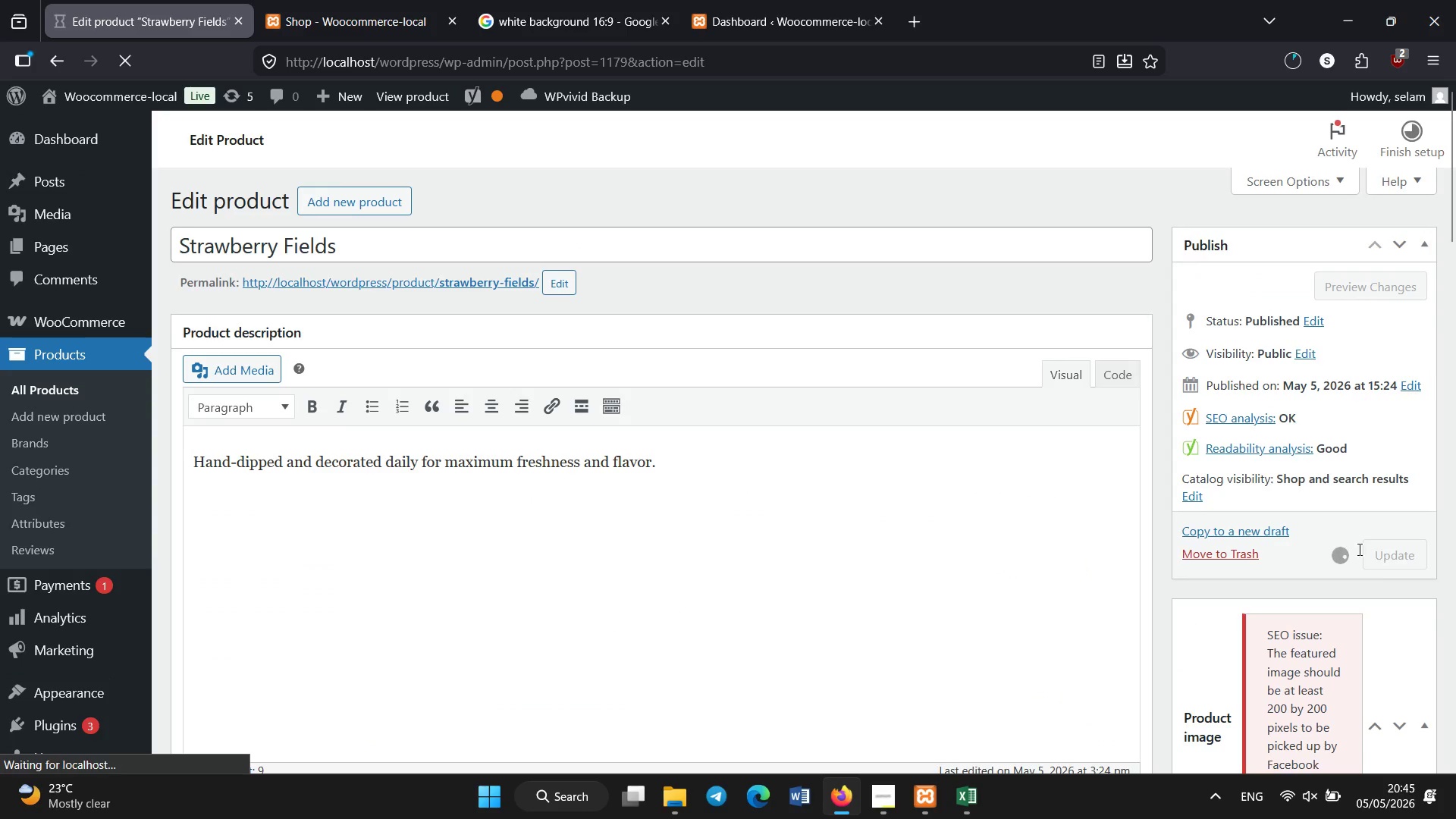 
scroll: coordinate [806, 486], scroll_direction: down, amount: 17.0
 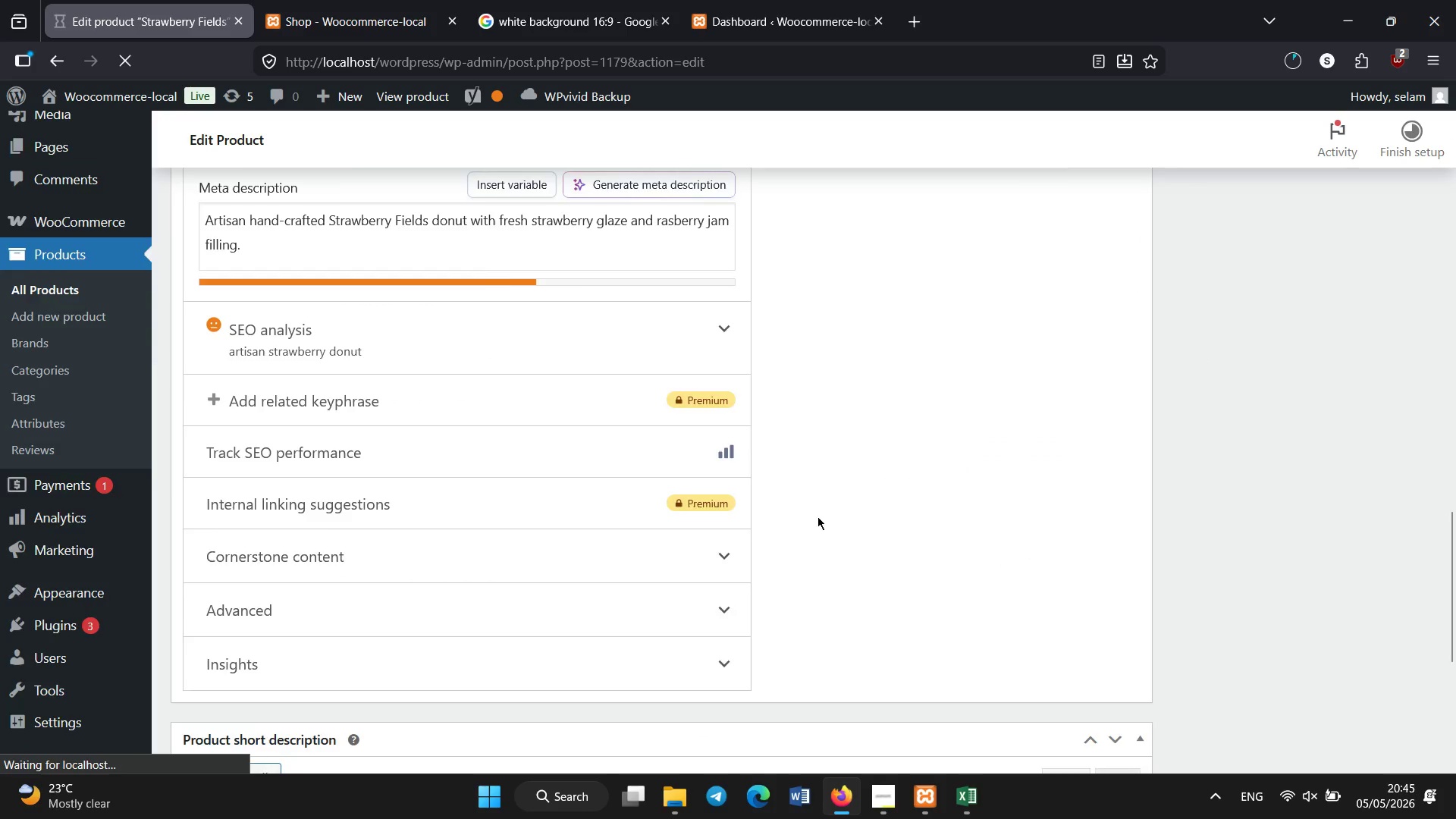 
scroll: coordinate [881, 582], scroll_direction: up, amount: 13.0
 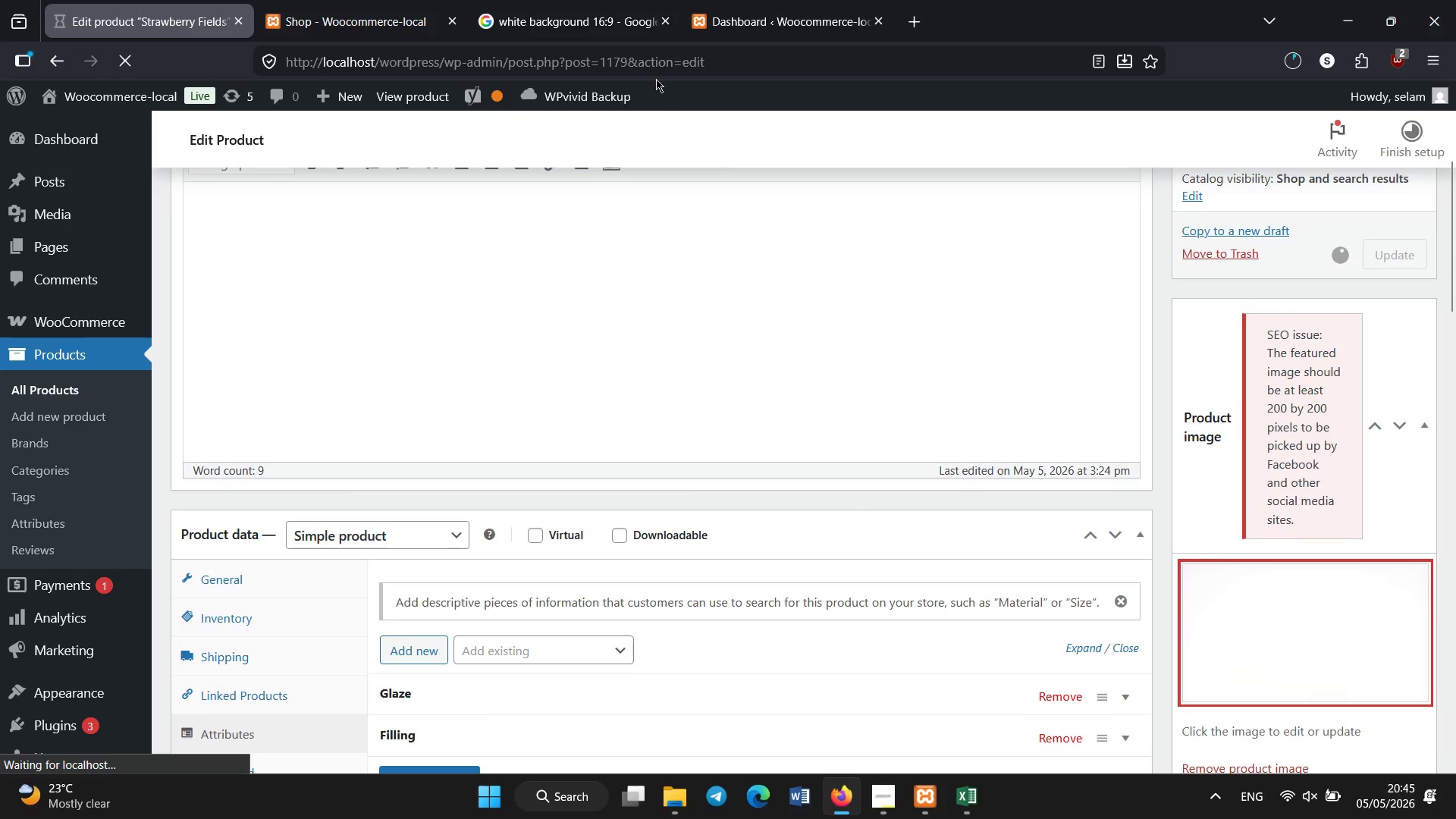 
mouse_move([714, 3])
 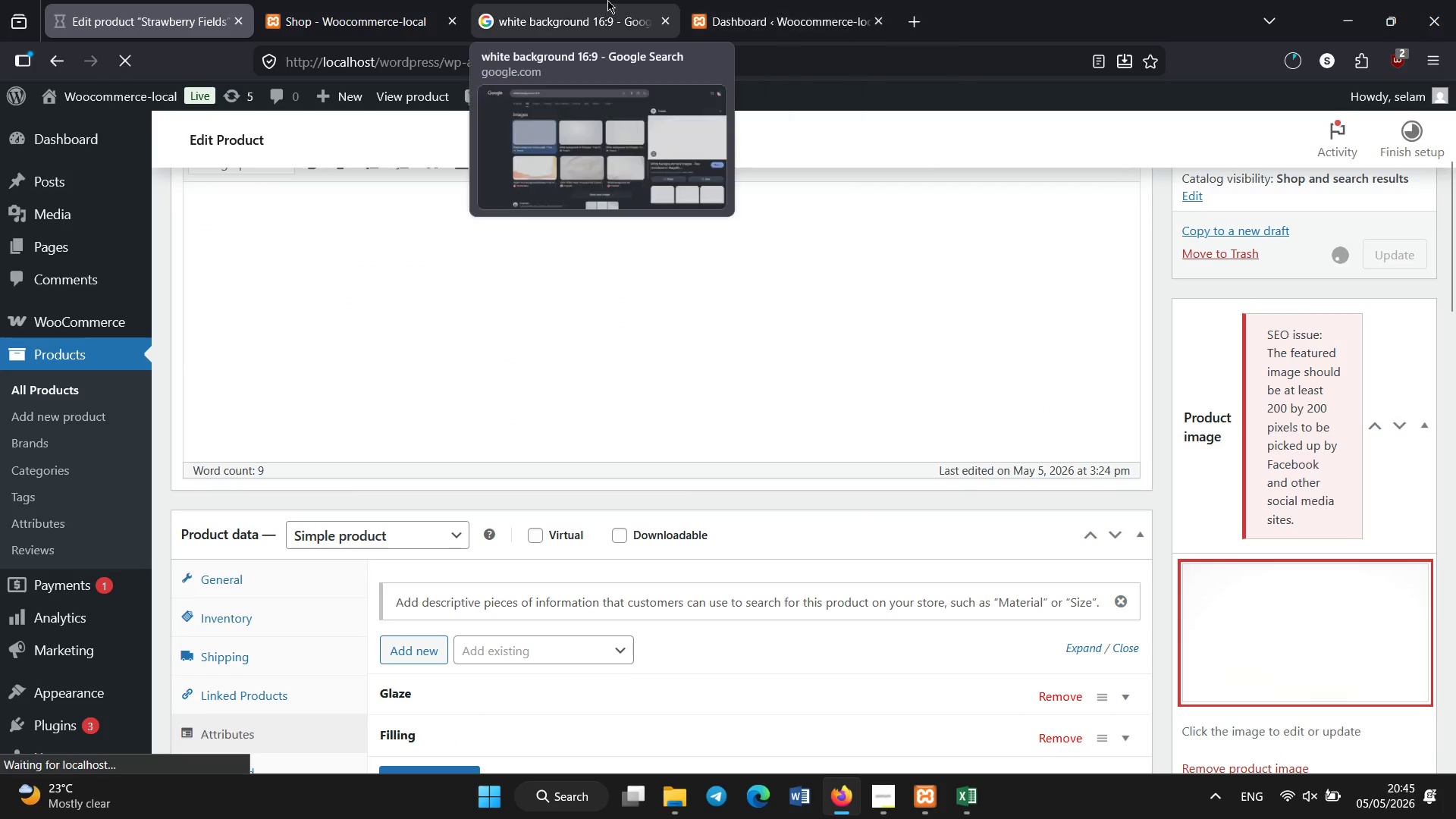 
left_click([607, 0])
 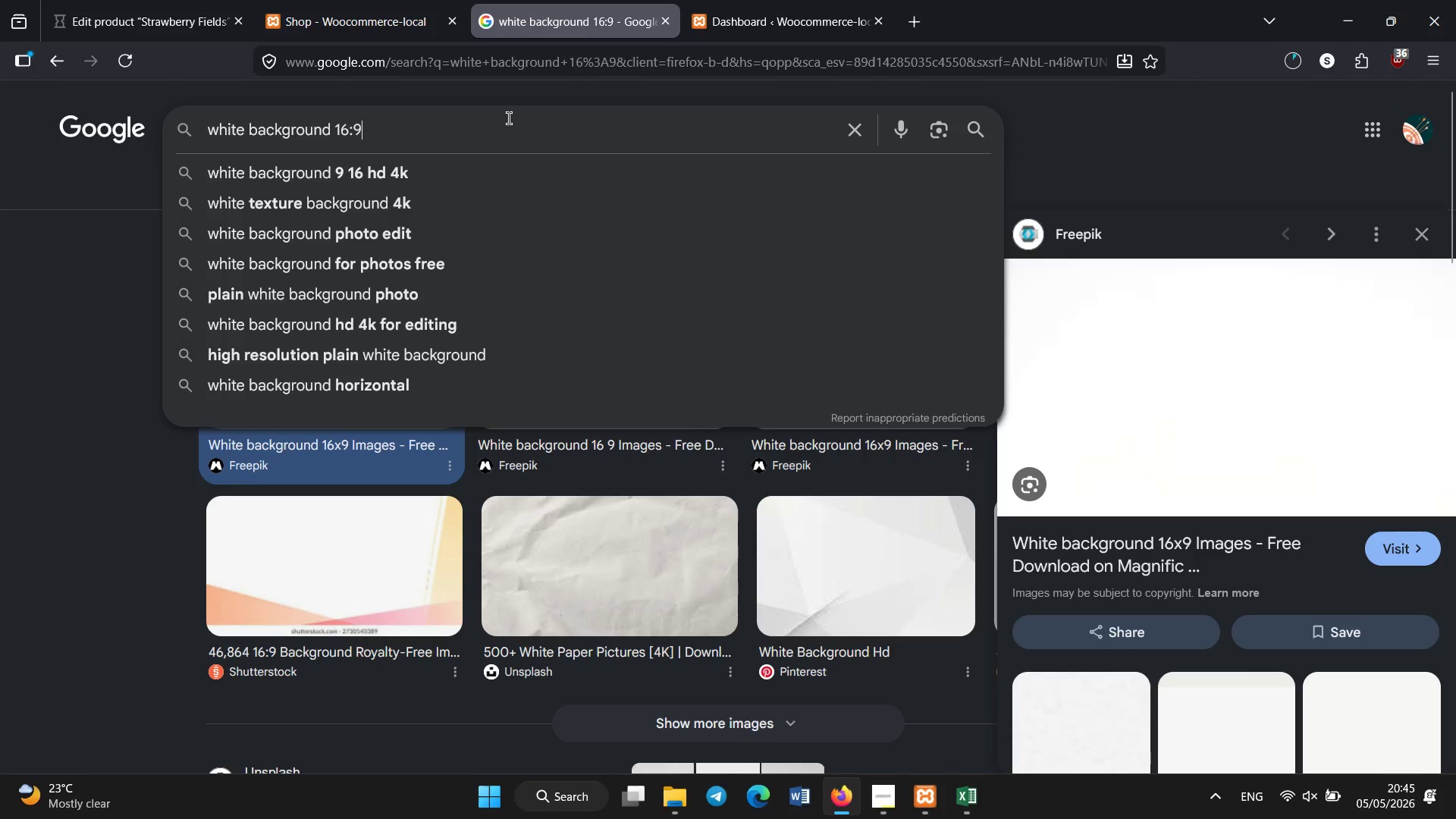 
key(Backspace)
key(Backspace)
key(Backspace)
key(Backspace)
key(Backspace)
type( 200x200)
 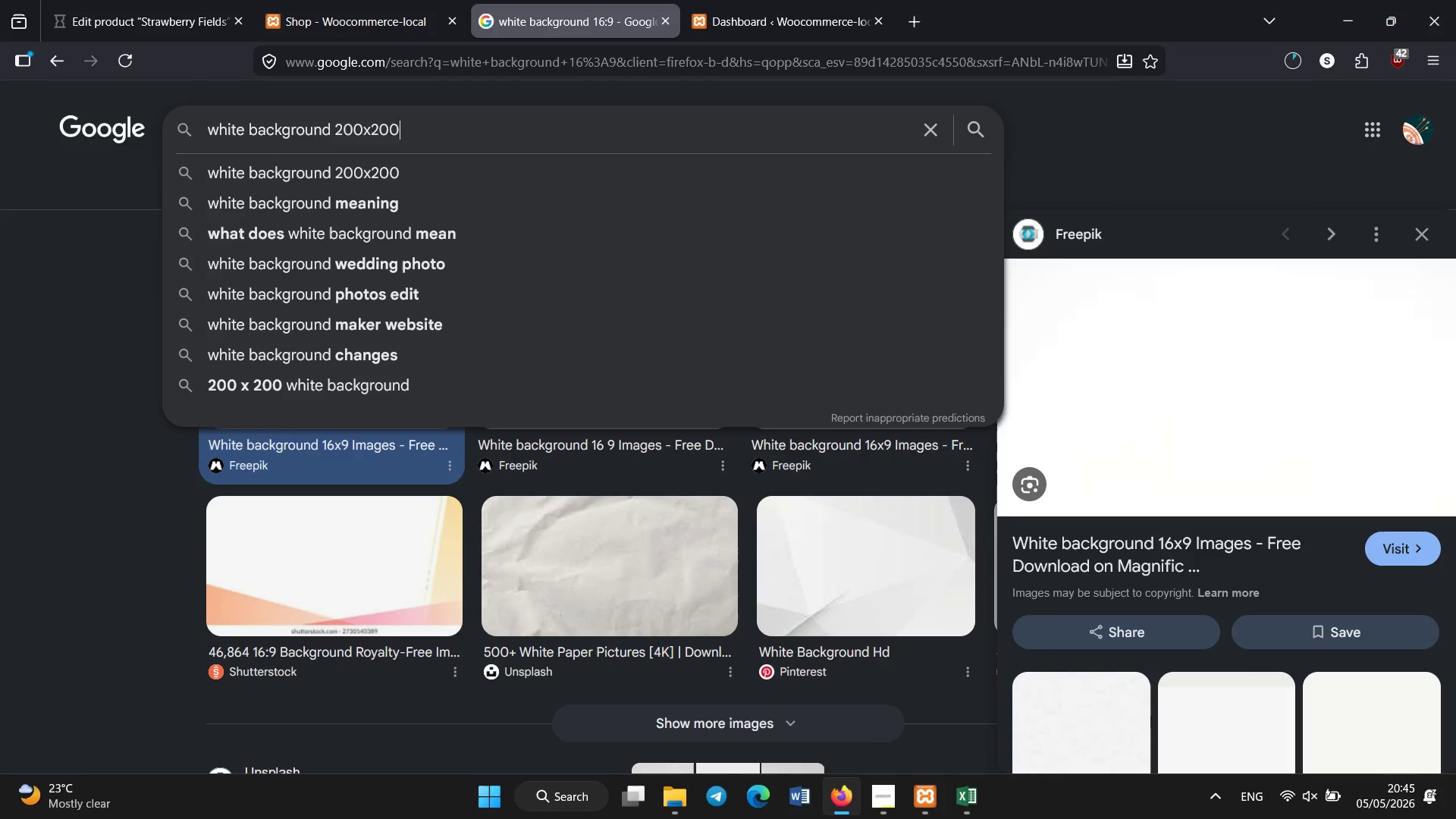 
key(Enter)
 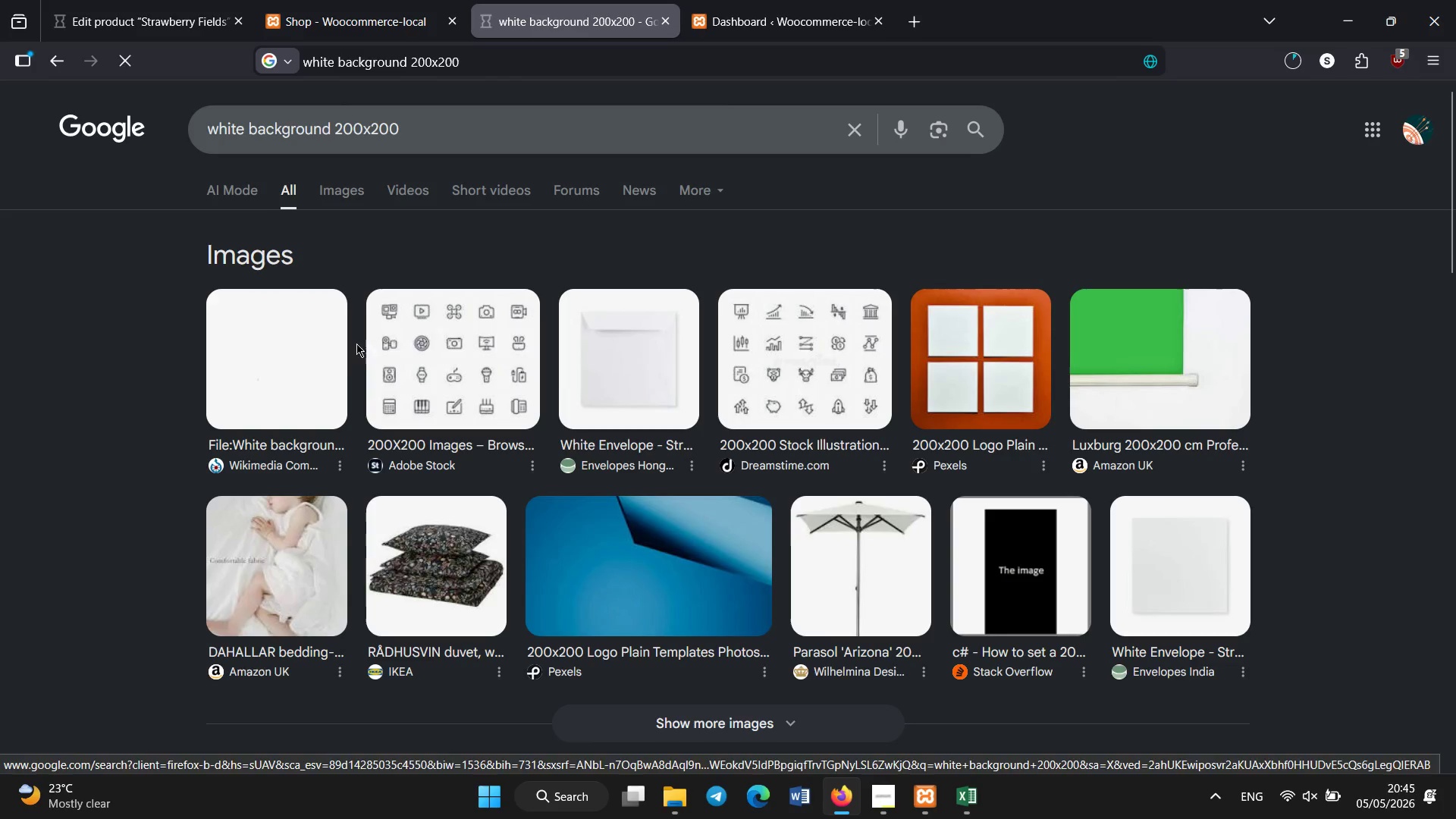 
right_click([284, 366])
 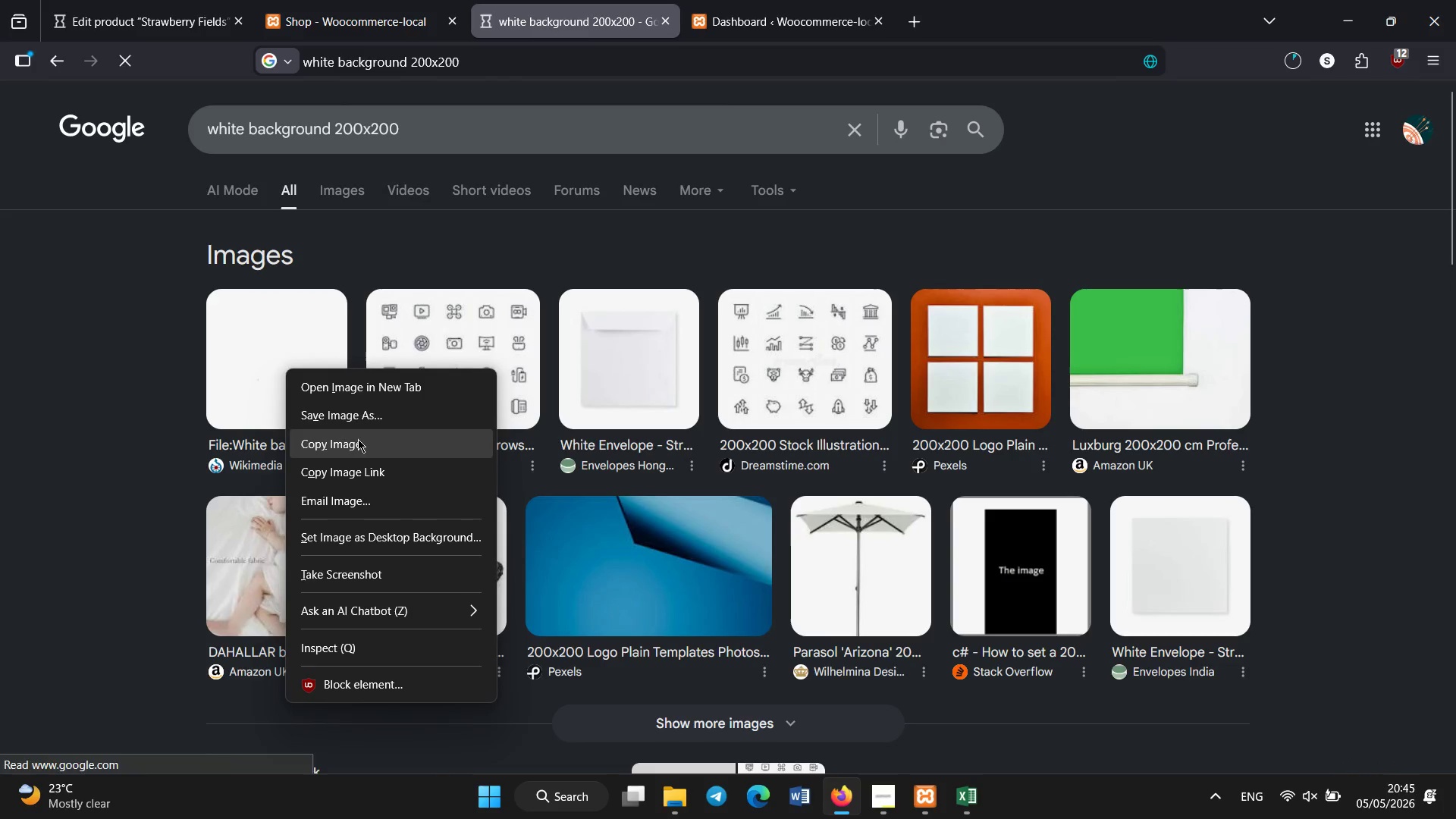 
left_click([353, 413])
 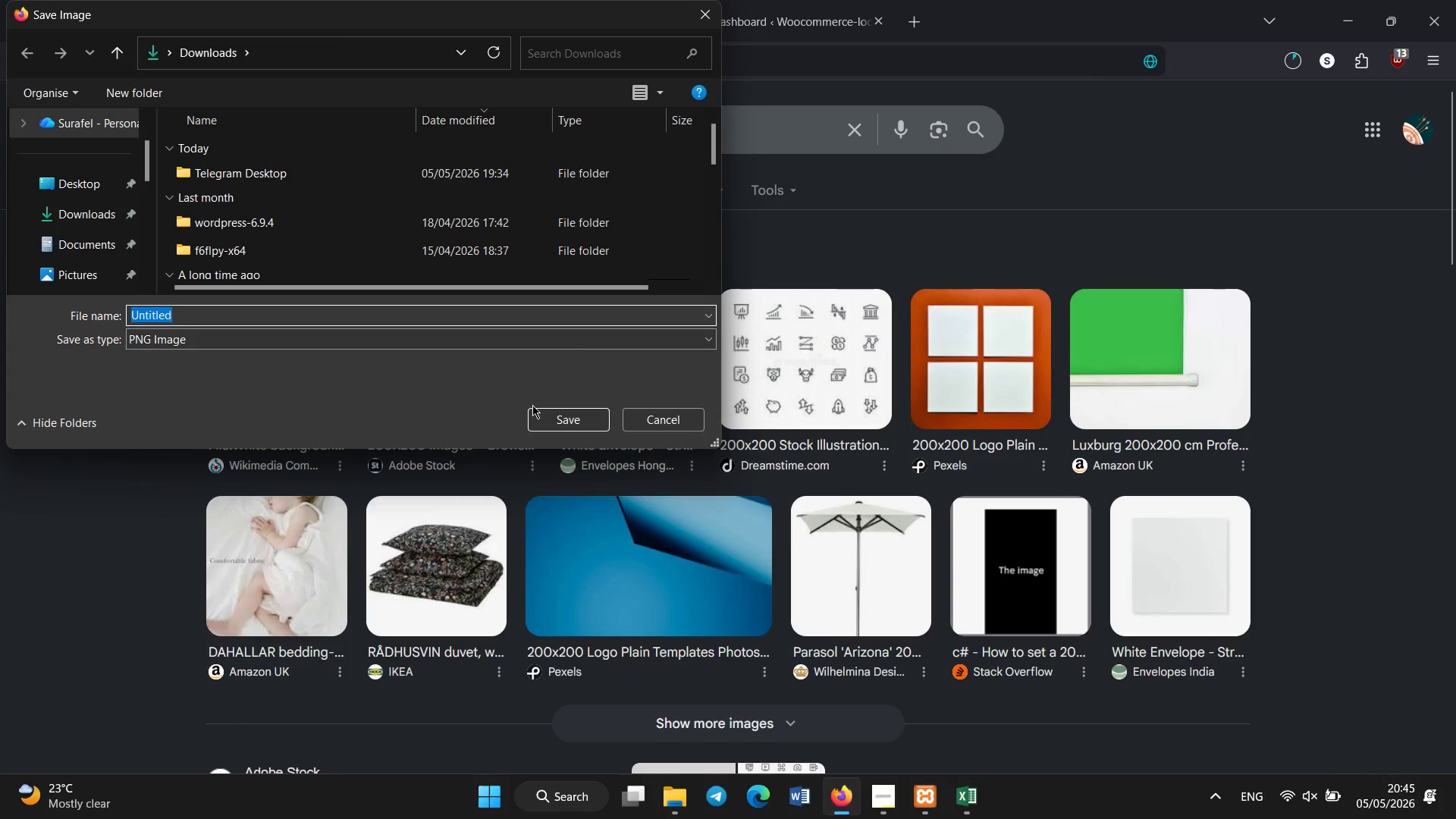 
left_click([560, 416])
 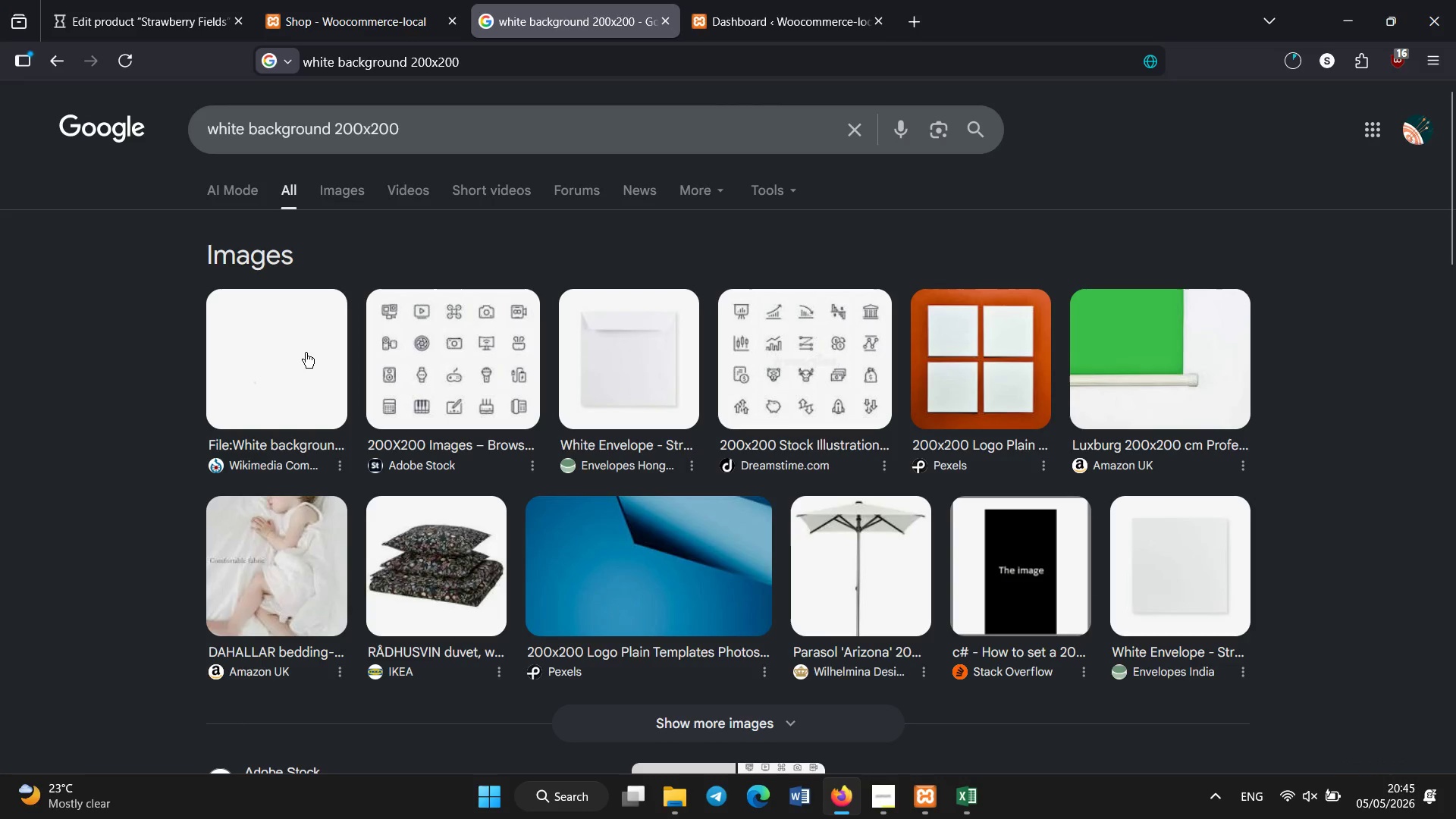 
right_click([306, 352])
 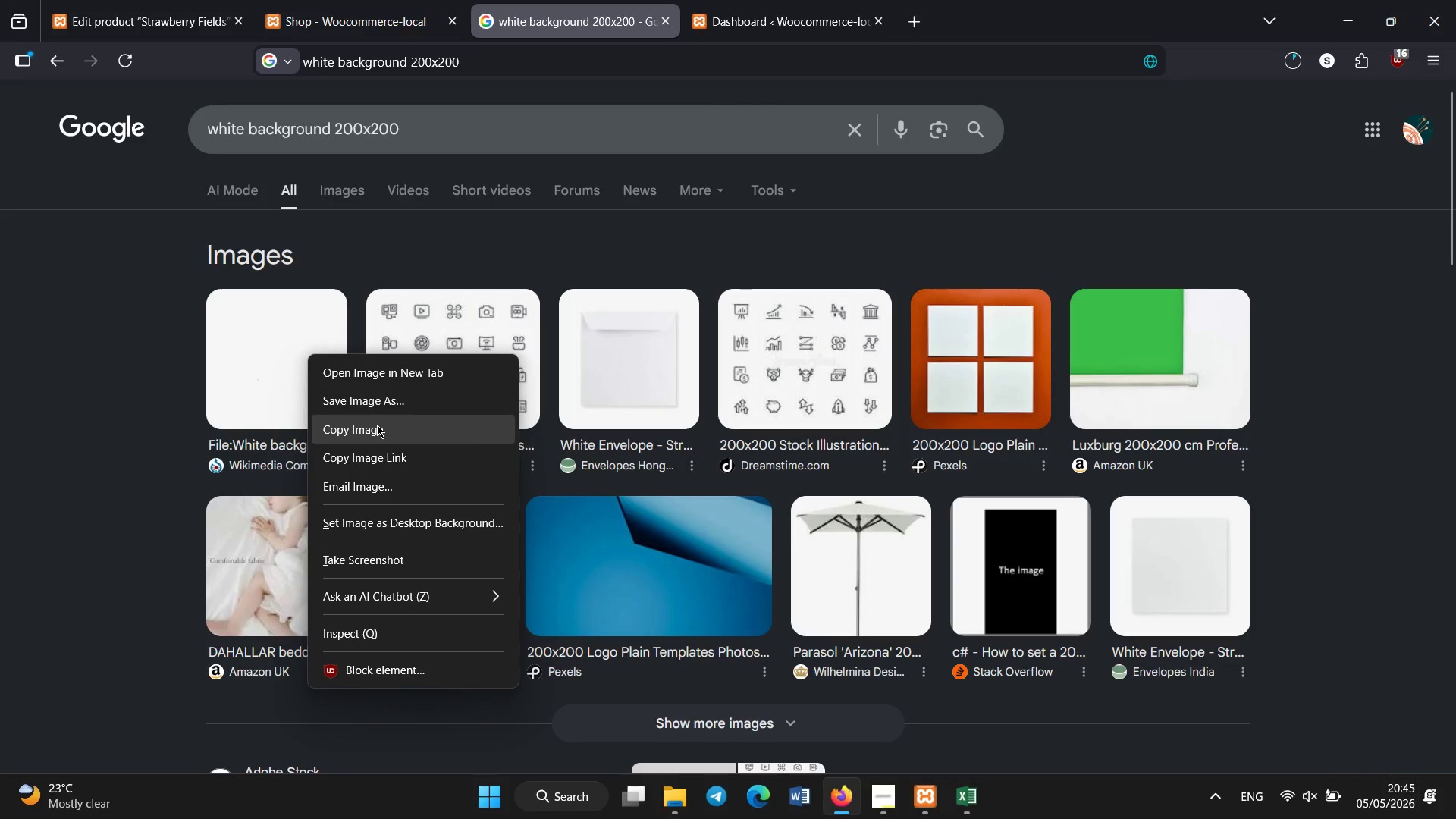 
left_click([377, 403])
 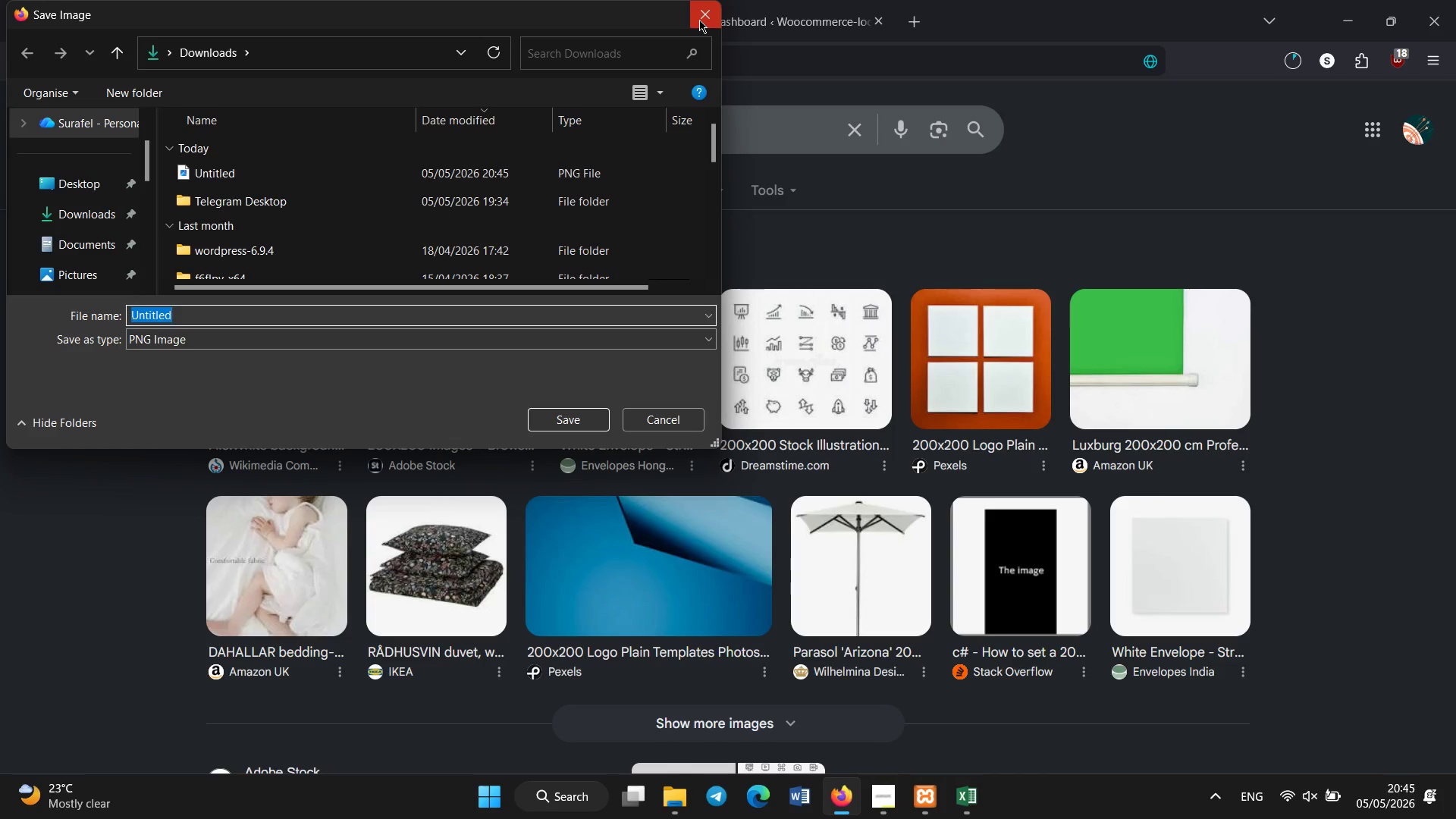 
left_click([699, 20])
 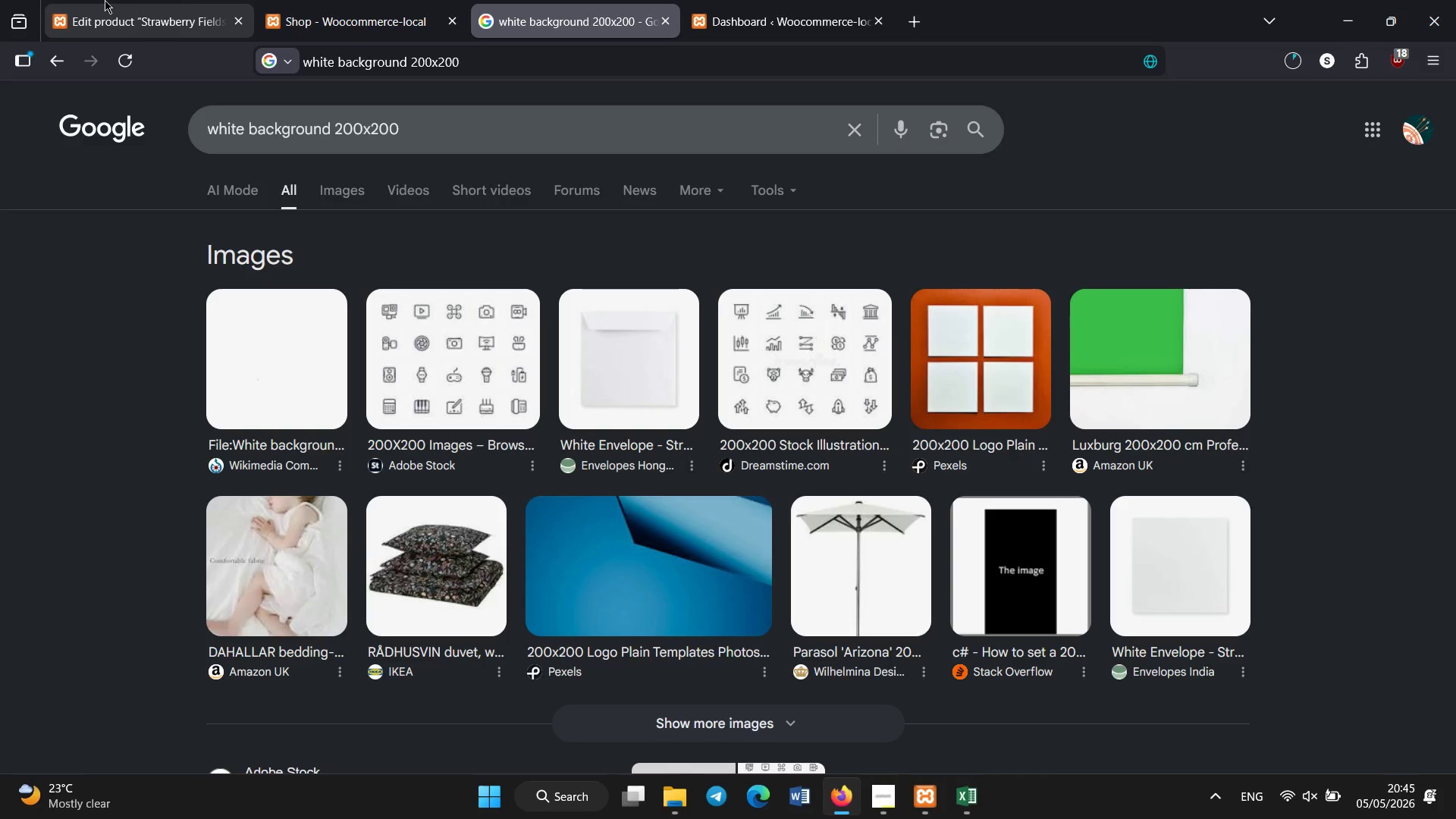 
left_click([105, 0])
 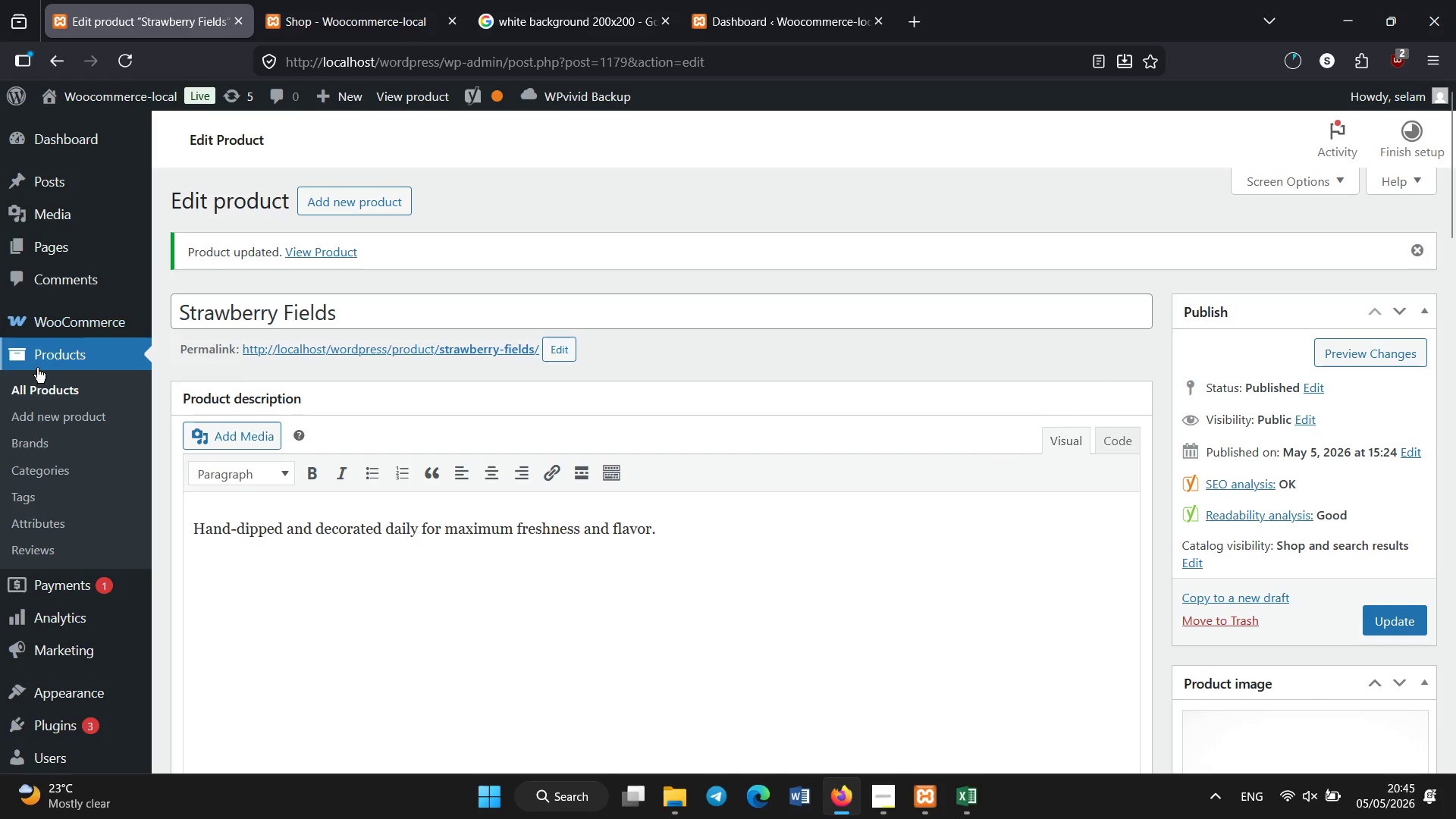 
left_click([37, 389])
 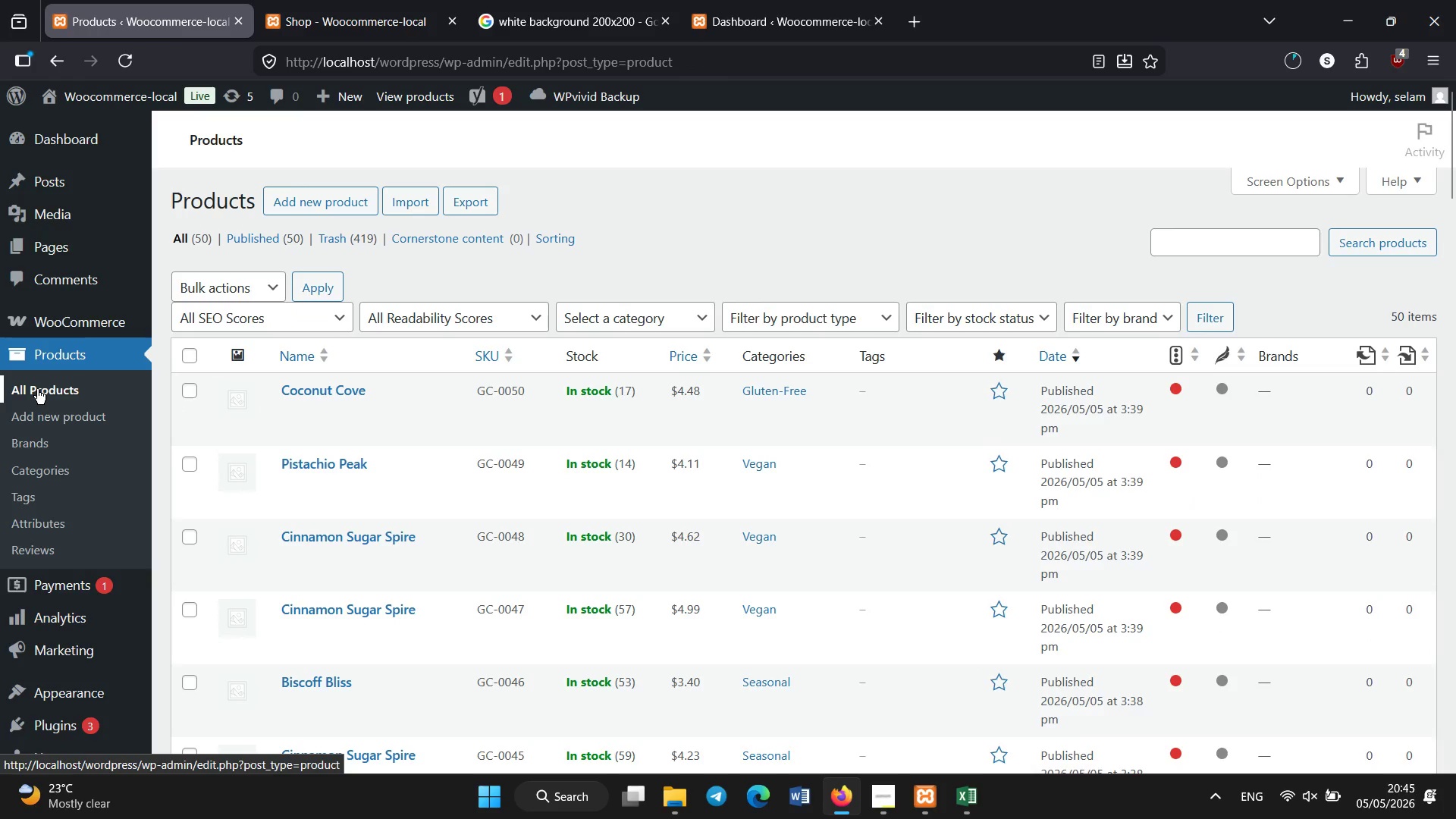 
wait(10.31)
 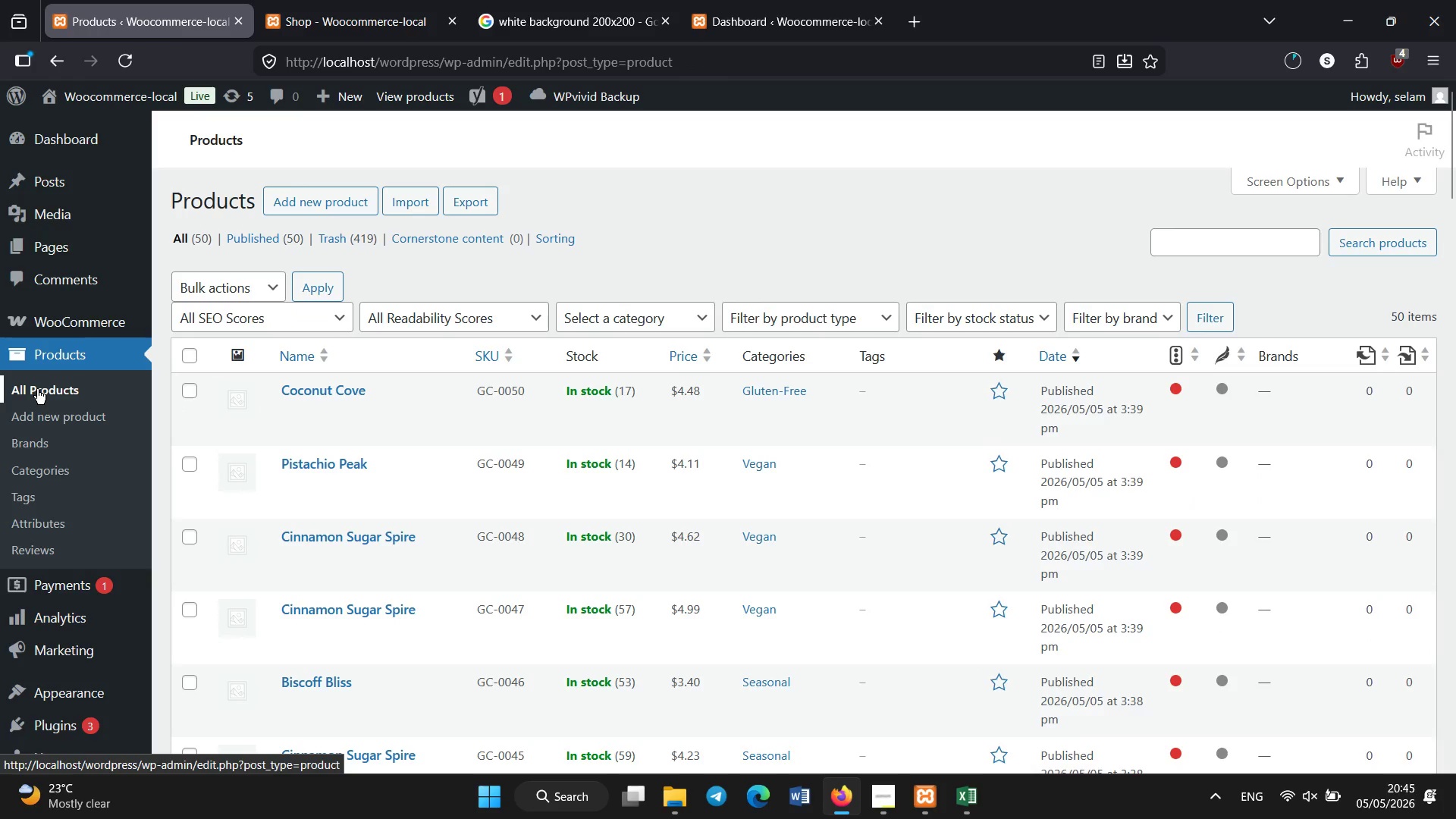 
scroll: coordinate [442, 338], scroll_direction: down, amount: 29.0
 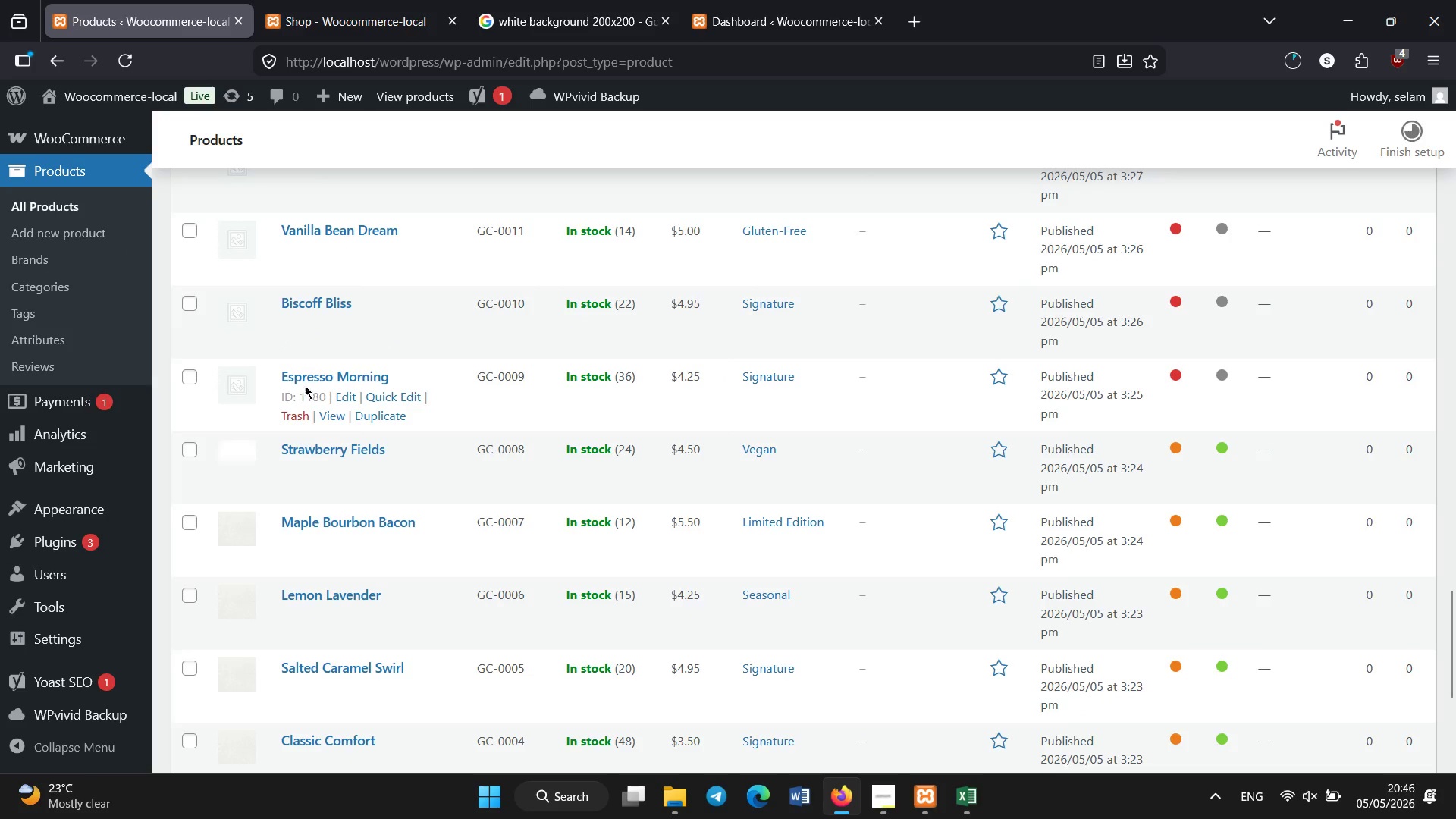 
left_click([302, 375])
 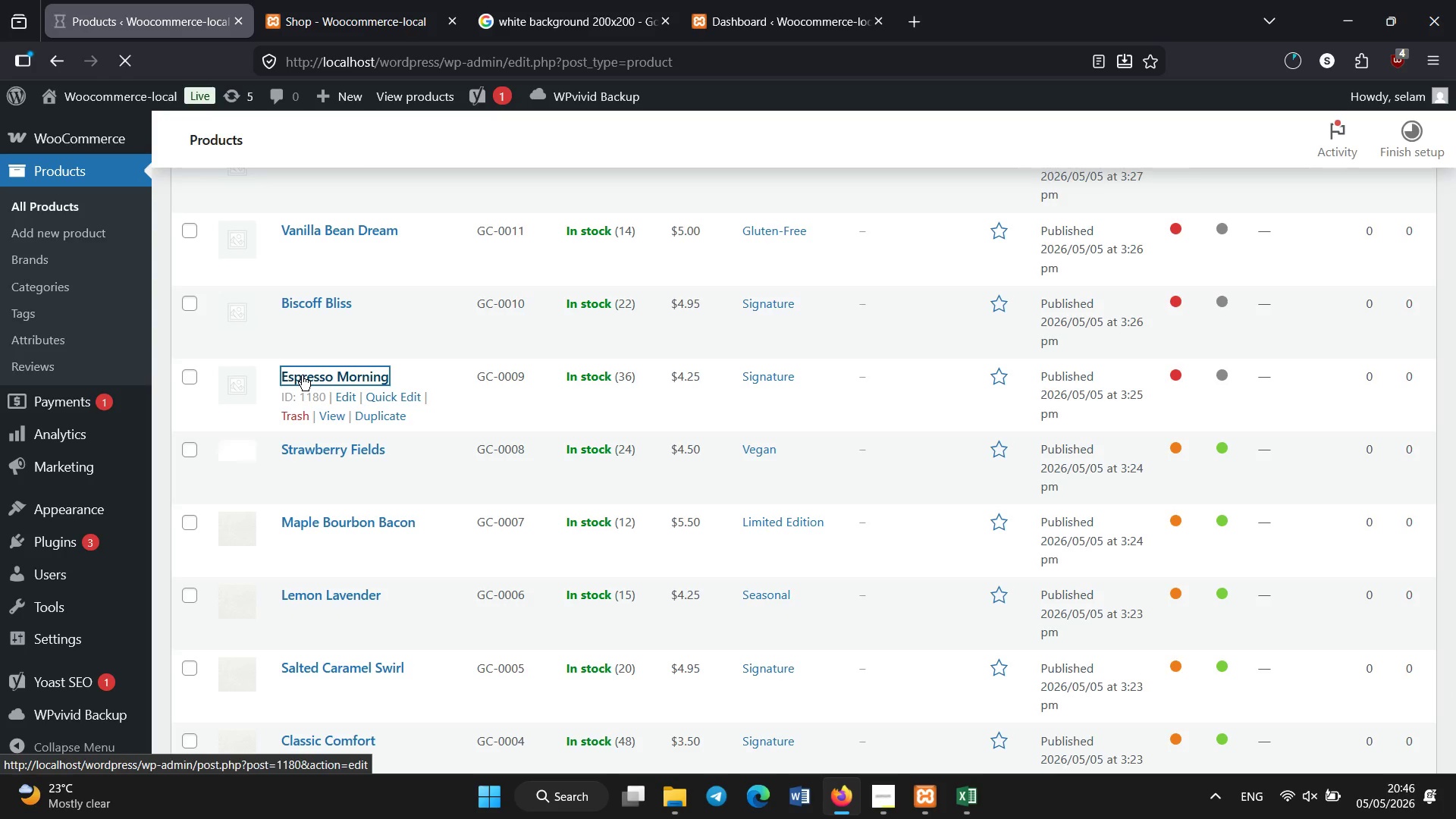 
wait(8.31)
 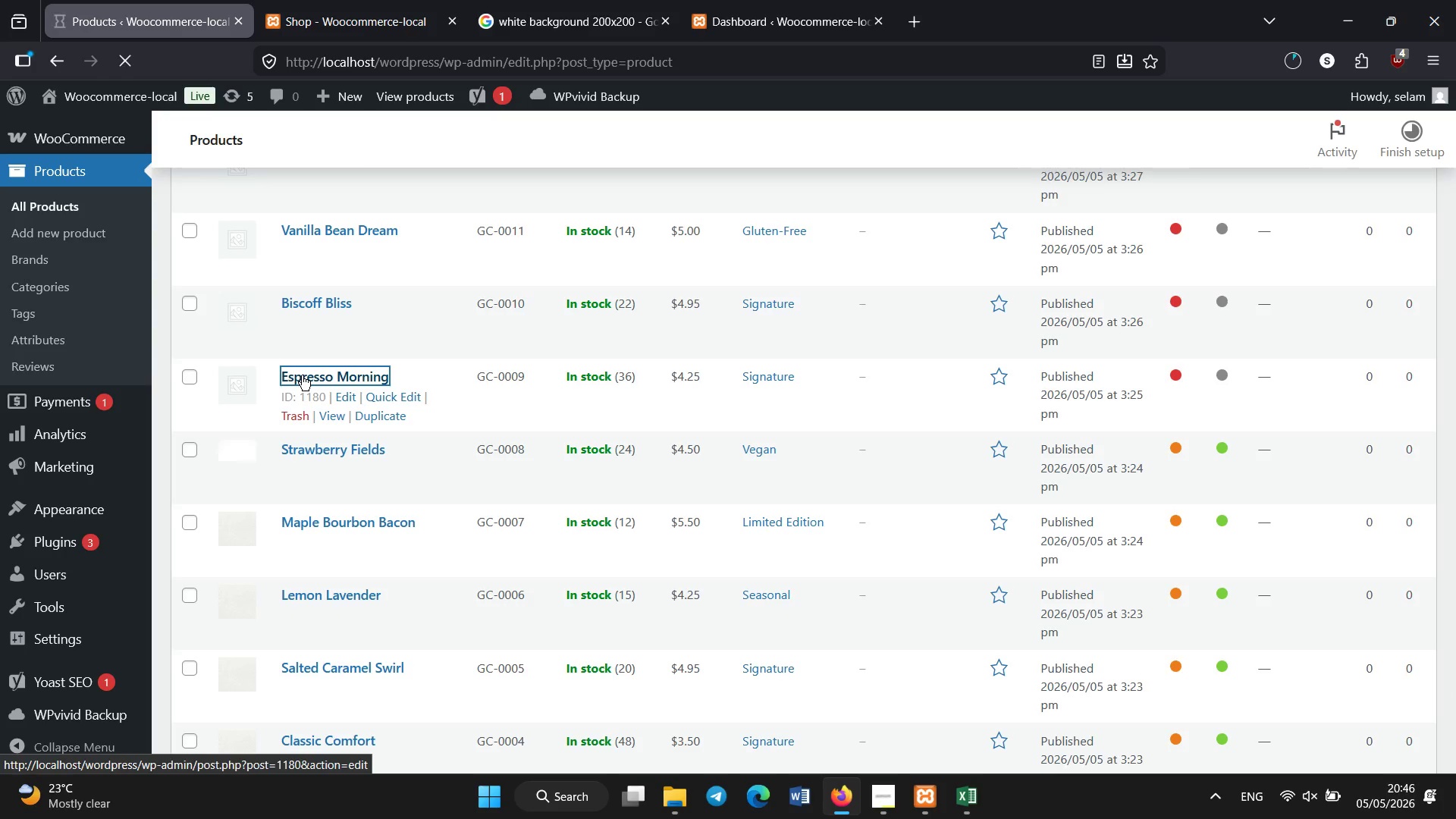 
scroll: coordinate [445, 444], scroll_direction: down, amount: 12.0
 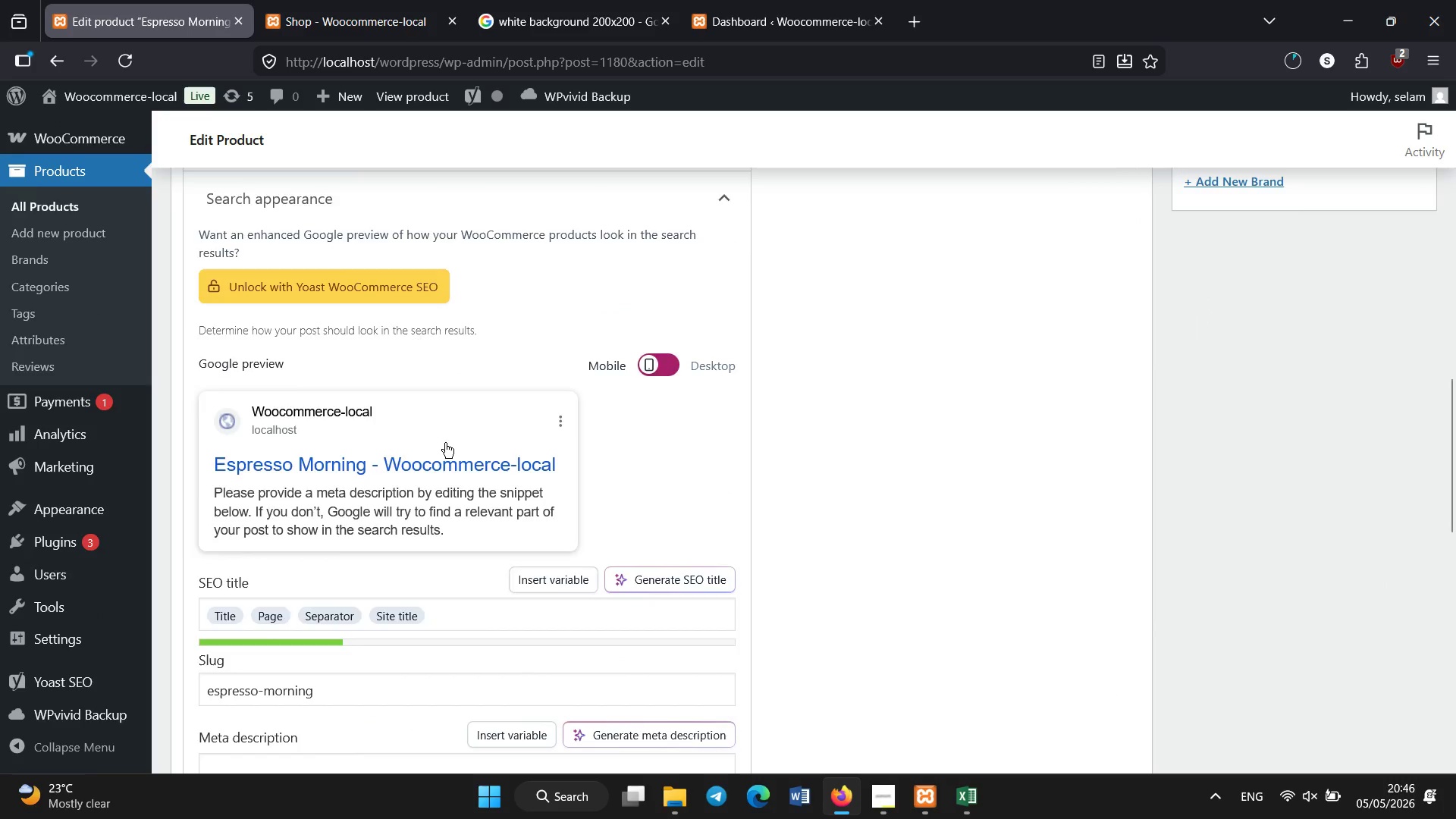 
scroll: coordinate [445, 443], scroll_direction: up, amount: 1.0
 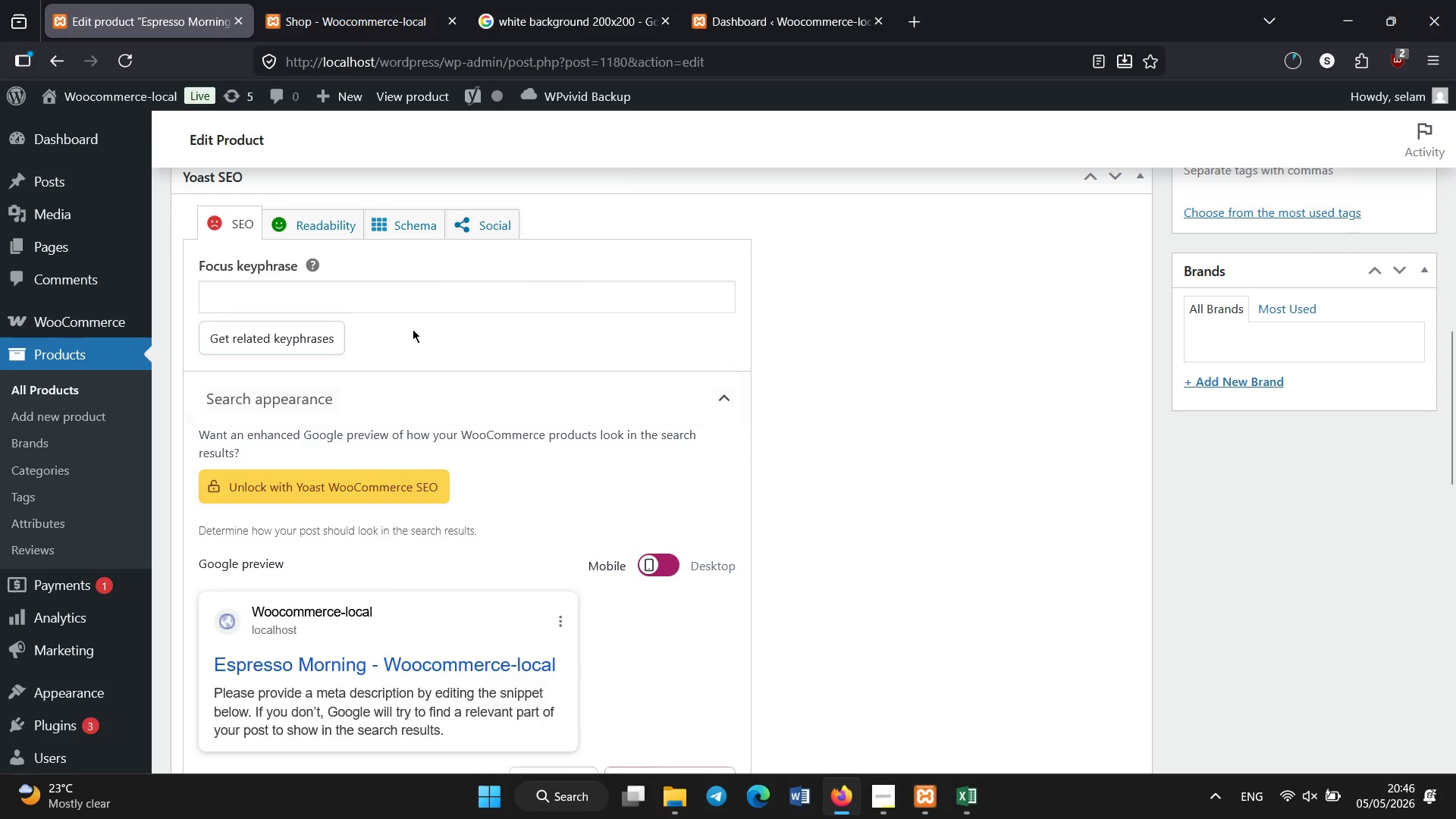 
left_click([403, 290])
 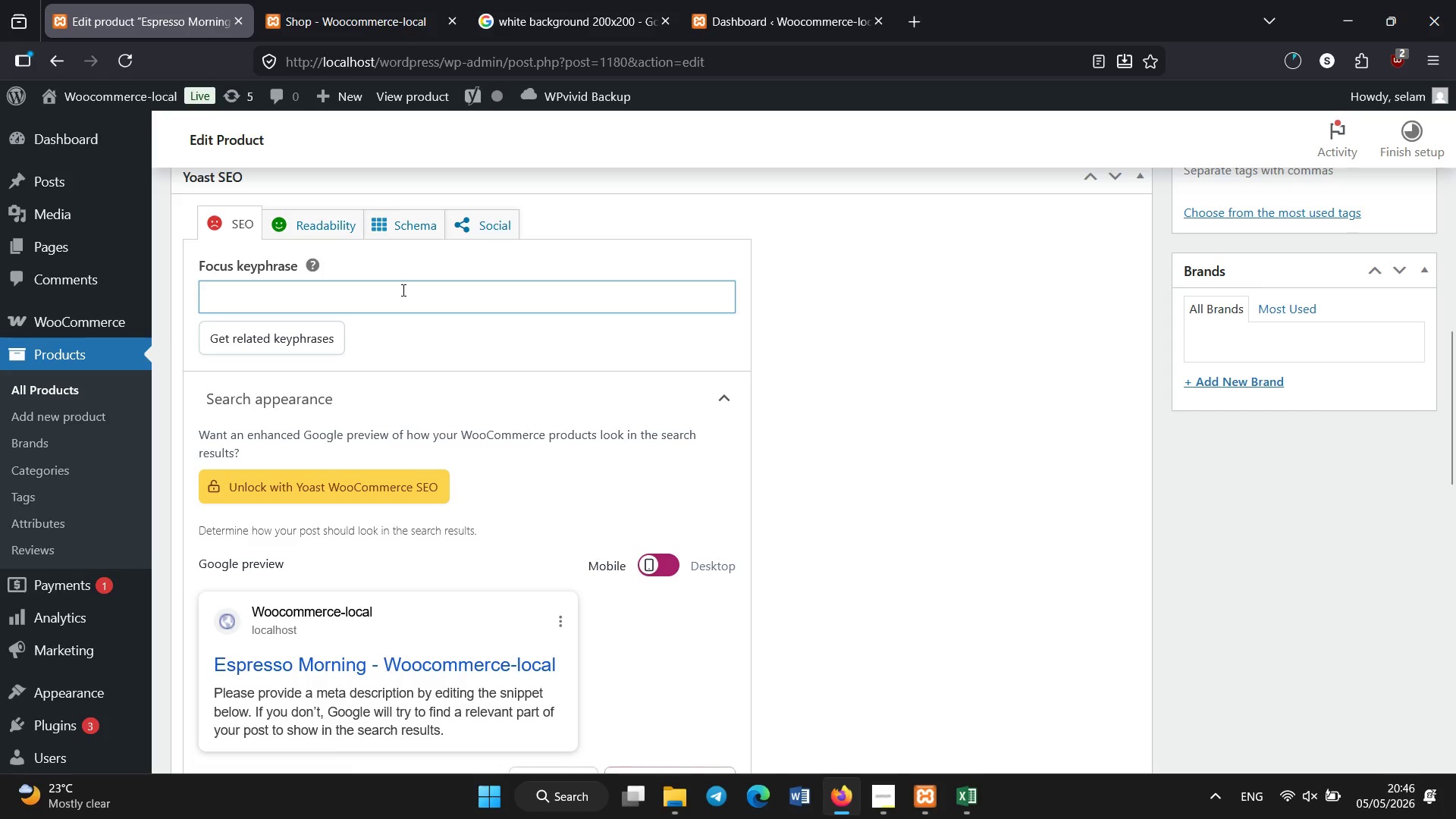 
type(artisan coffe donut)
 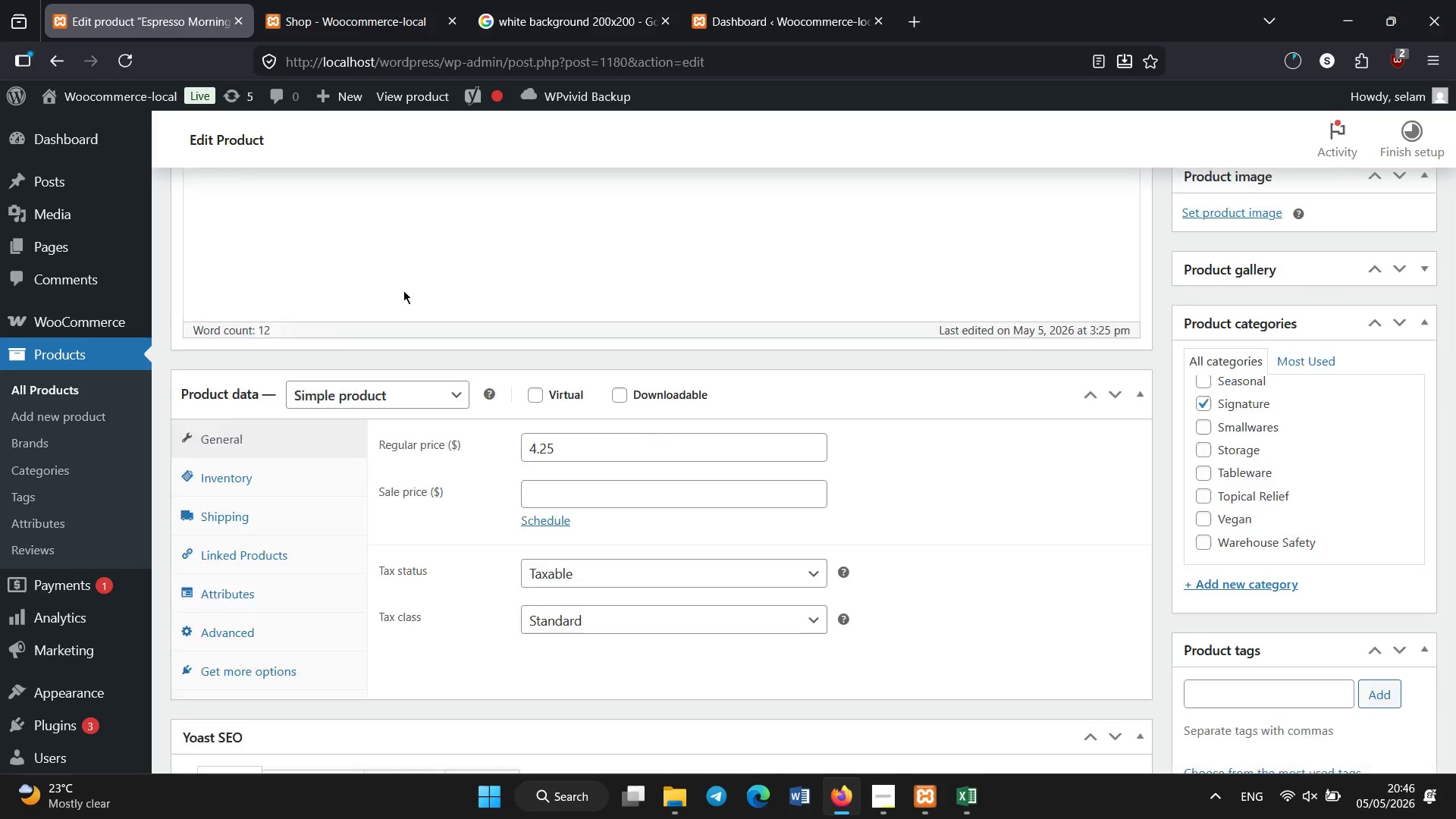 
scroll: coordinate [403, 290], scroll_direction: up, amount: 15.0
 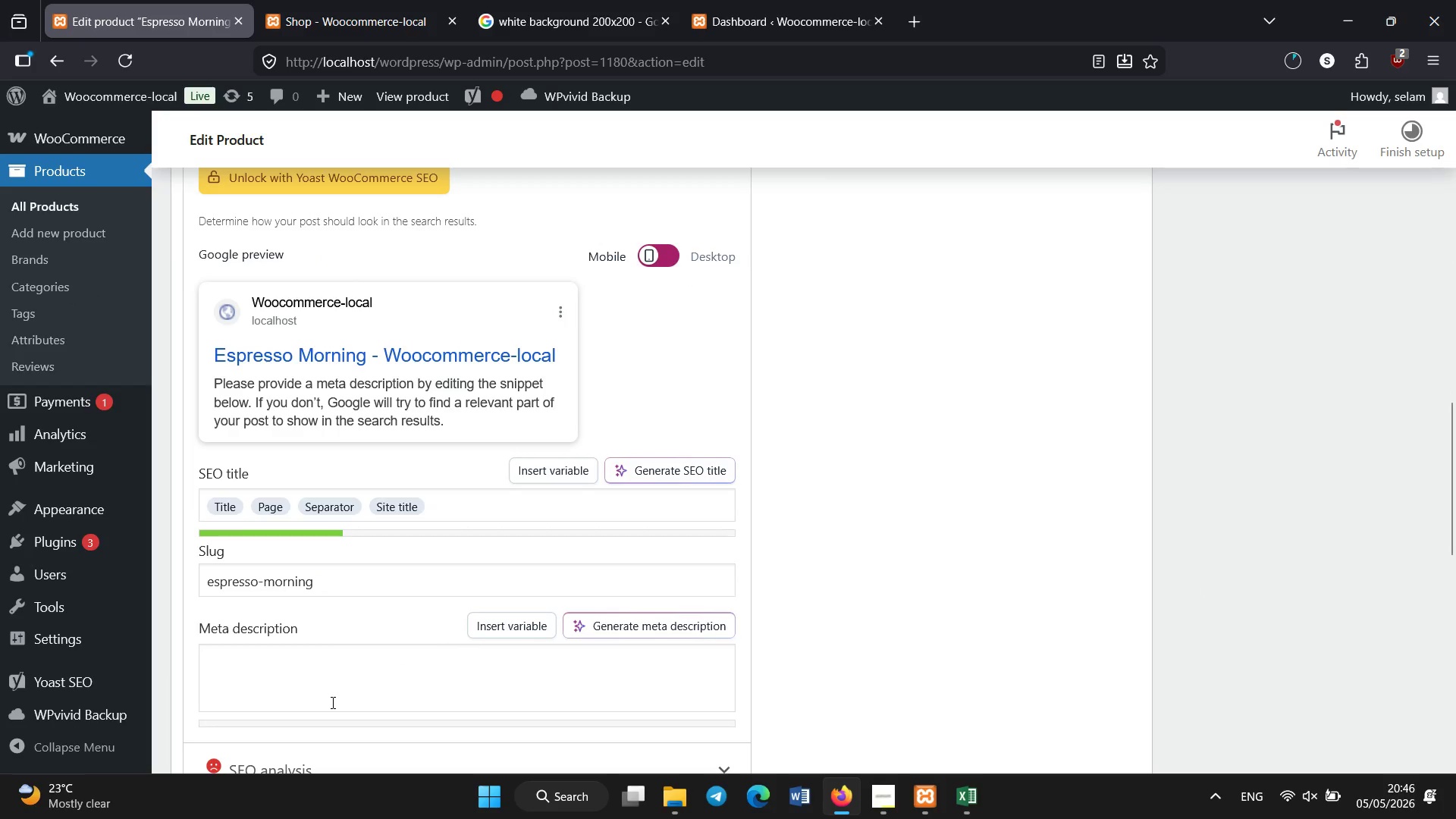 
scroll: coordinate [333, 703], scroll_direction: none, amount: 0.0
 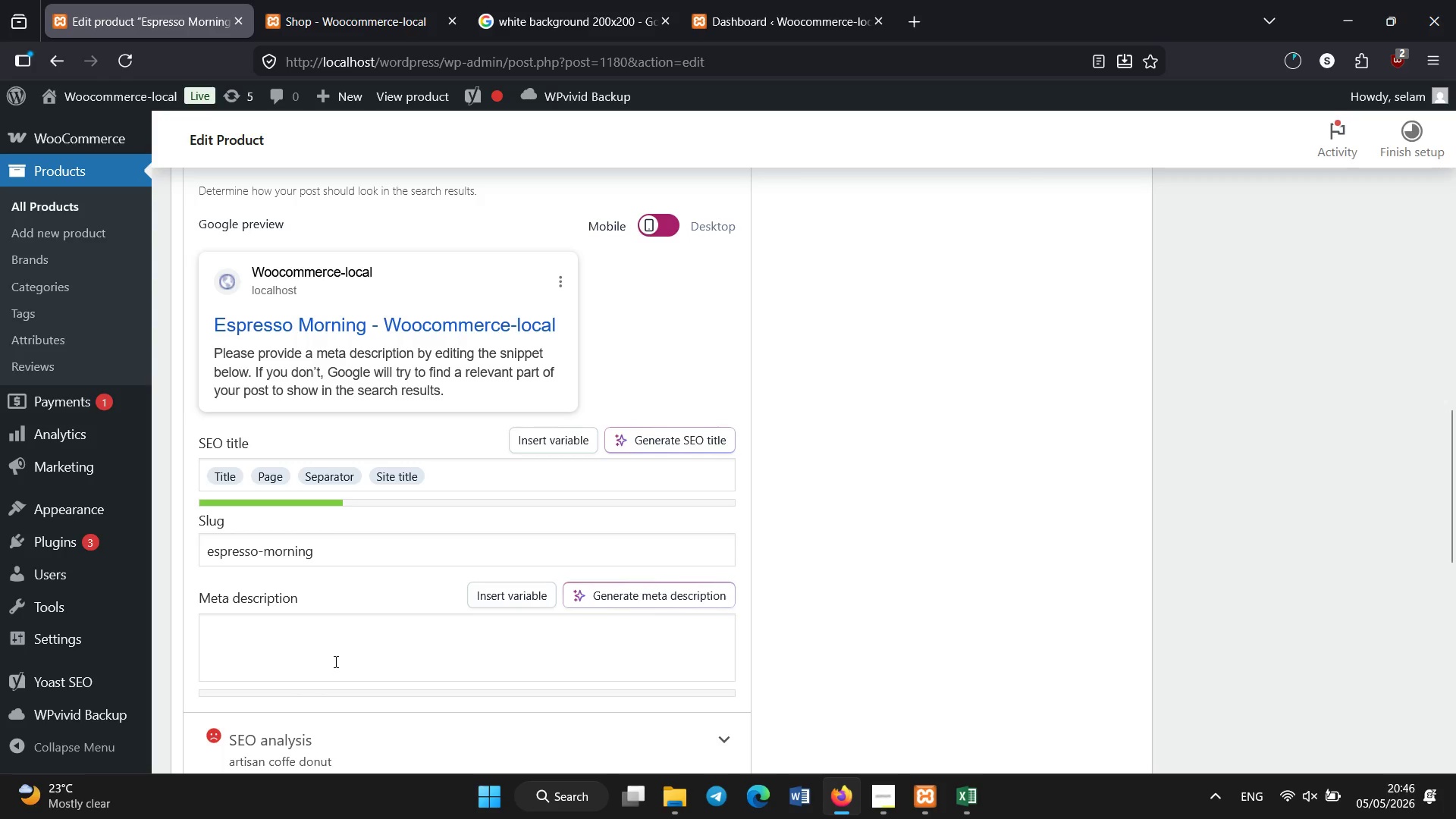 
left_click([336, 648])
 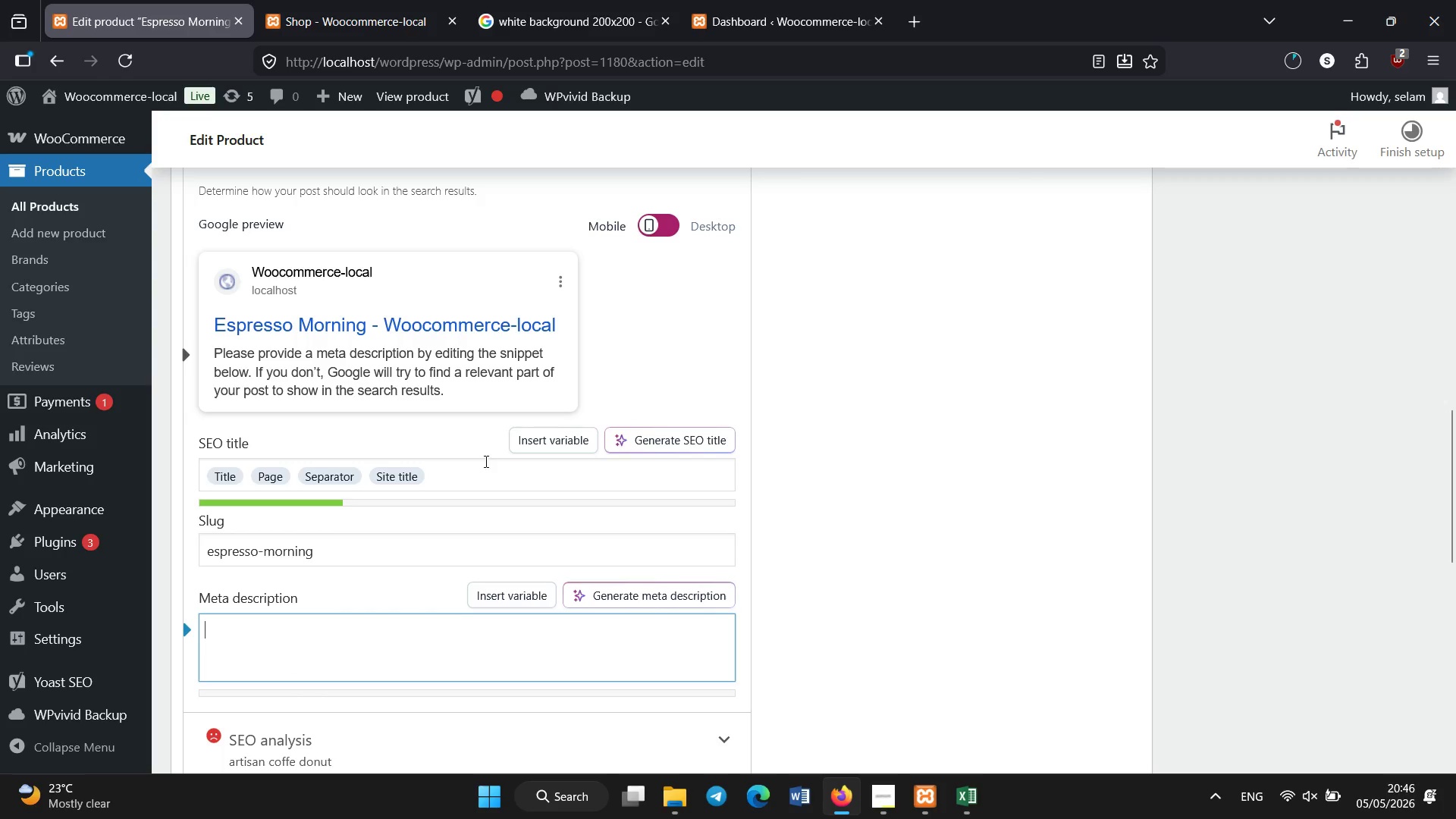 
left_click([482, 470])
 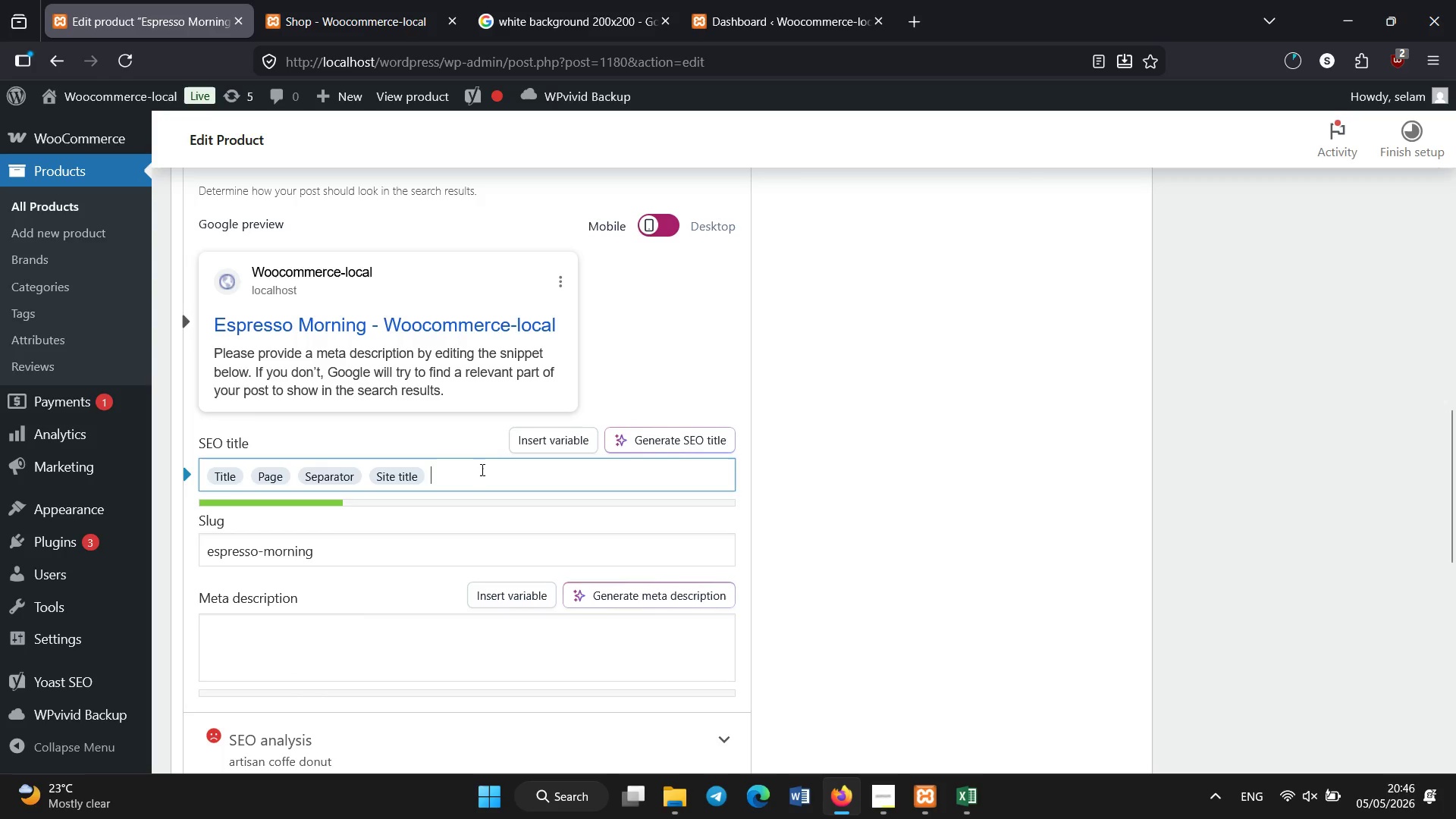 
key(Backspace)
 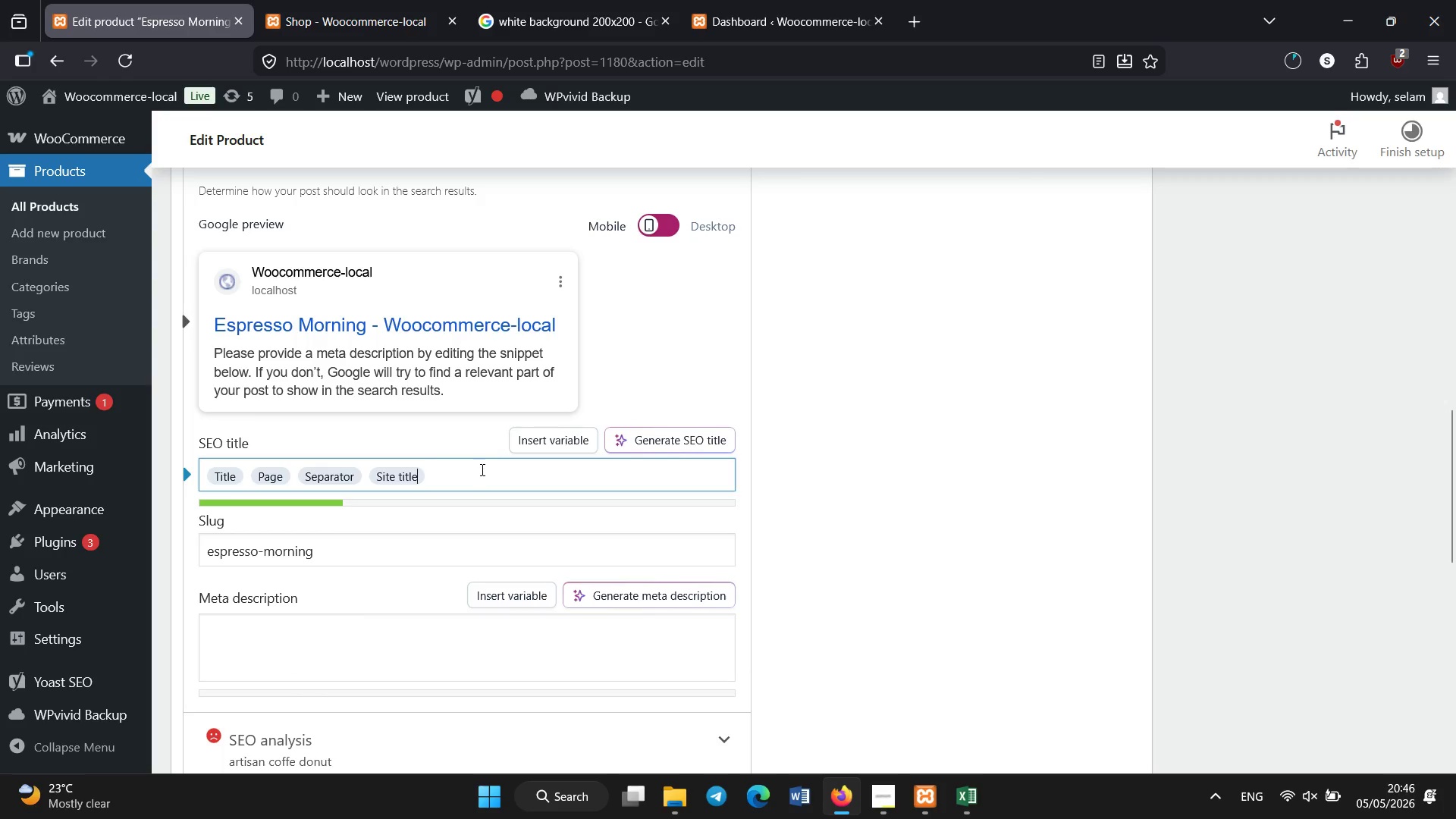 
key(Backspace)
 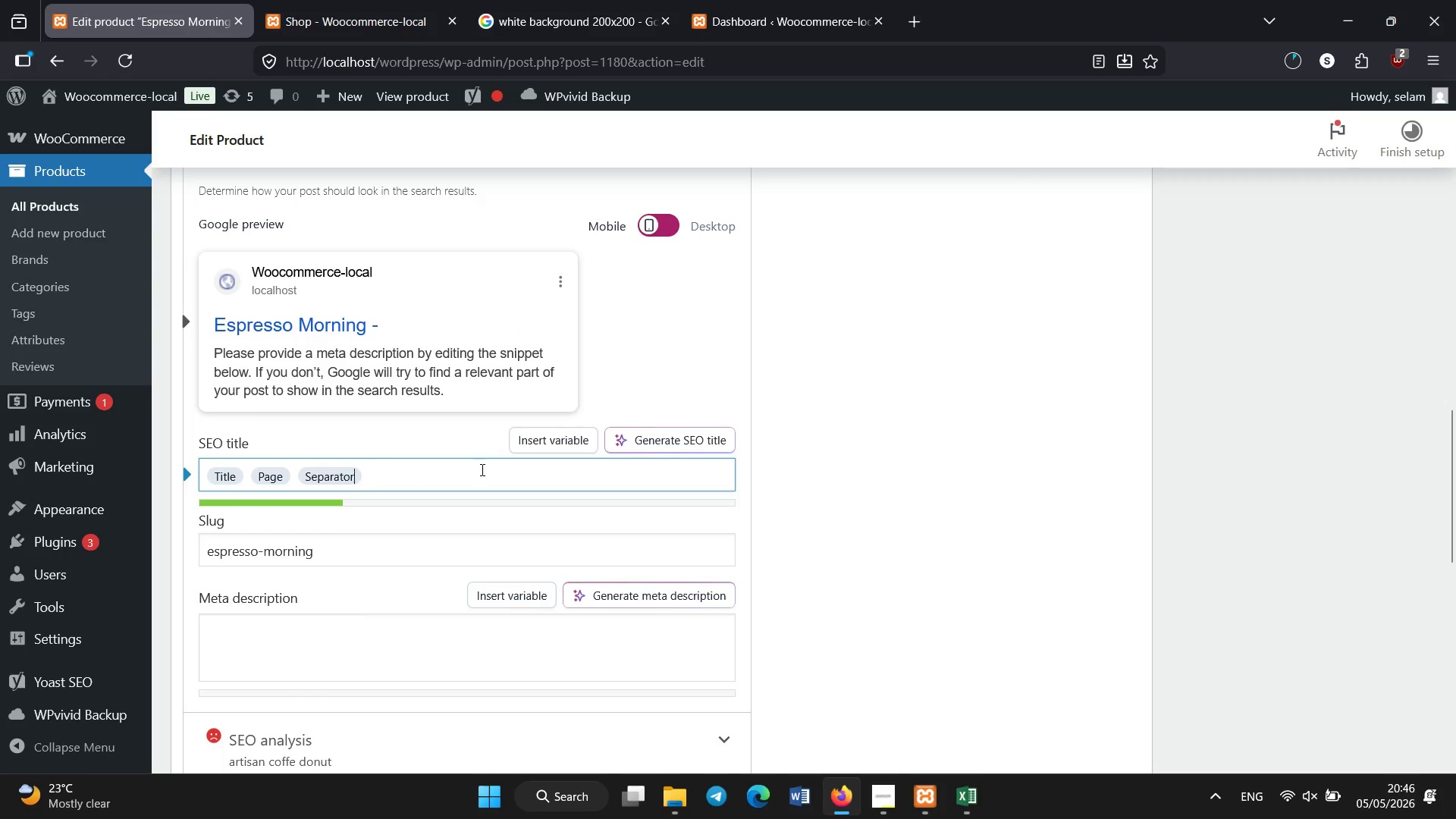 
key(Backspace)
 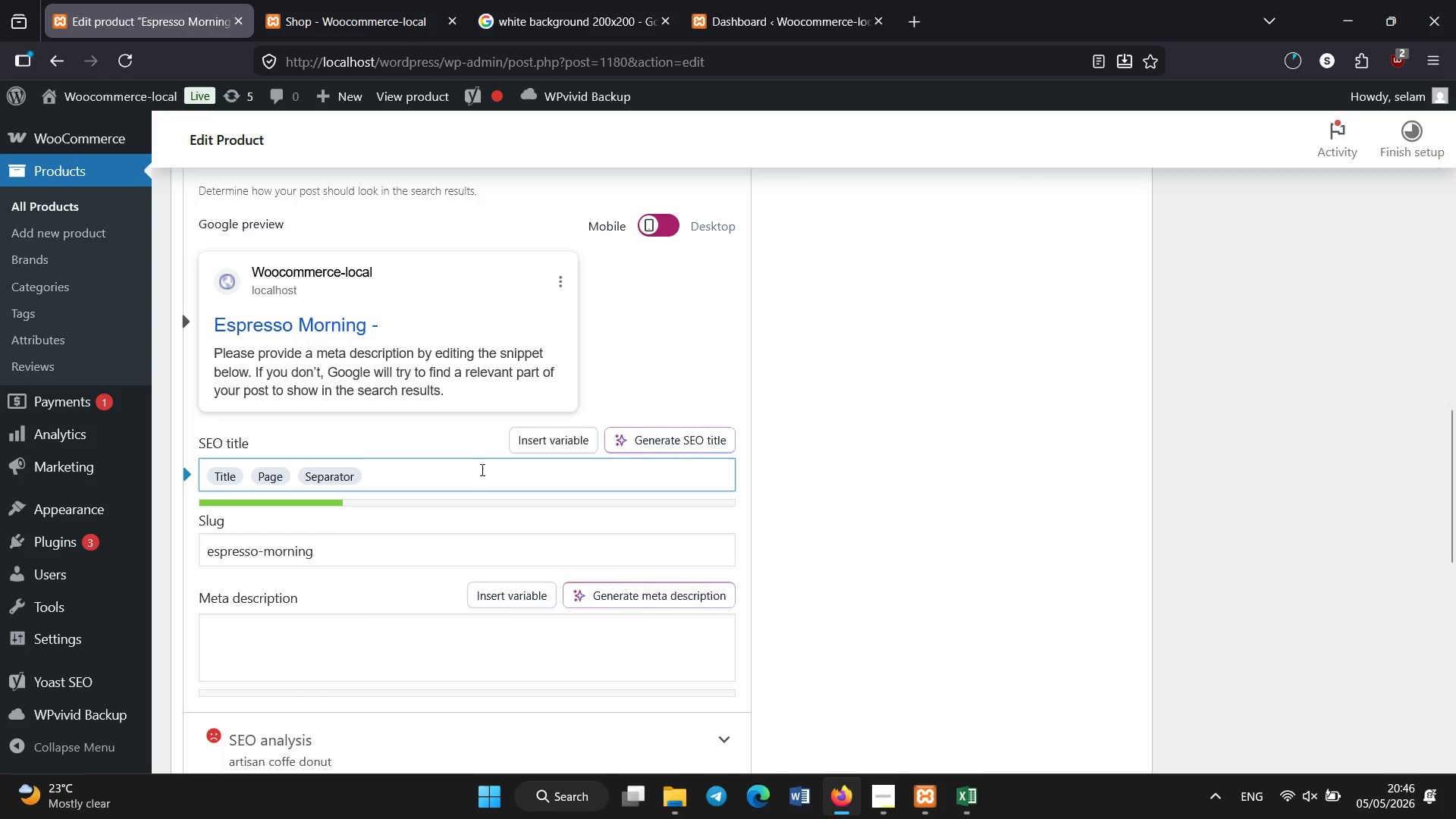 
key(Backspace)
 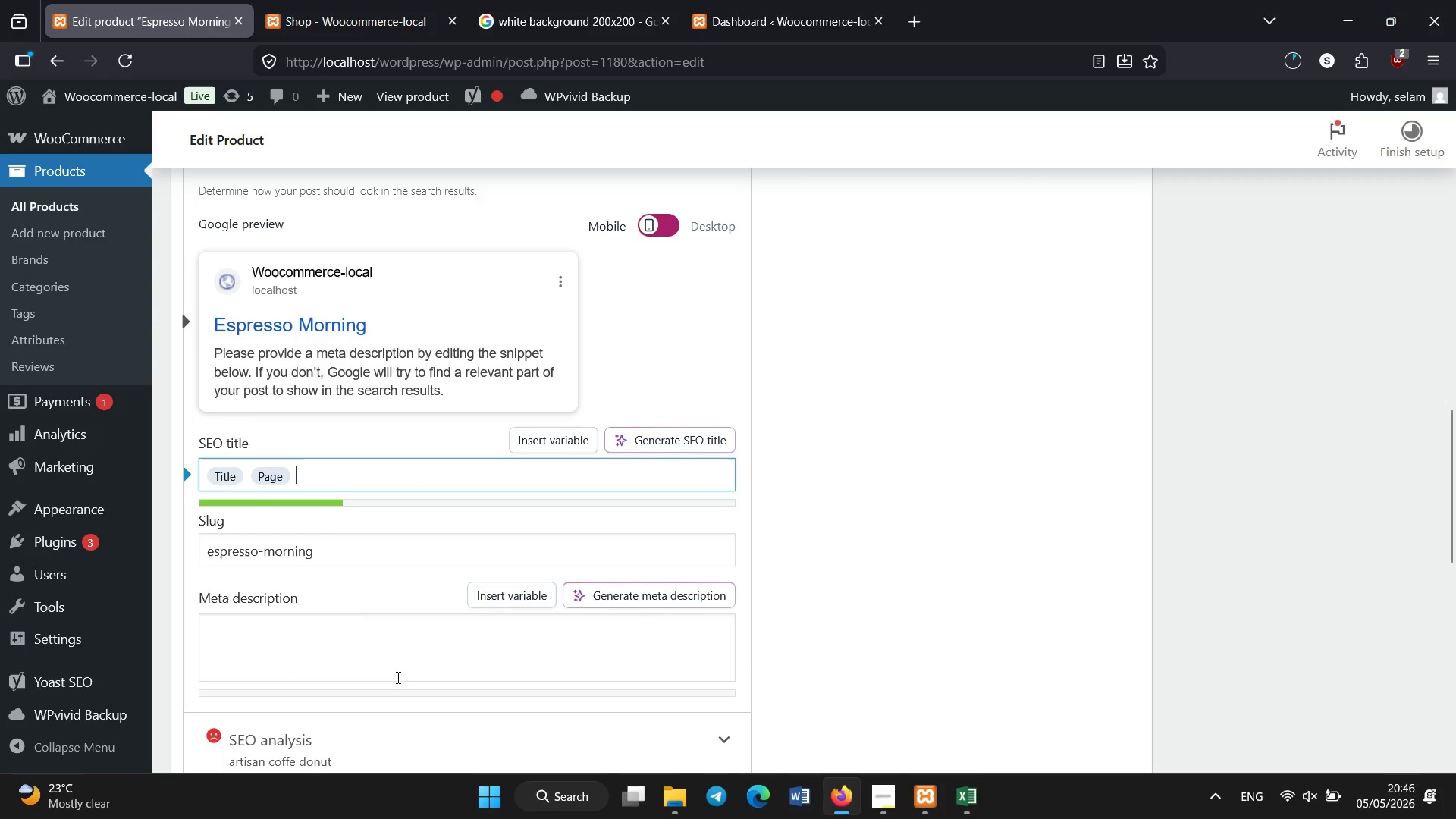 
left_click([398, 661])
 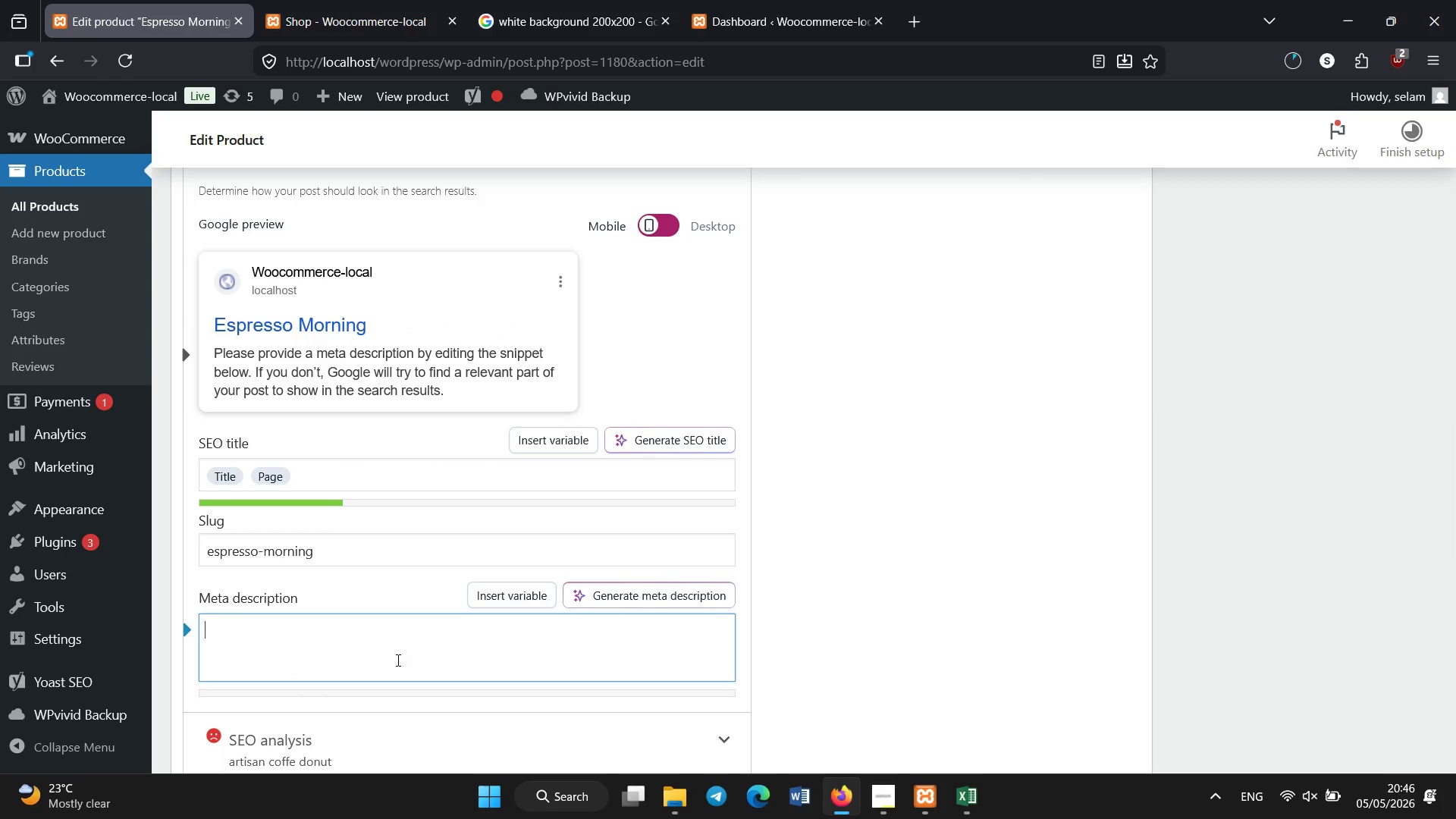 
type(Artisan hand-crafted Espresso Morning donut with rich espresso glaze and vanilla custard filling. Perfect coffe pairing.)
 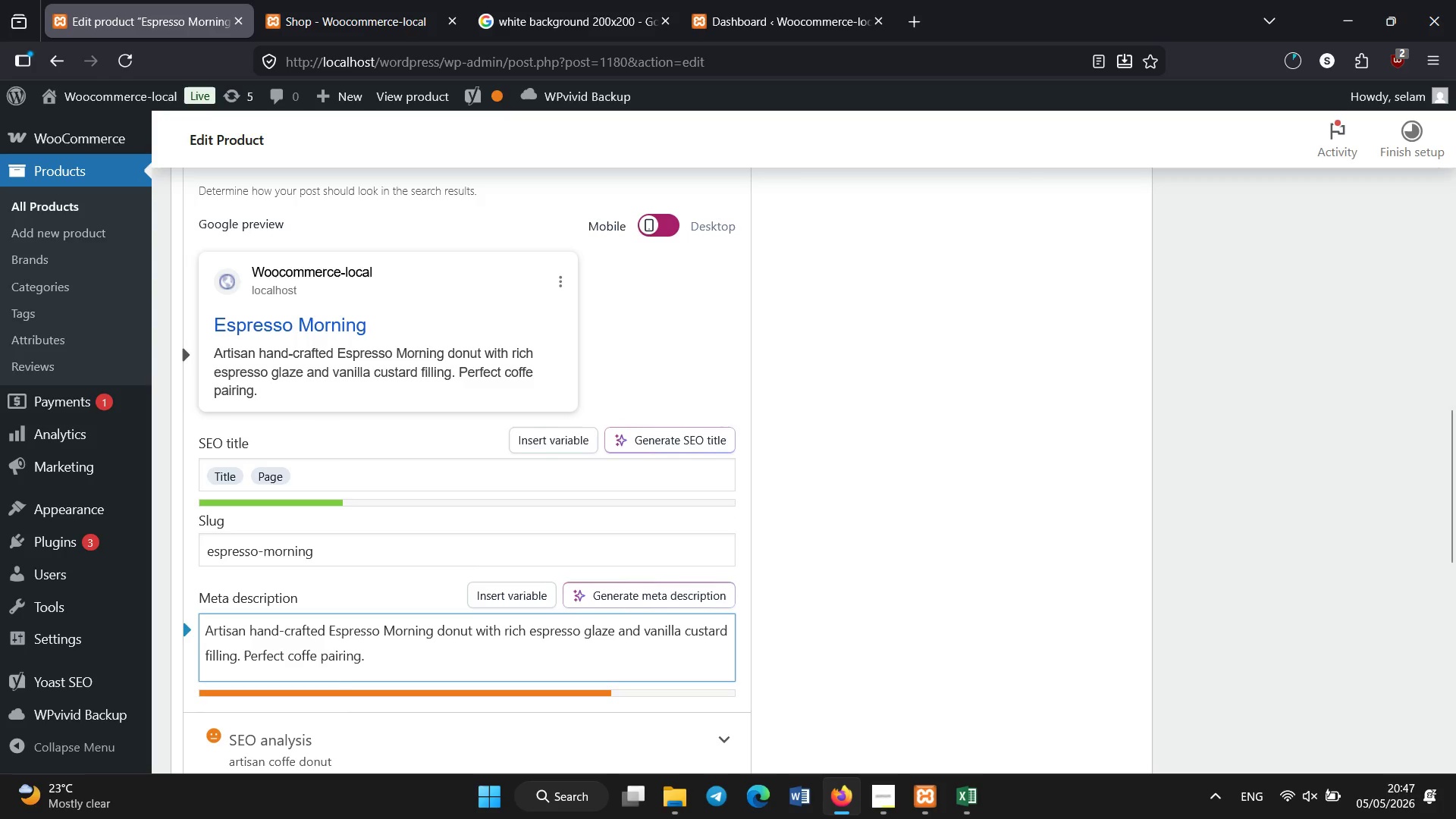 
scroll: coordinate [770, 475], scroll_direction: up, amount: 15.0
 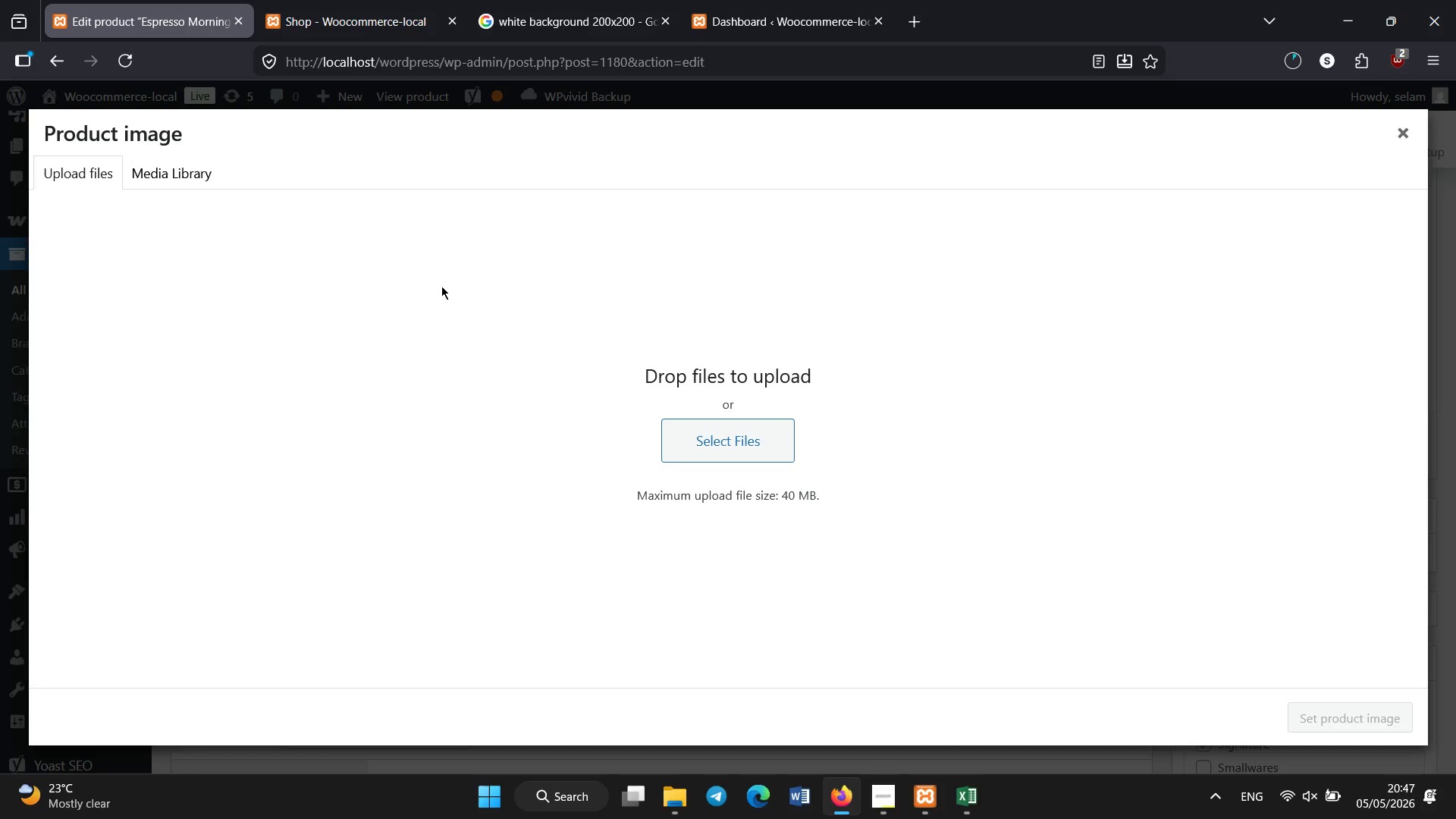 
left_click([708, 433])
 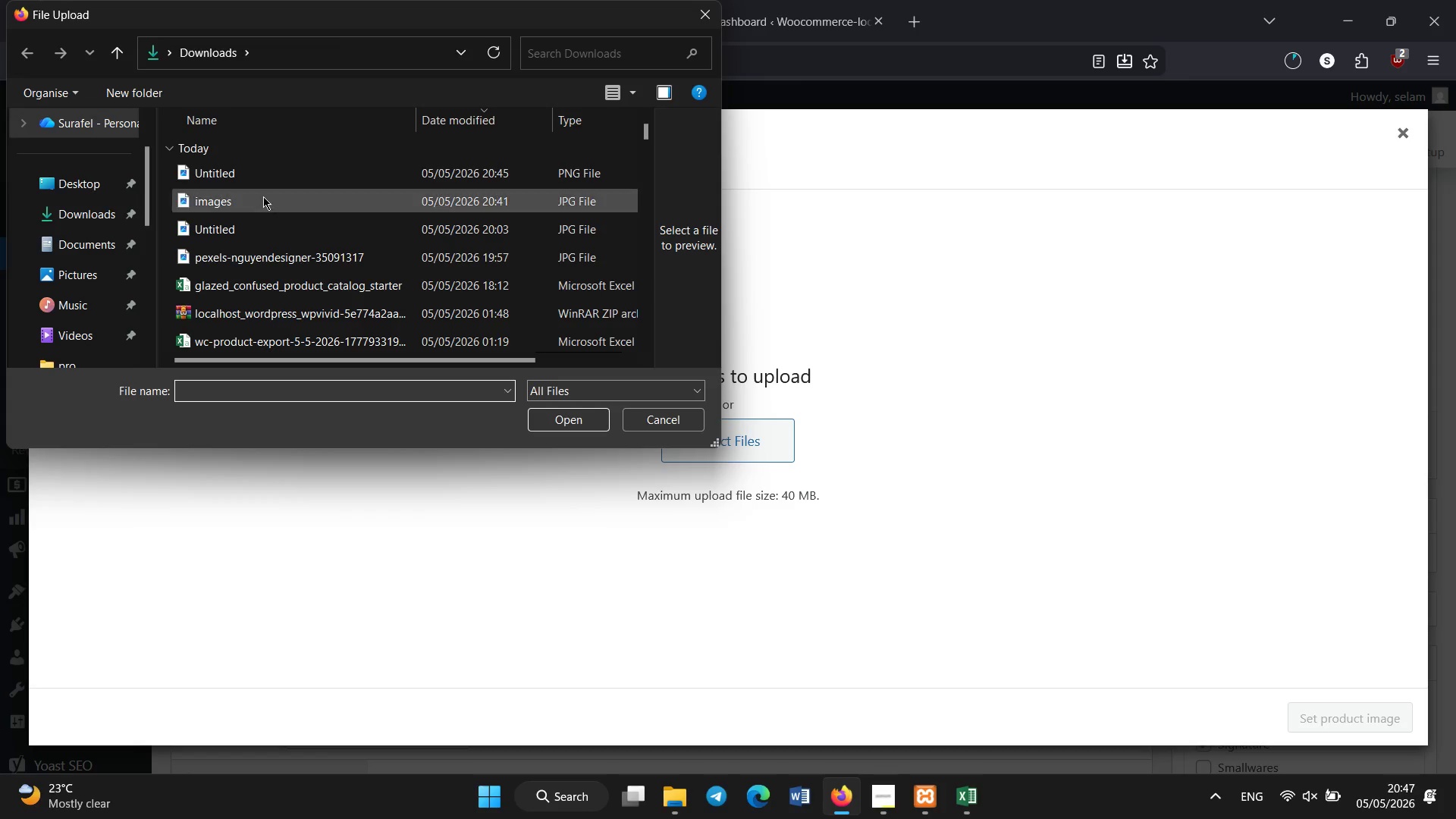 
double_click([259, 183])
 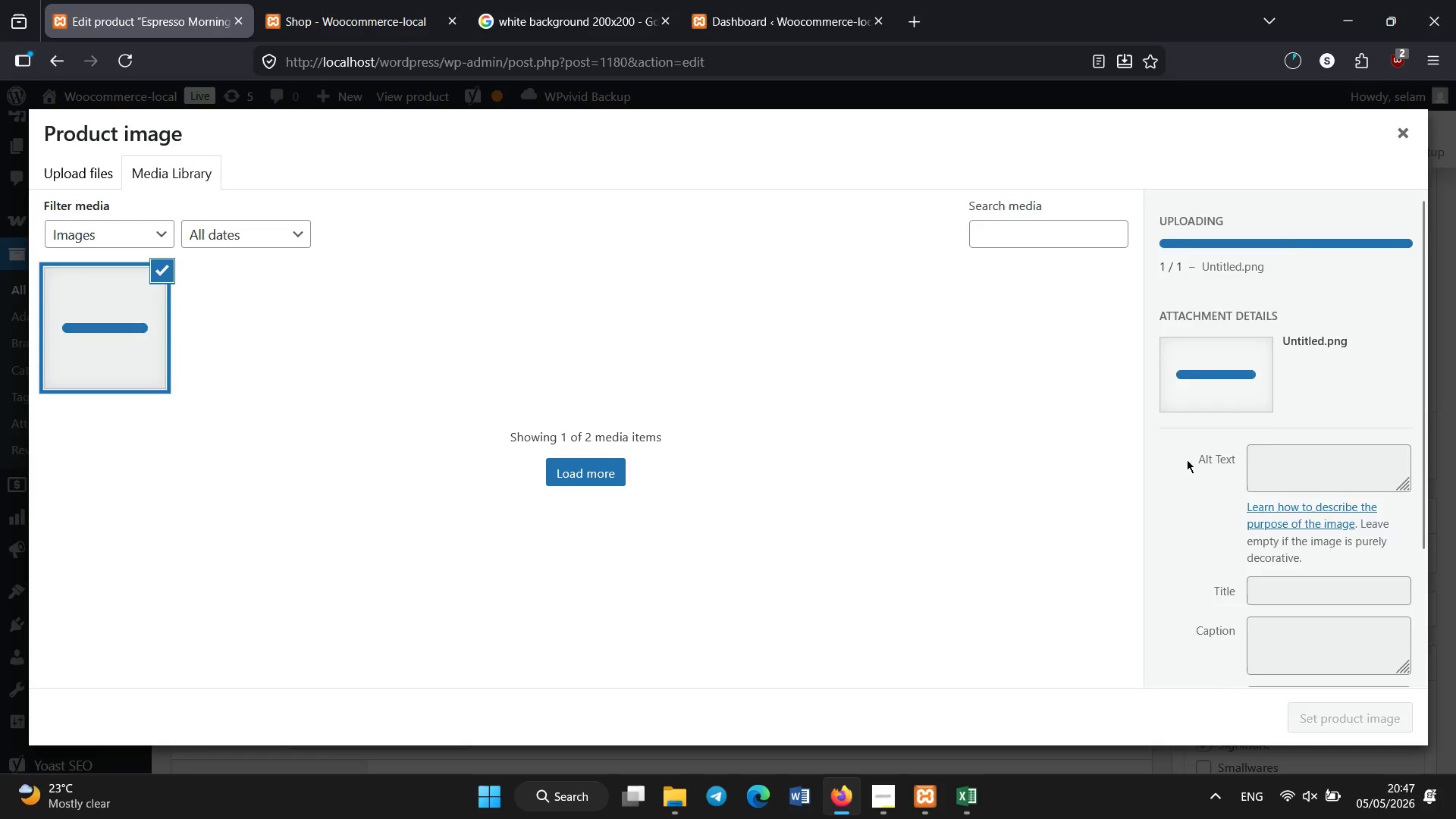 
left_click([1256, 416])
 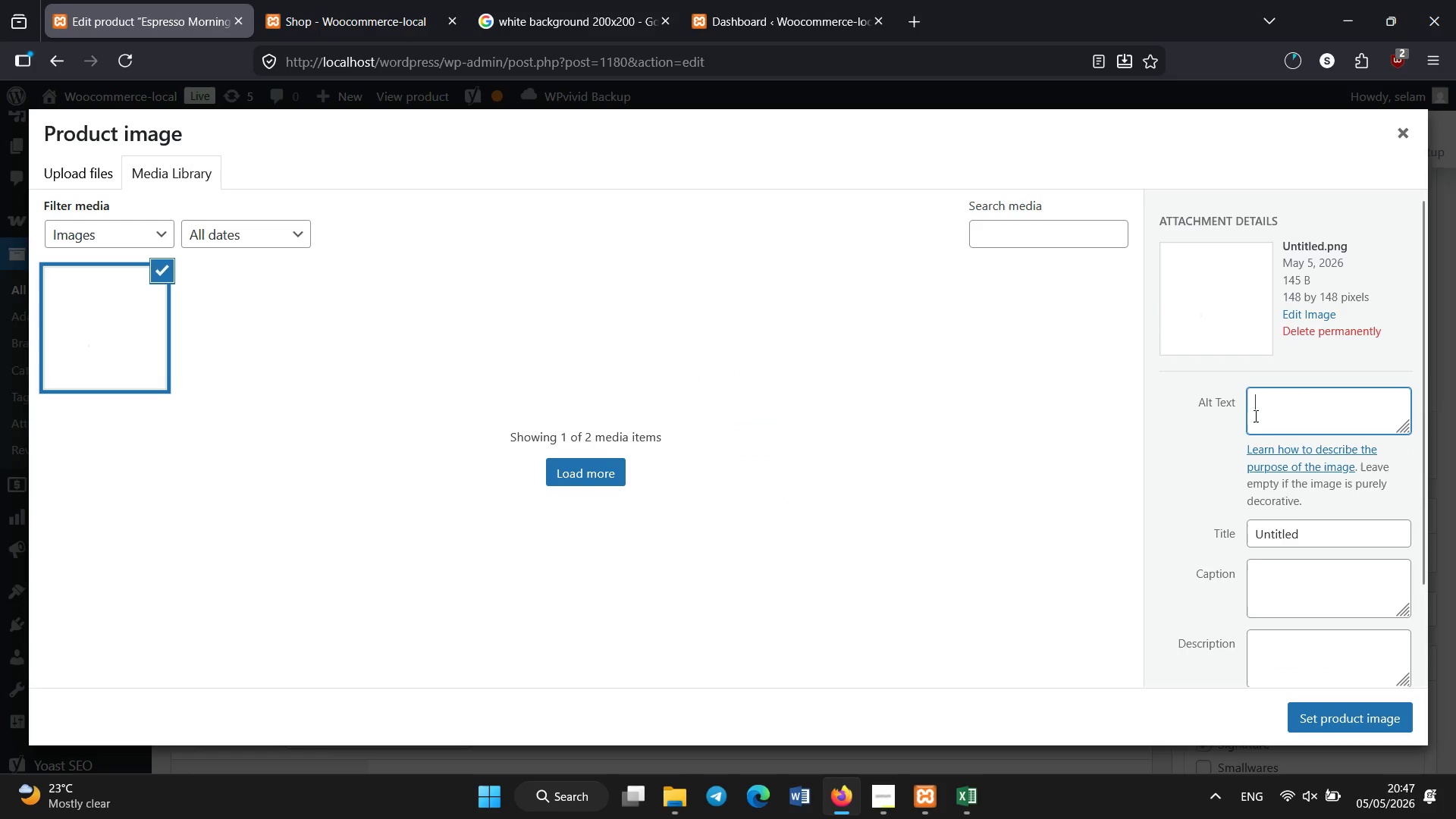 
hold_key(key=ShiftLeft, duration=0.31)
 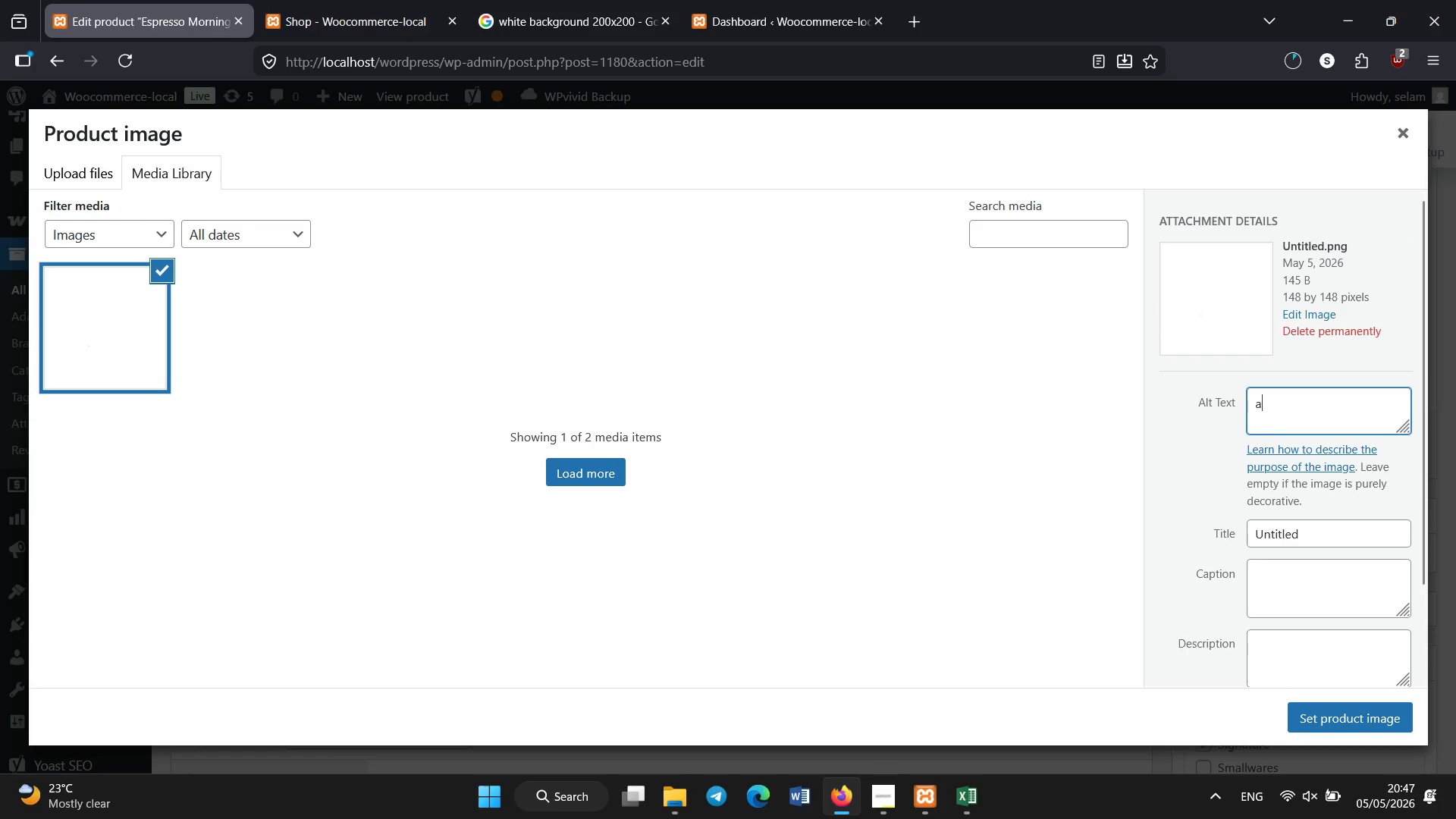 
type(aritisan hand )
key(Backspace)
type(-crafted espresso morni)
key(Backspace)
 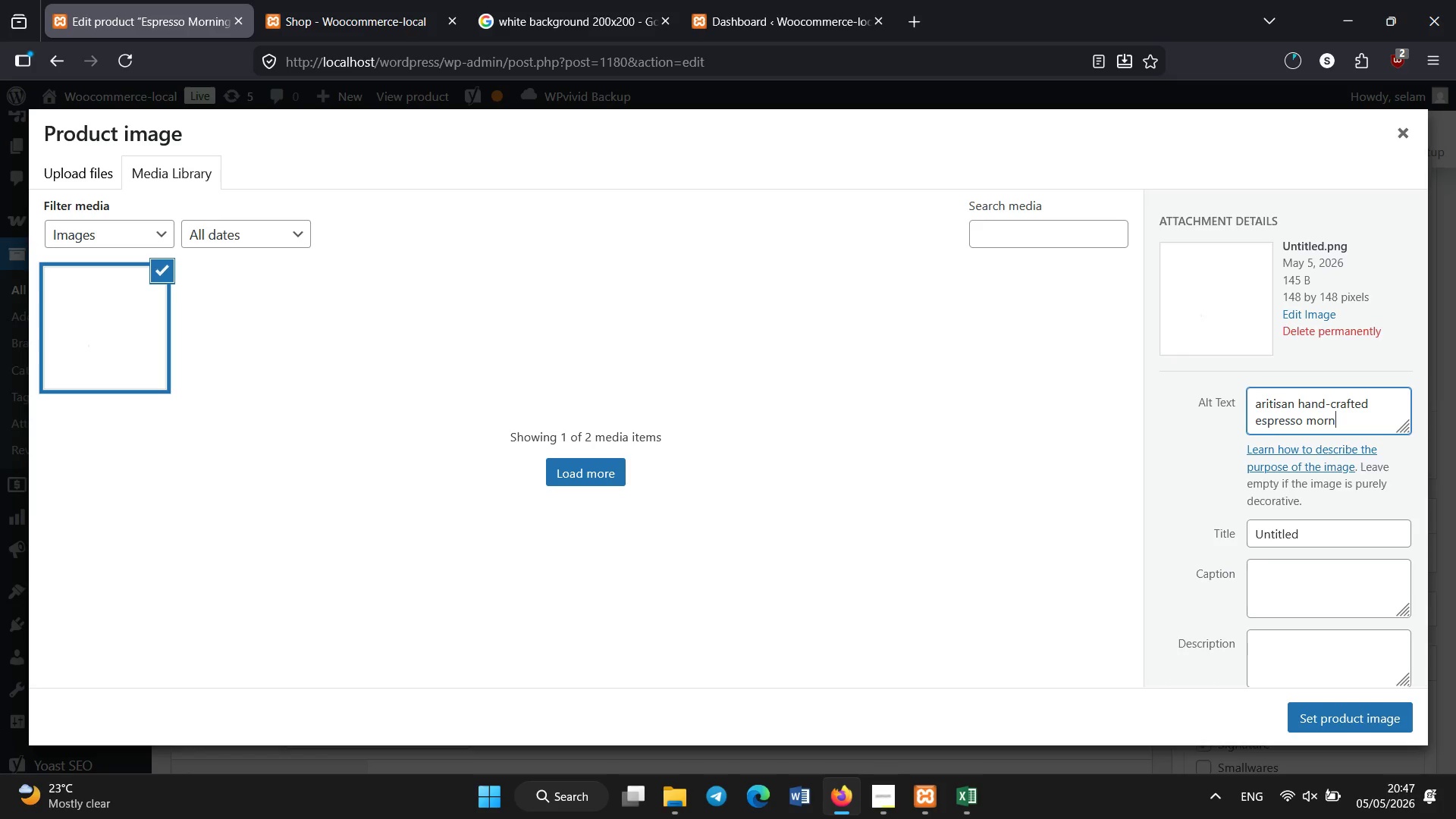 
type(ining donut with espresso glaze and vanilla cusard)
 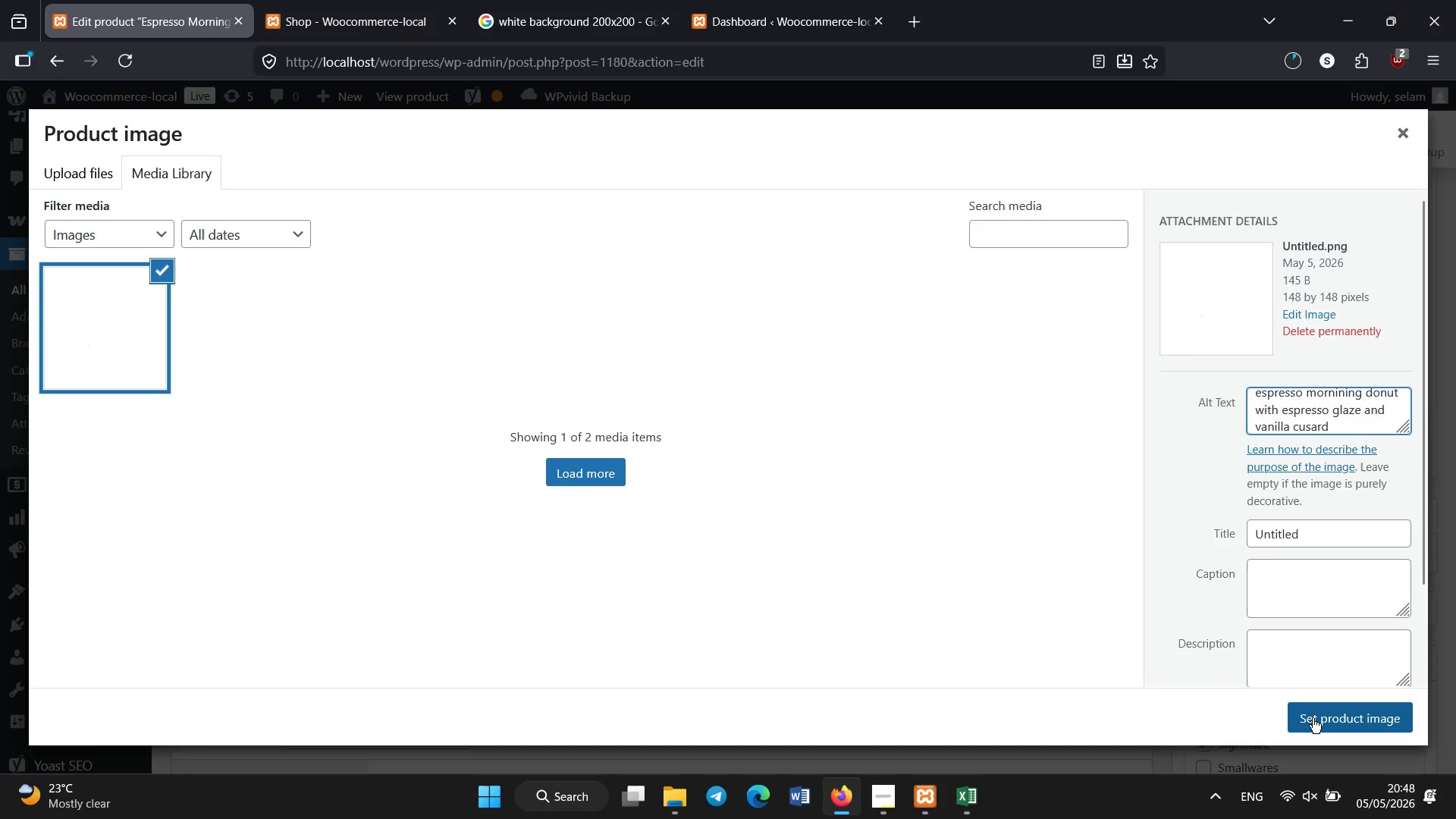 
key(ArrowLeft)
 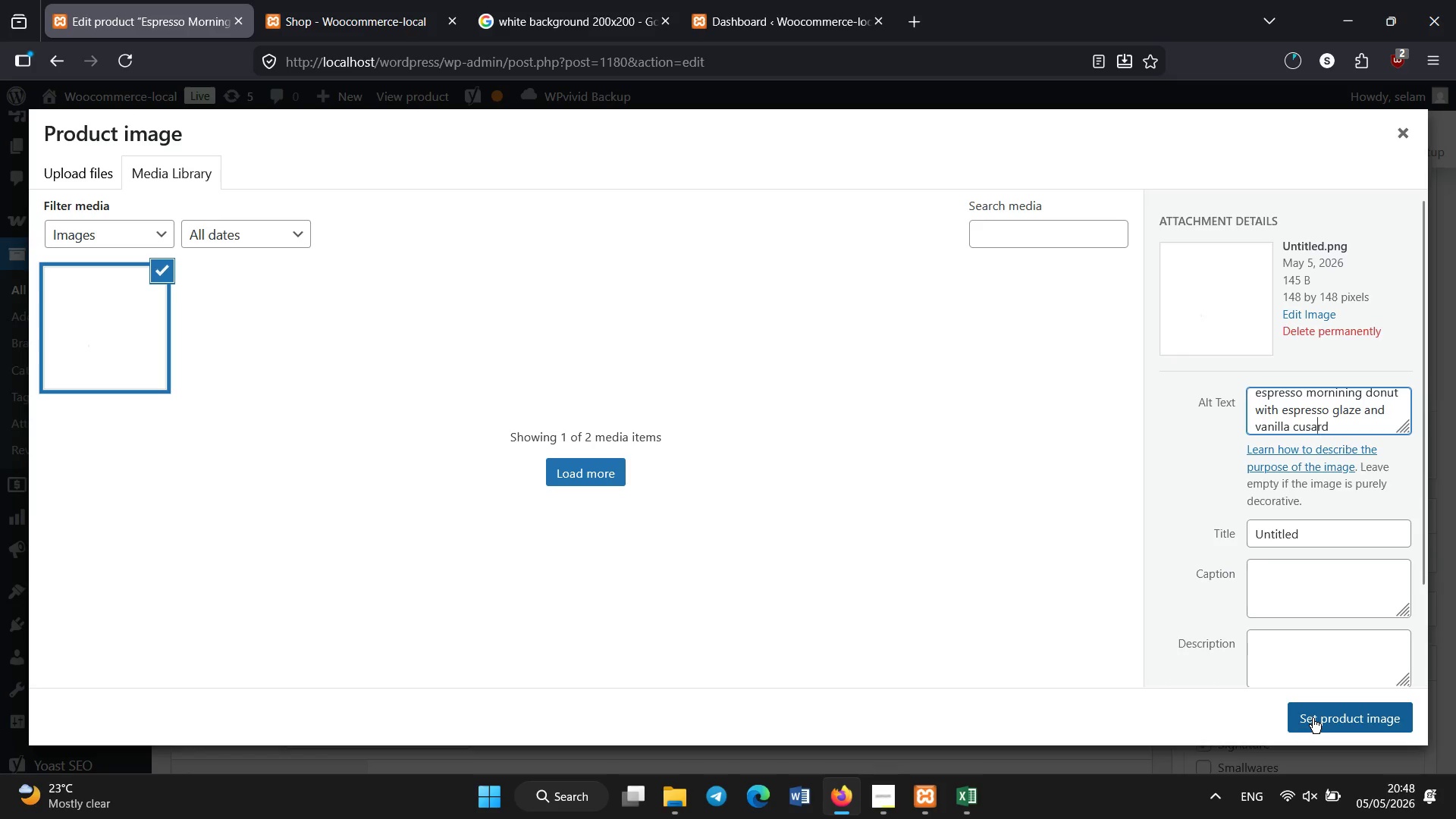 
key(ArrowLeft)
 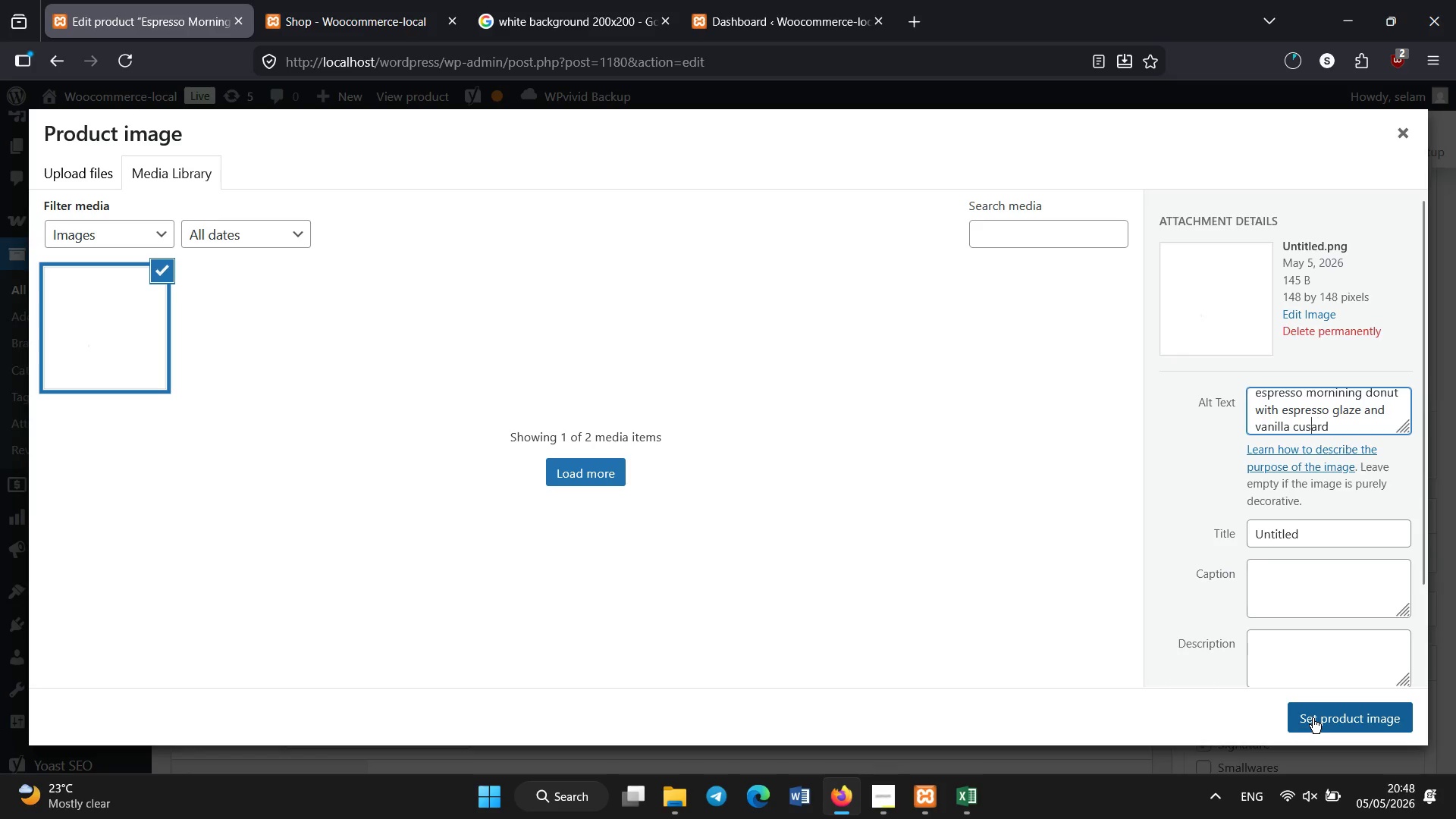 
key(ArrowLeft)
 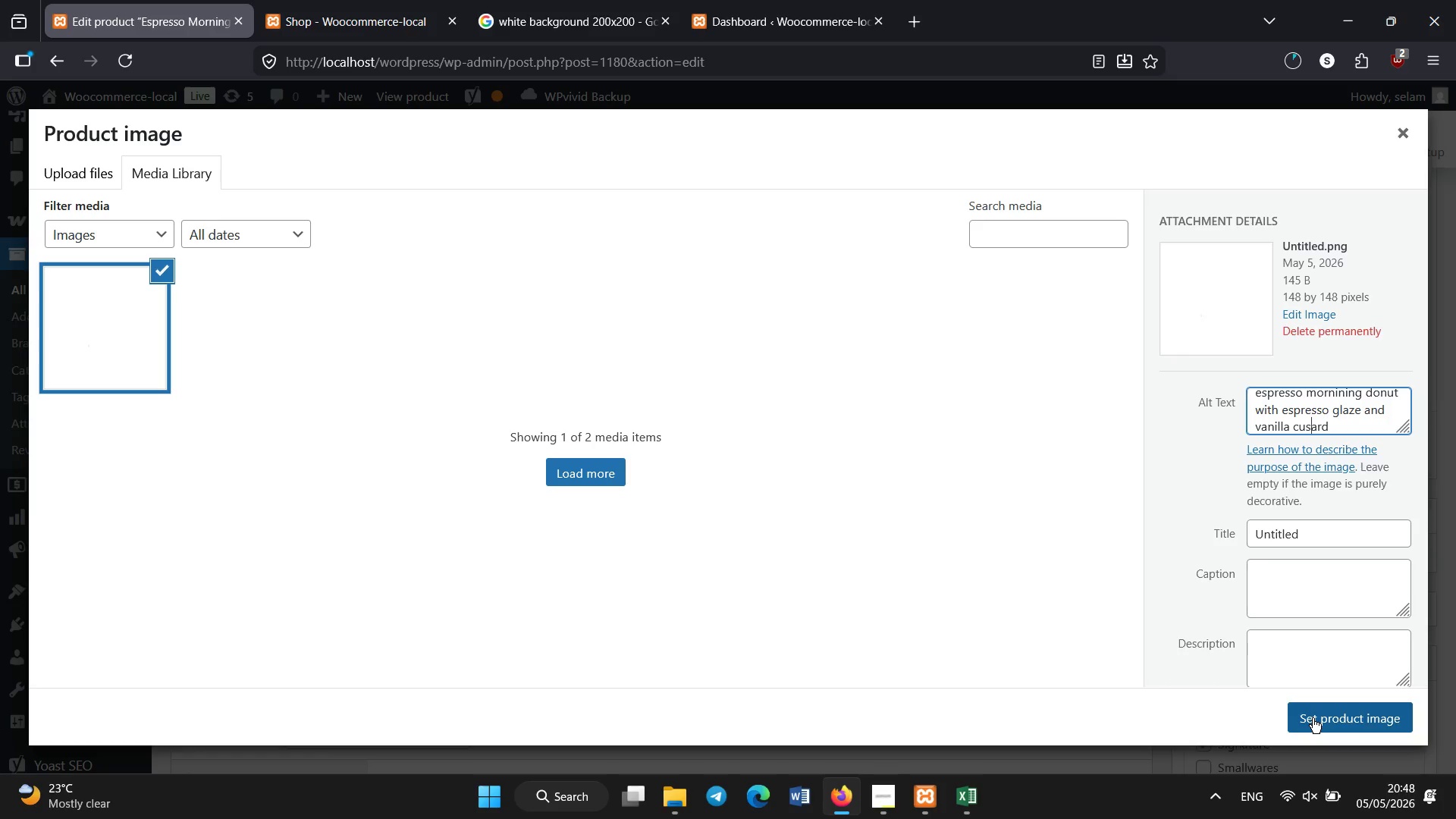 
key(T)
 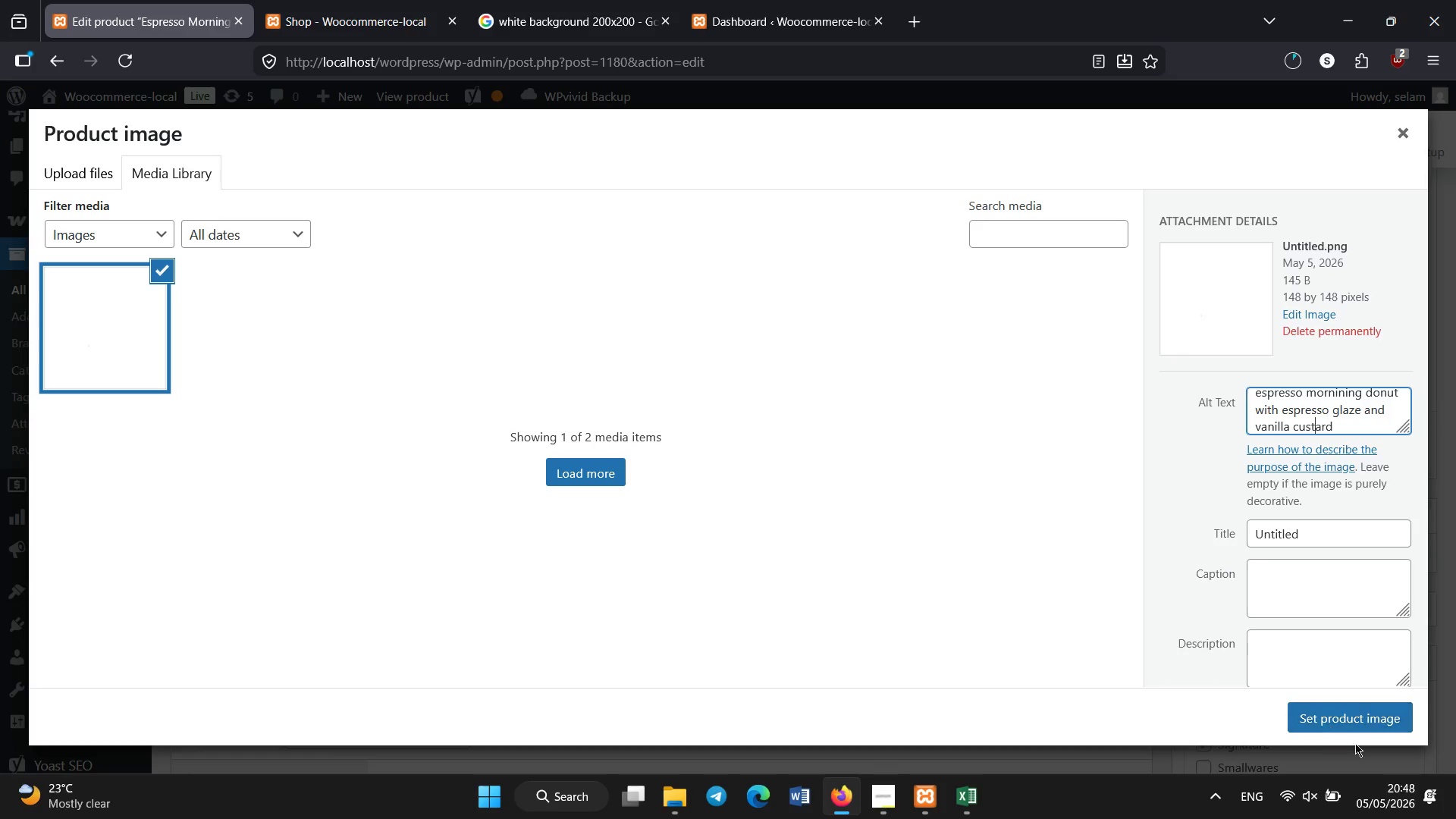 
left_click([1367, 723])
 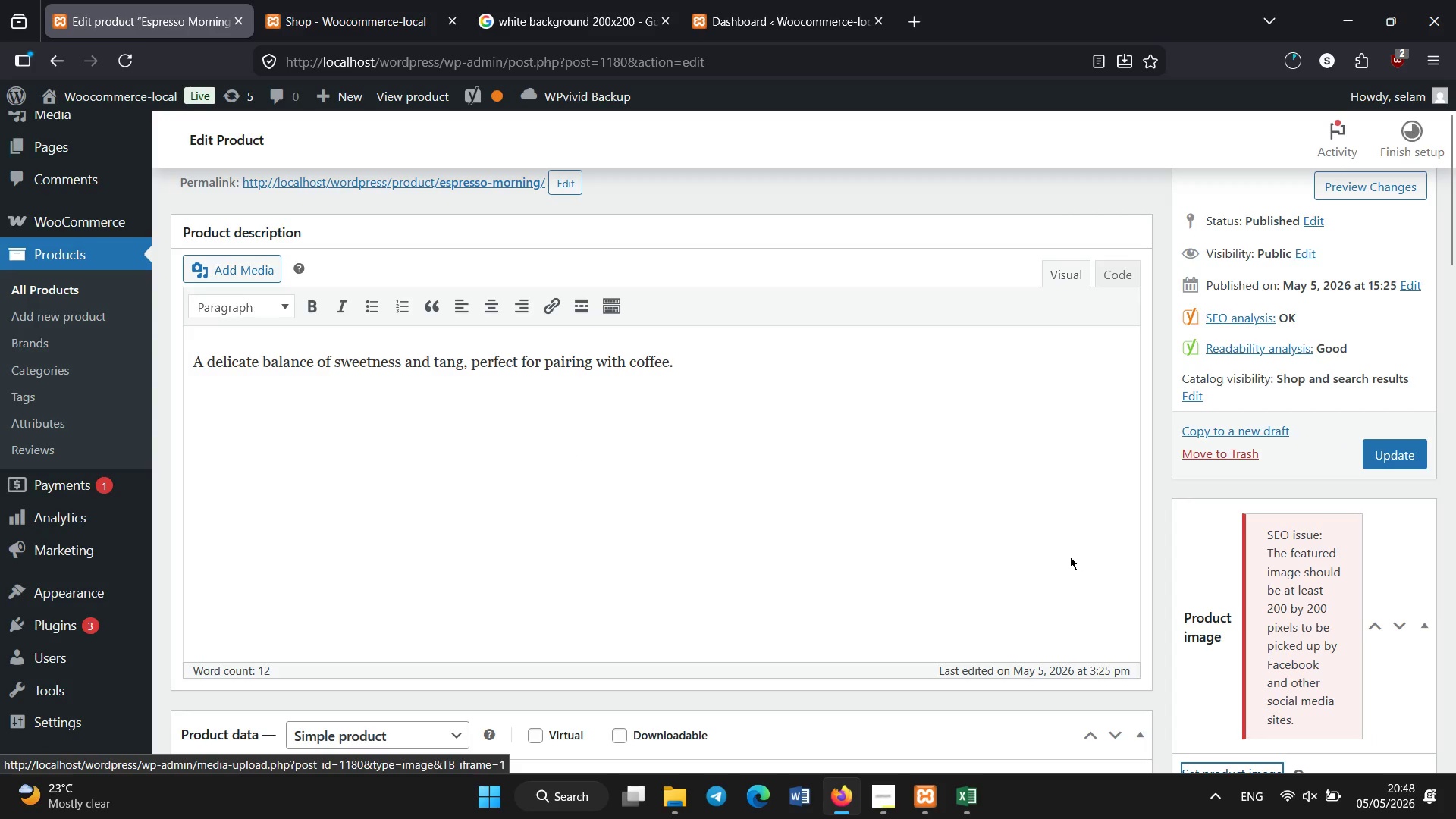 
scroll: coordinate [1061, 564], scroll_direction: down, amount: 4.0
 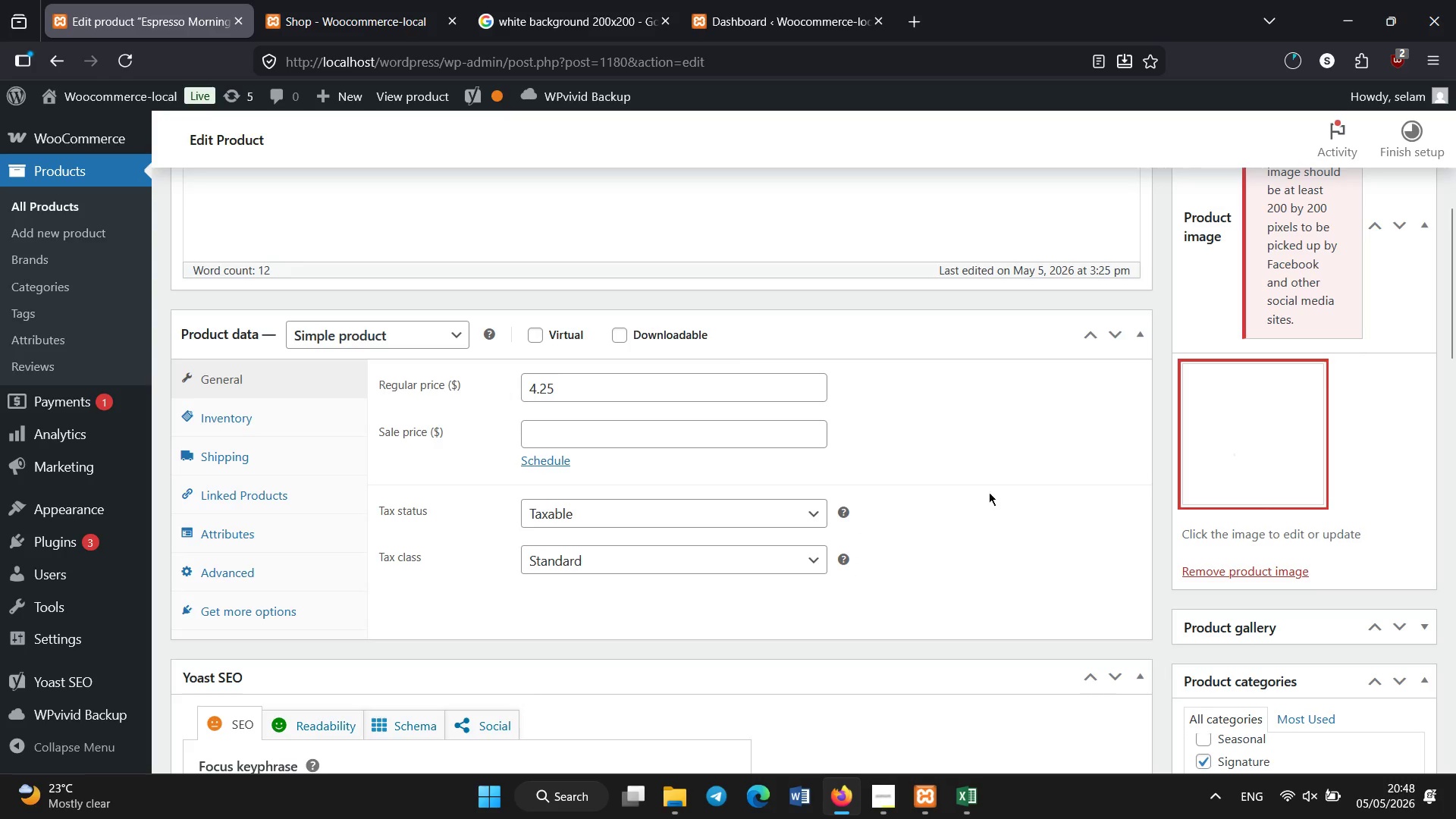 
wait(6.83)
 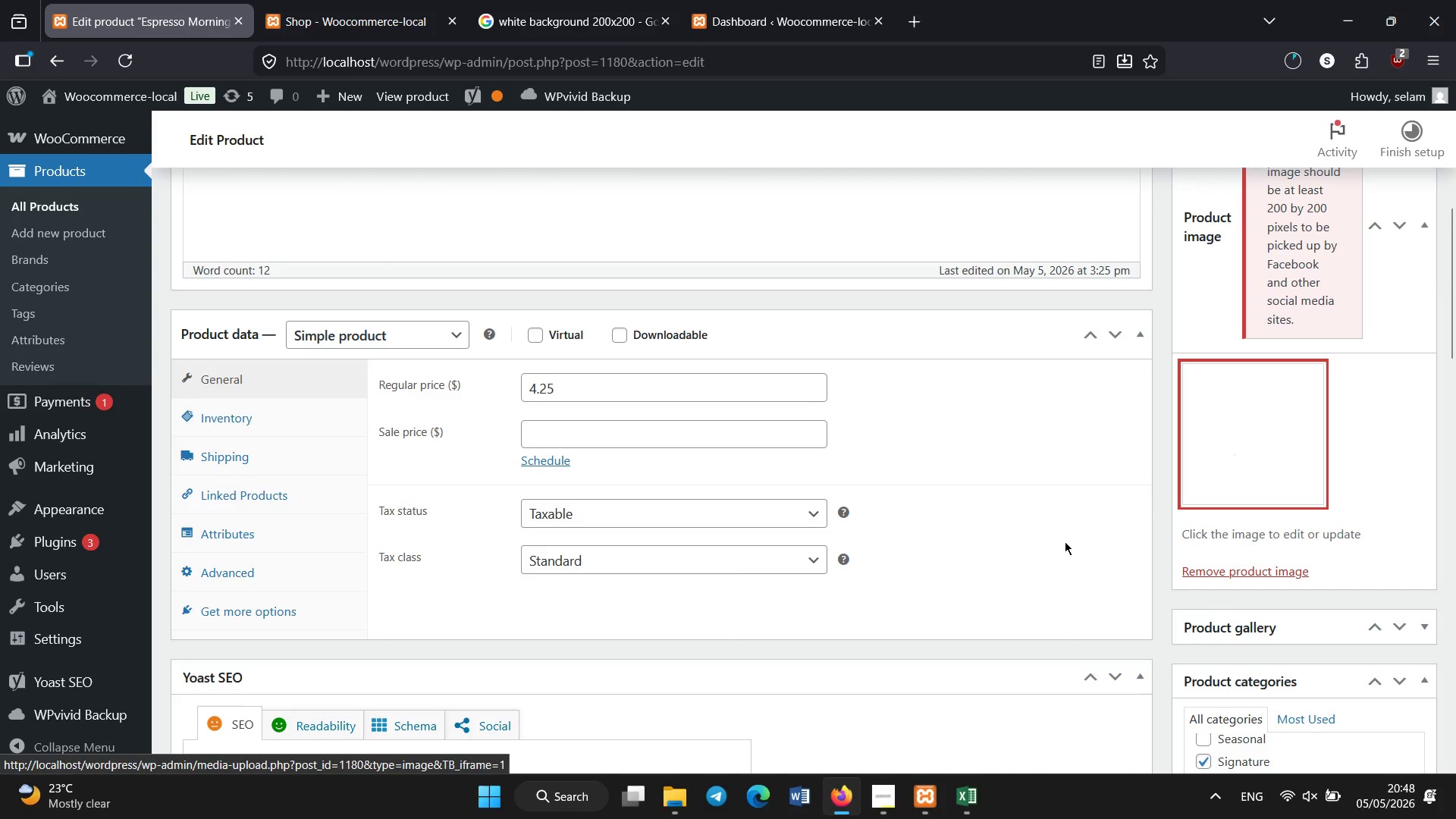 
left_click([522, 0])
 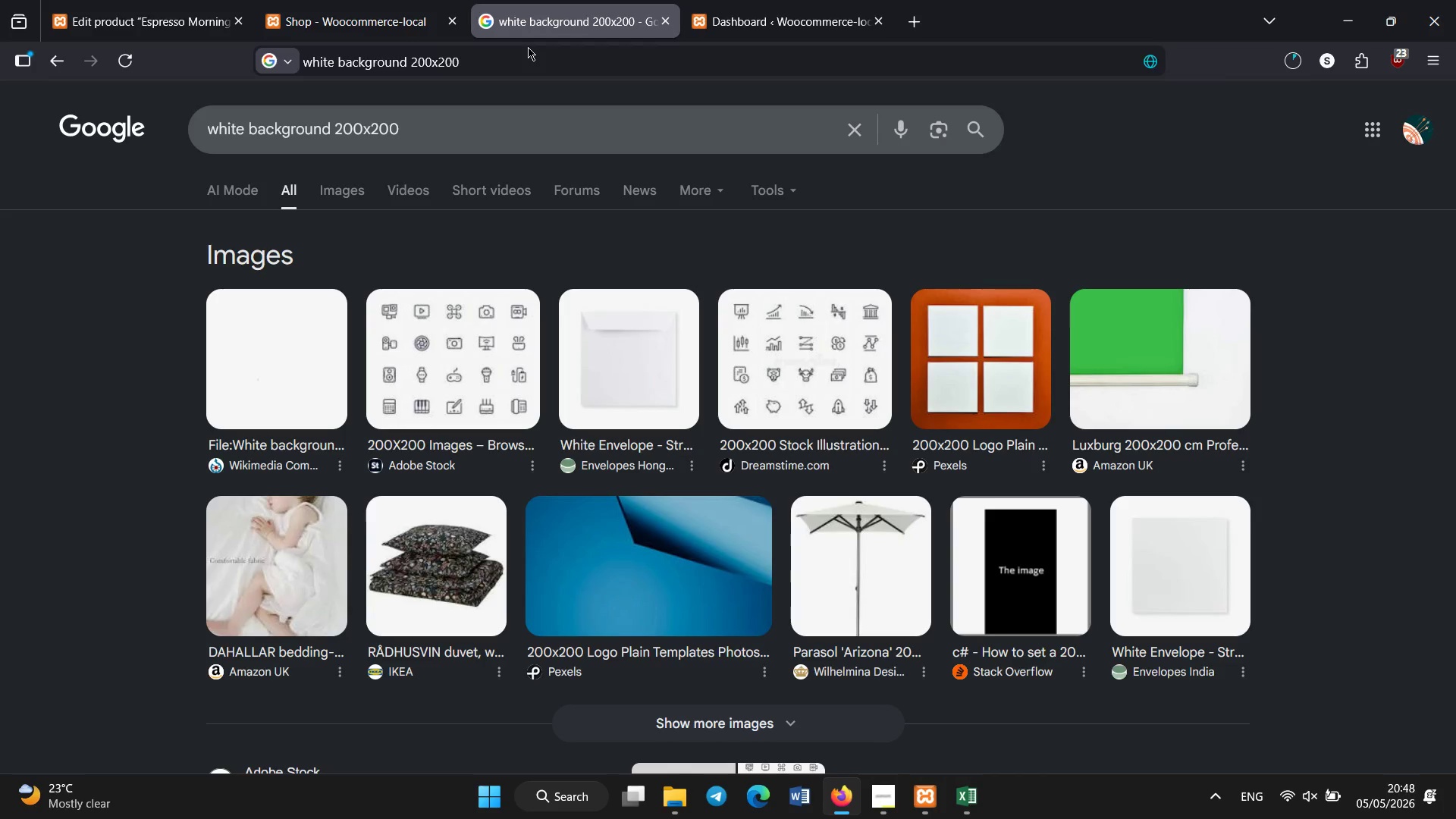 
left_click([528, 47])
 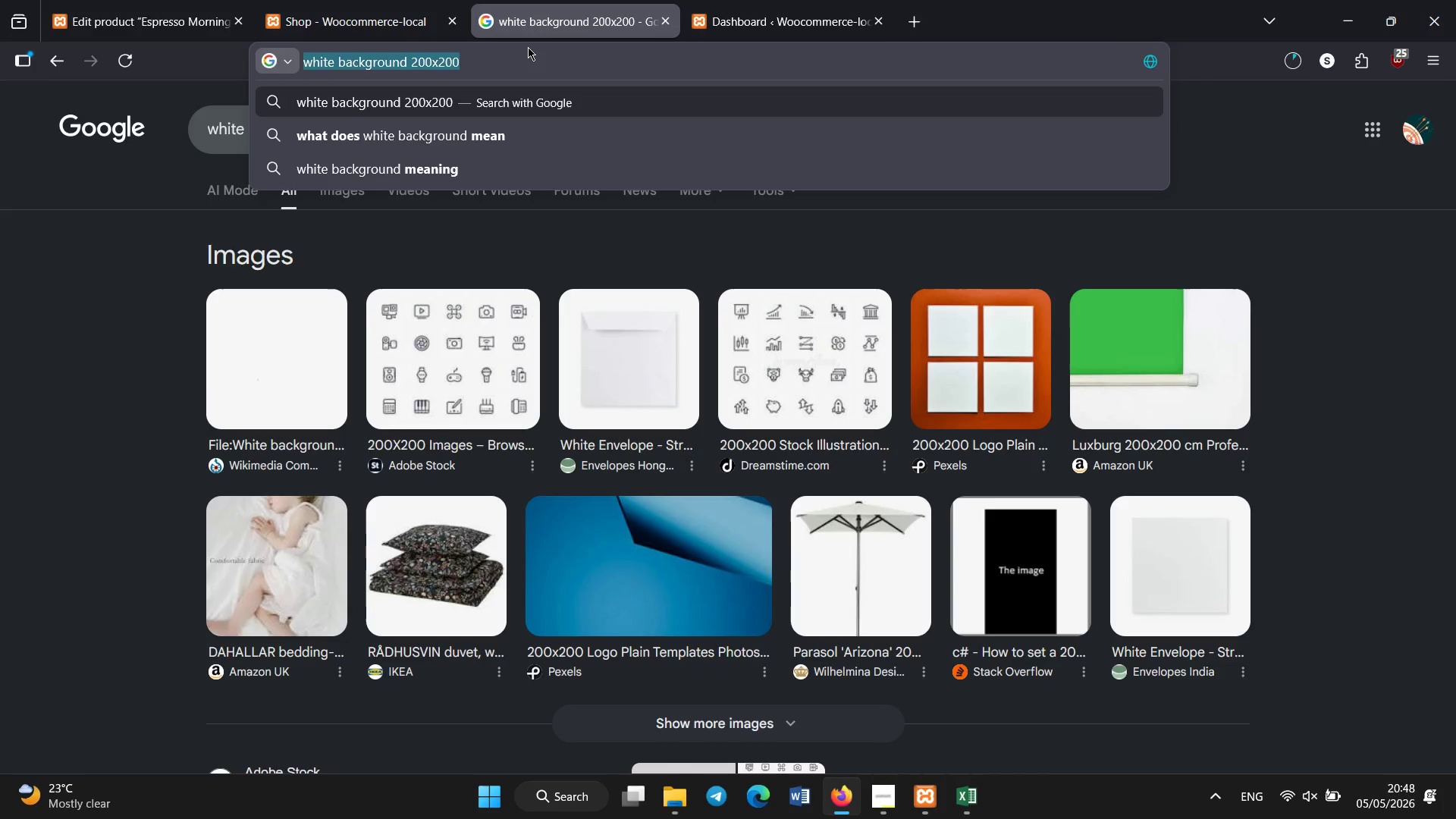 
type(pex)
 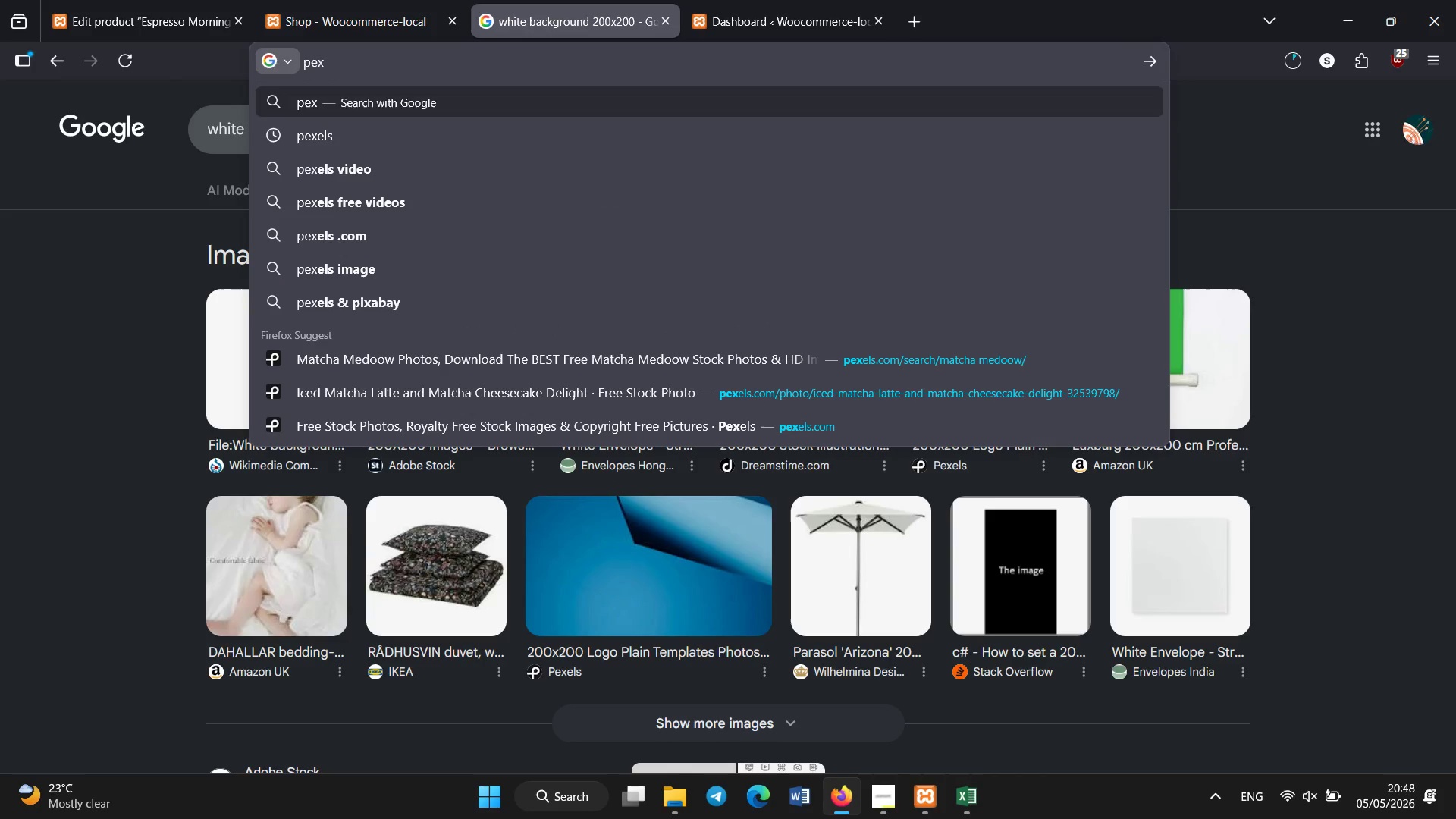 
key(ArrowDown)
 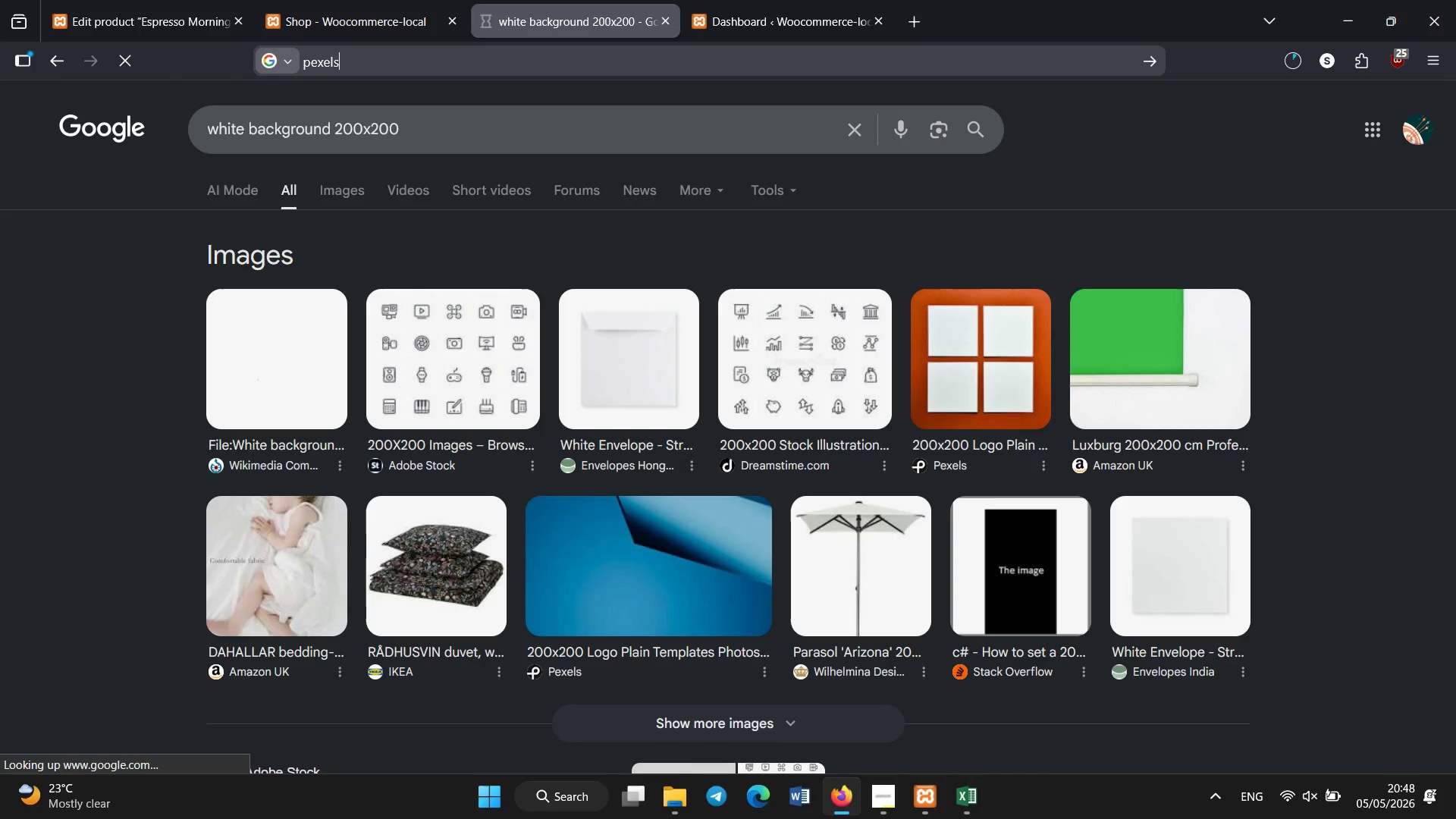 
key(Enter)
 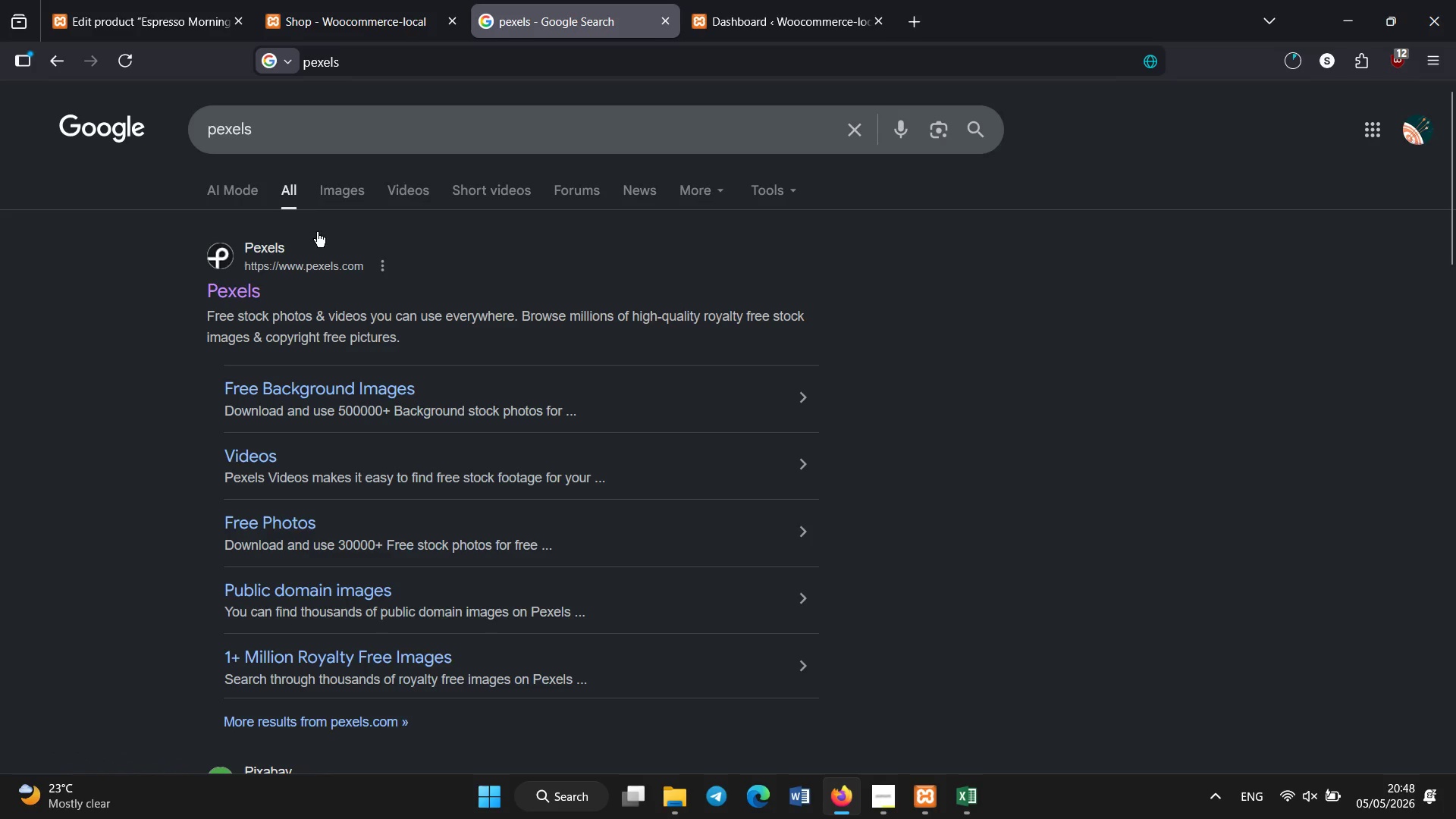 
left_click([240, 289])
 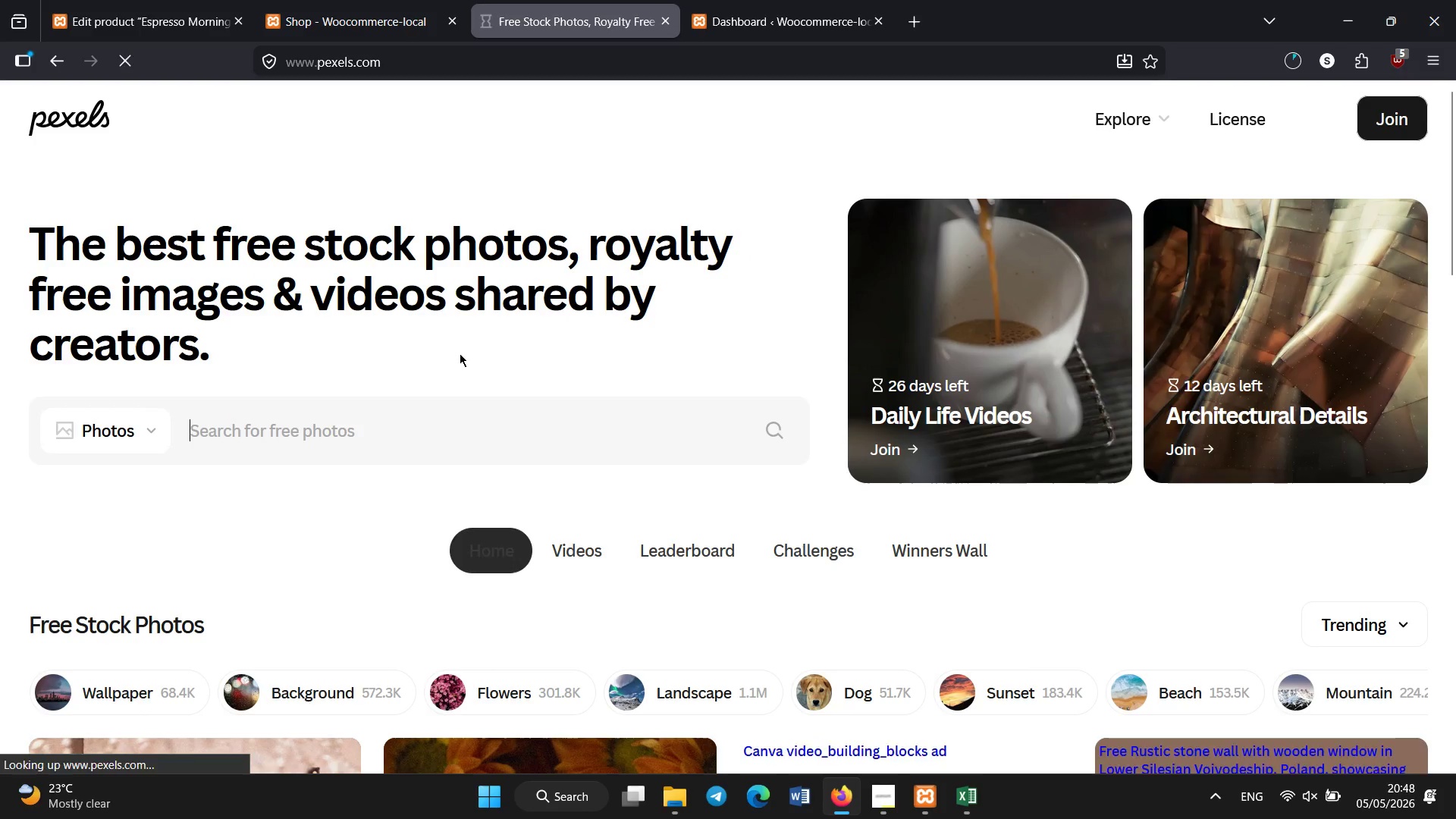 
left_click([380, 437])
 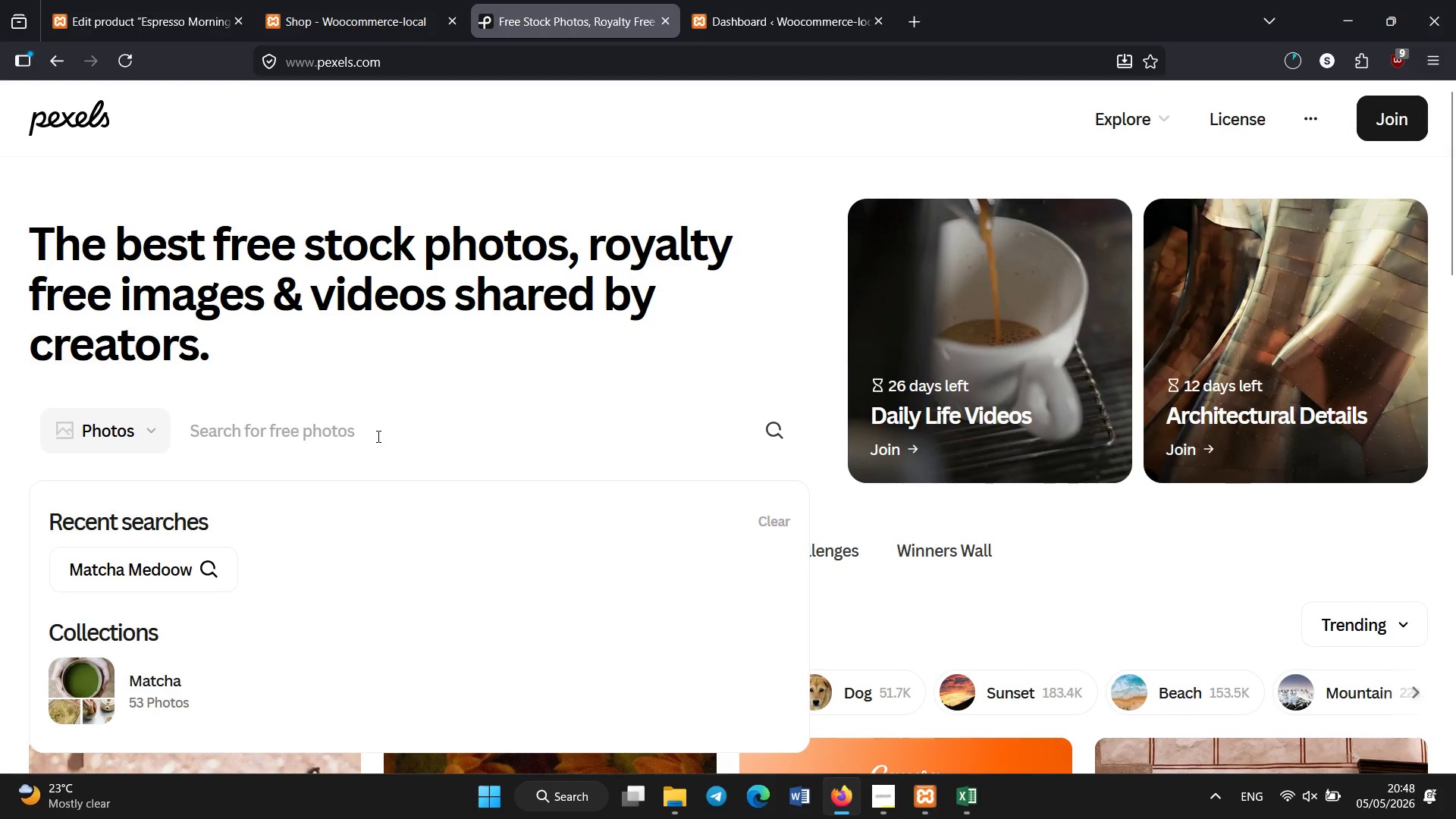 
type(white b)
 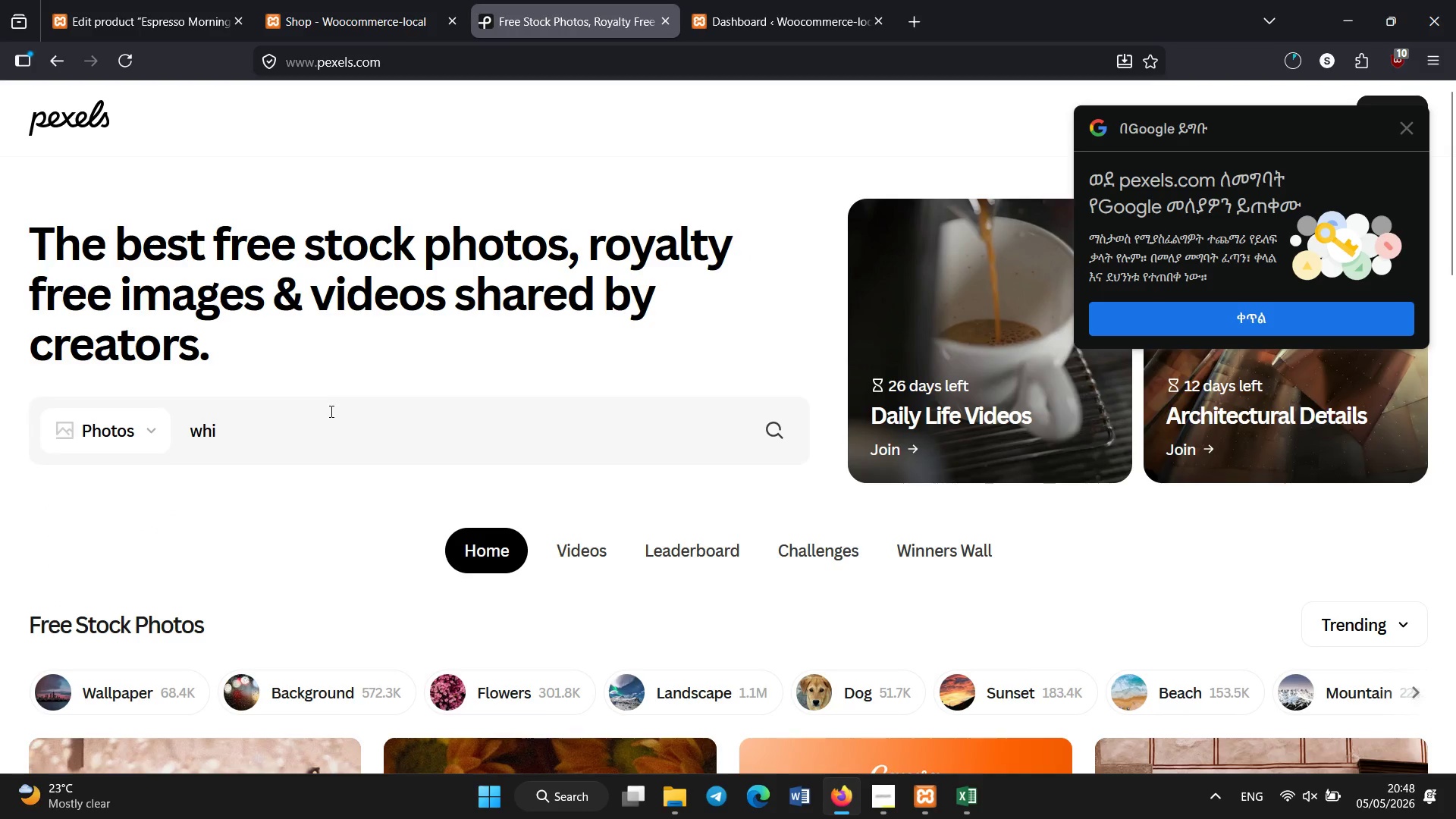 
left_click([330, 426])
 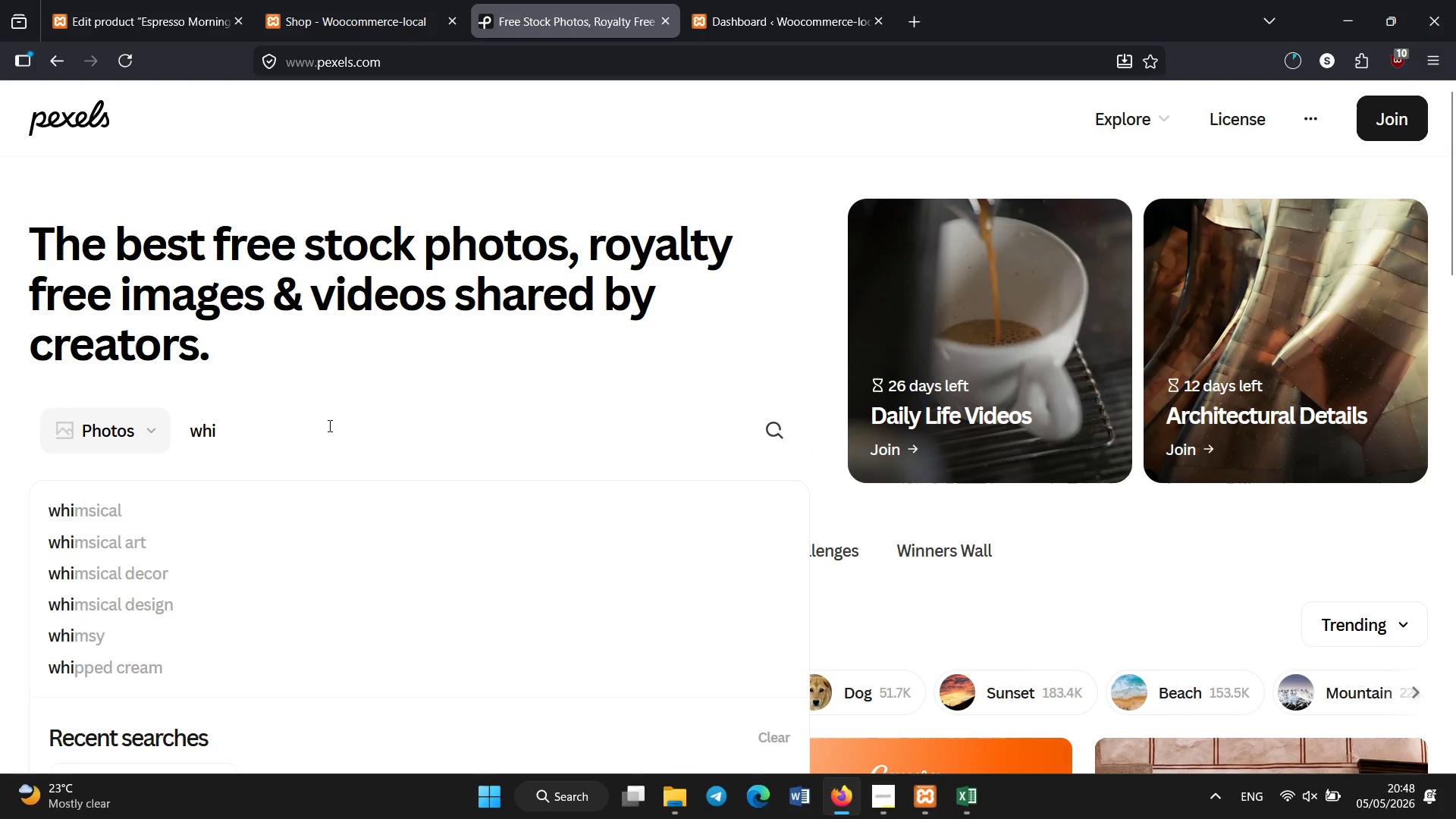 
type(te)
 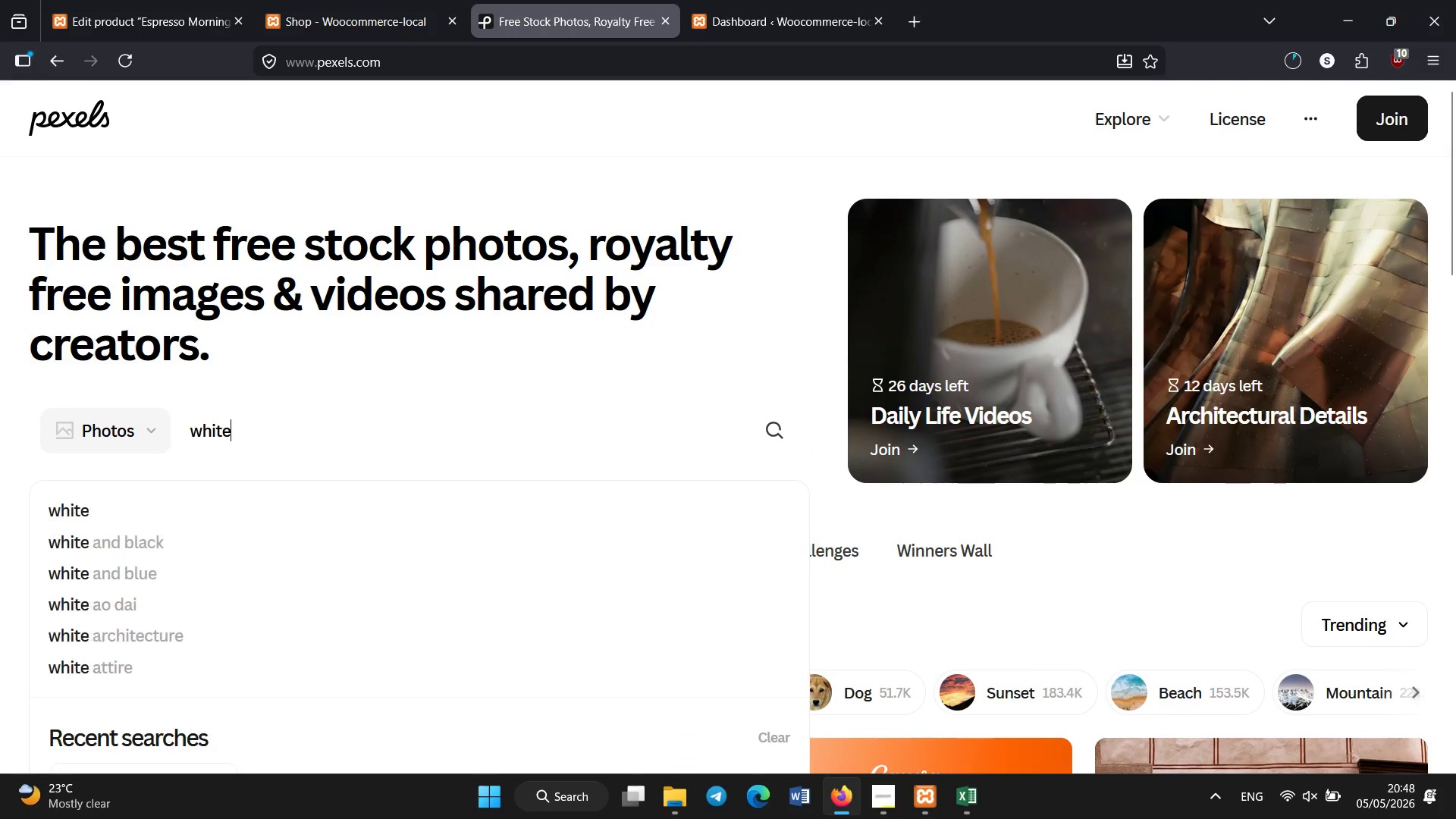 
key(Enter)
 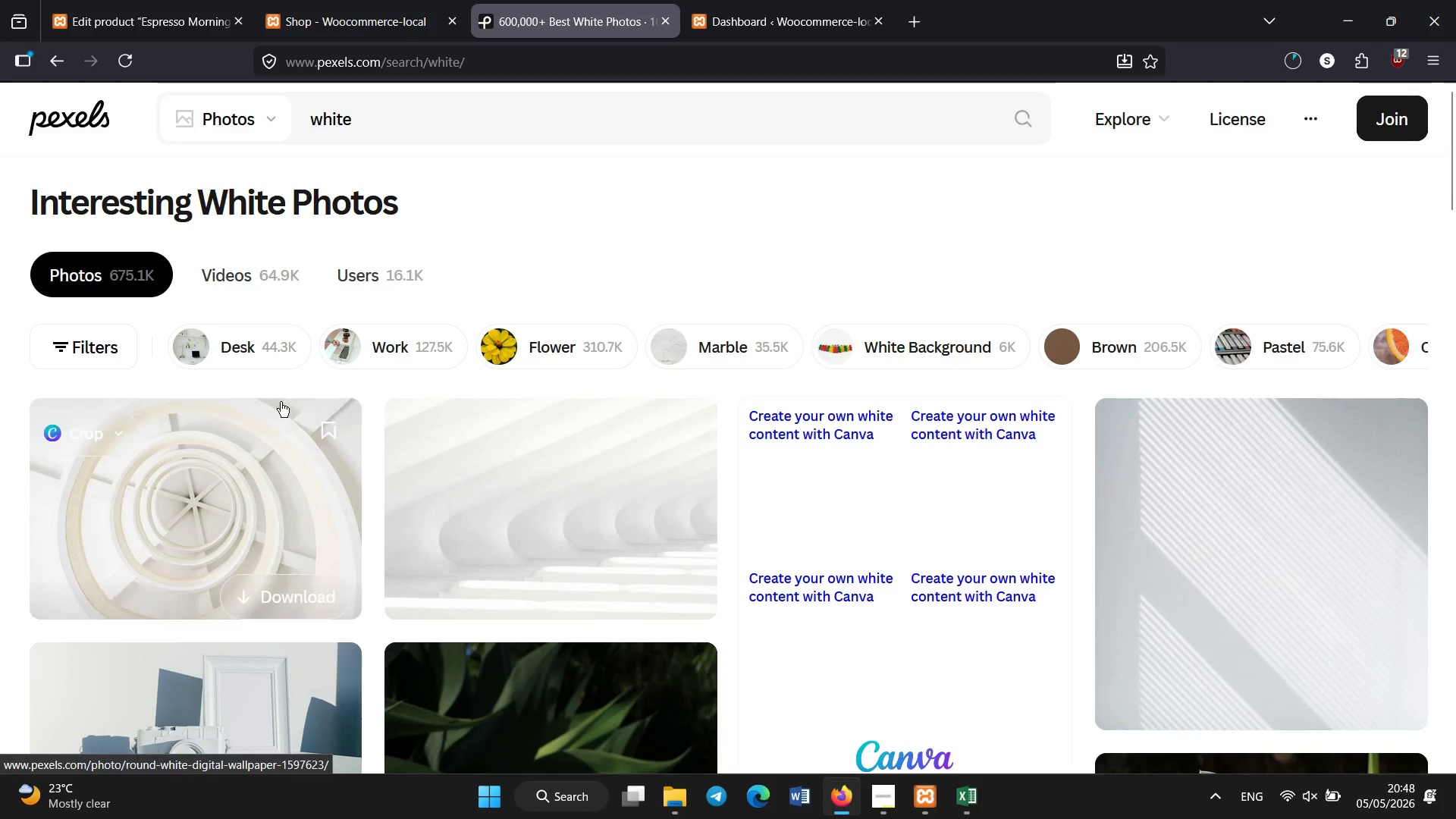 
scroll: coordinate [400, 312], scroll_direction: down, amount: 9.0
 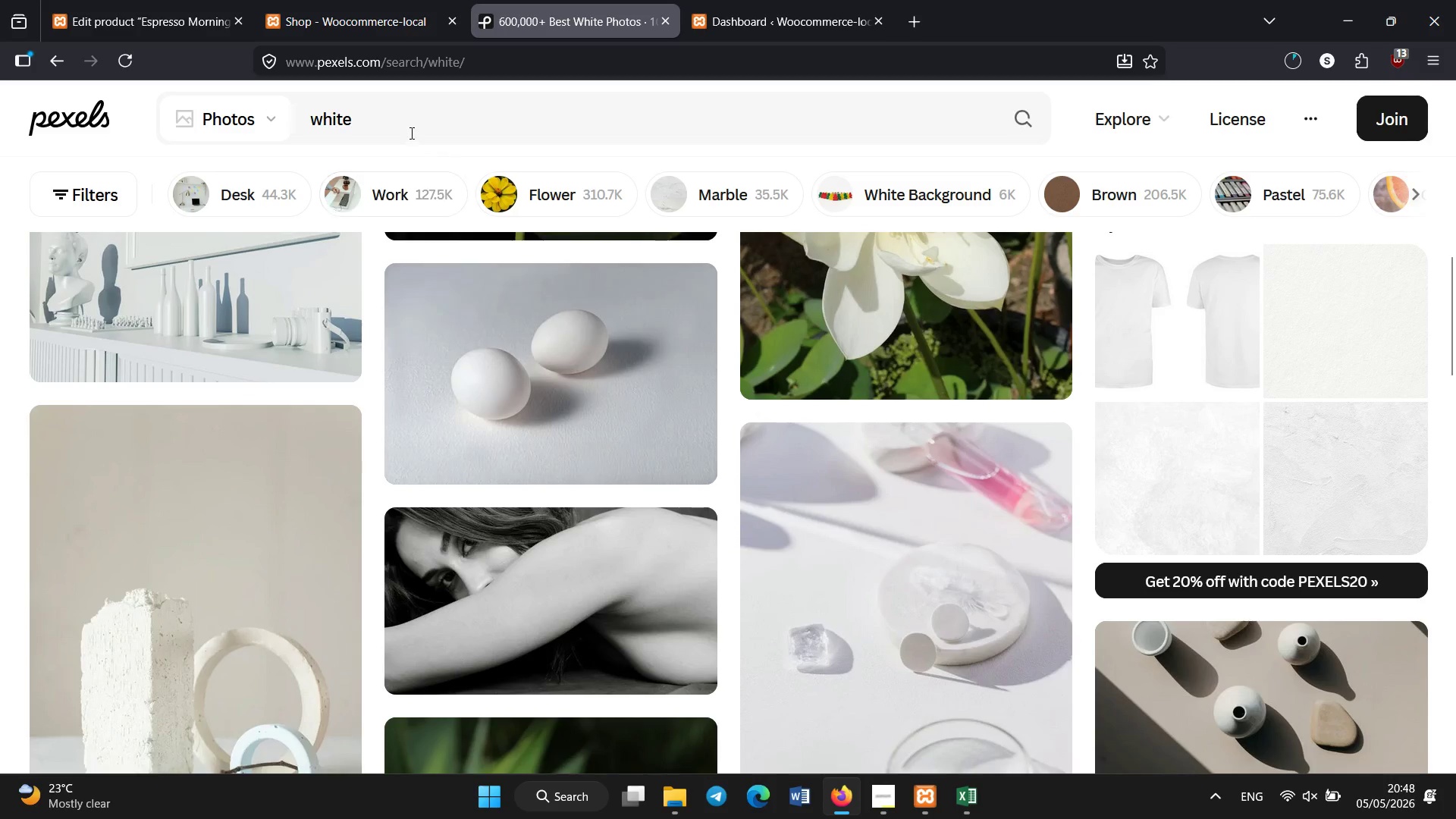 
left_click([412, 133])
 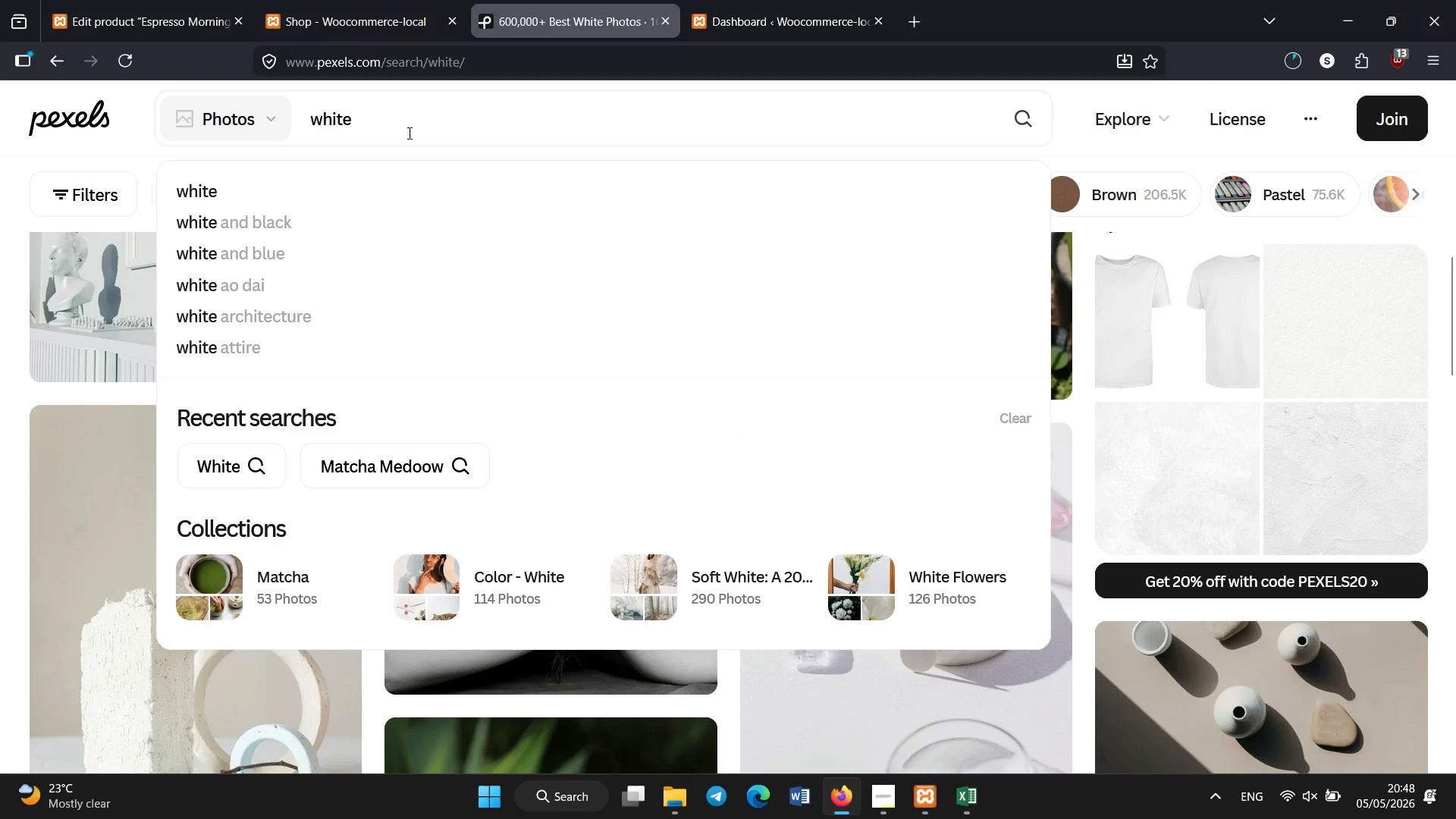 
type( background)
 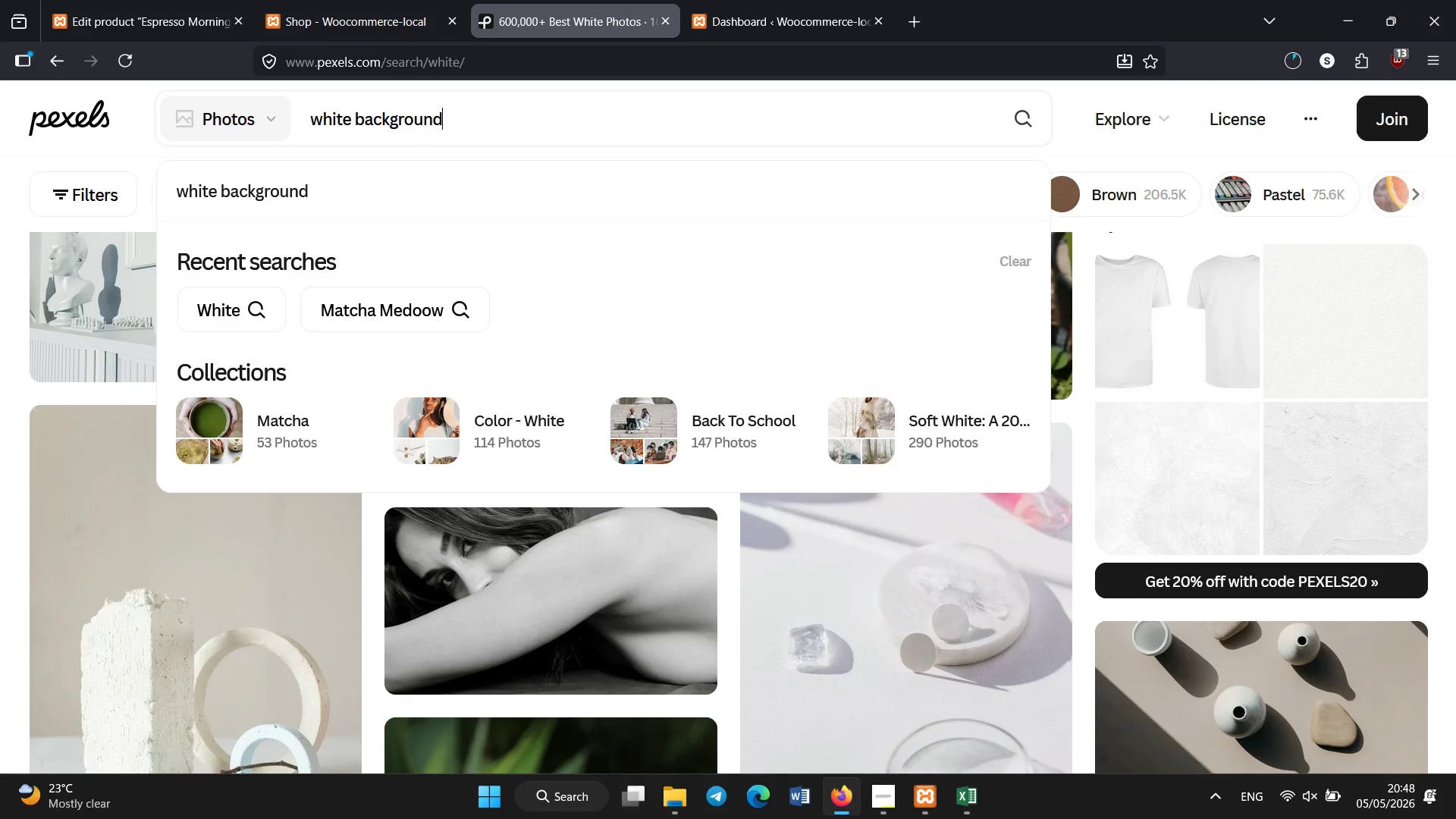 
key(Enter)
 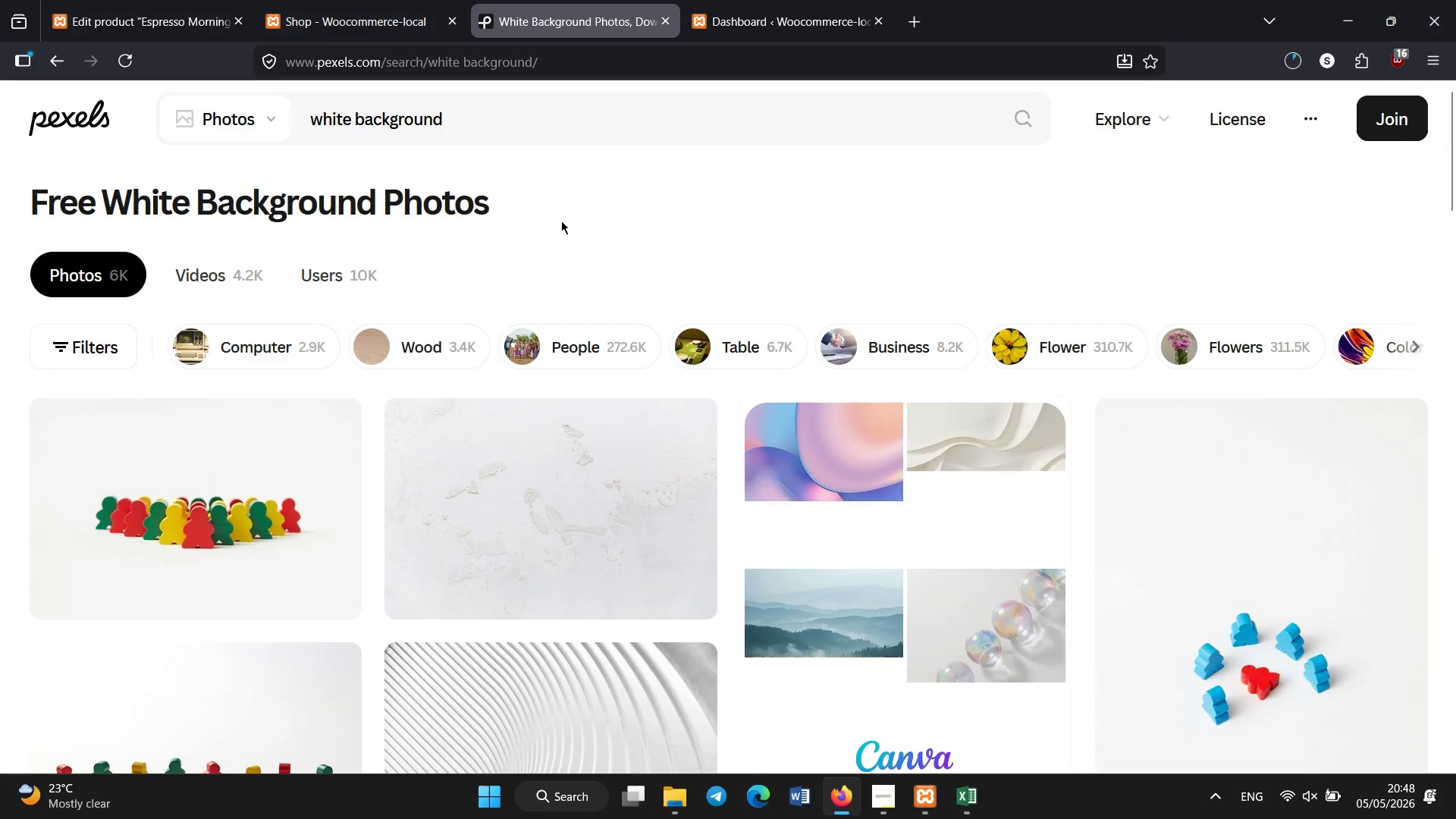 
scroll: coordinate [554, 216], scroll_direction: down, amount: 42.0
 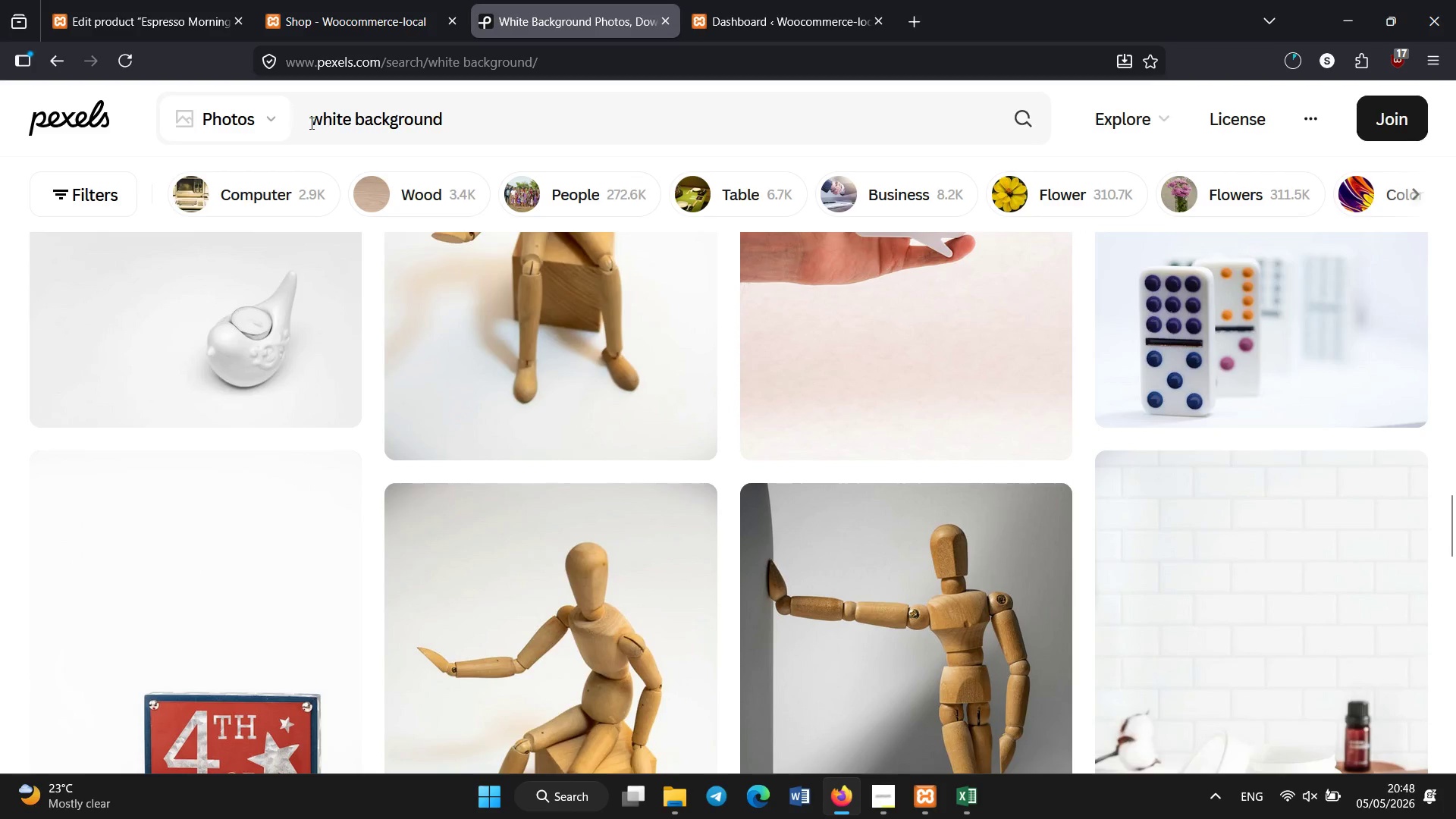 
left_click([312, 124])
 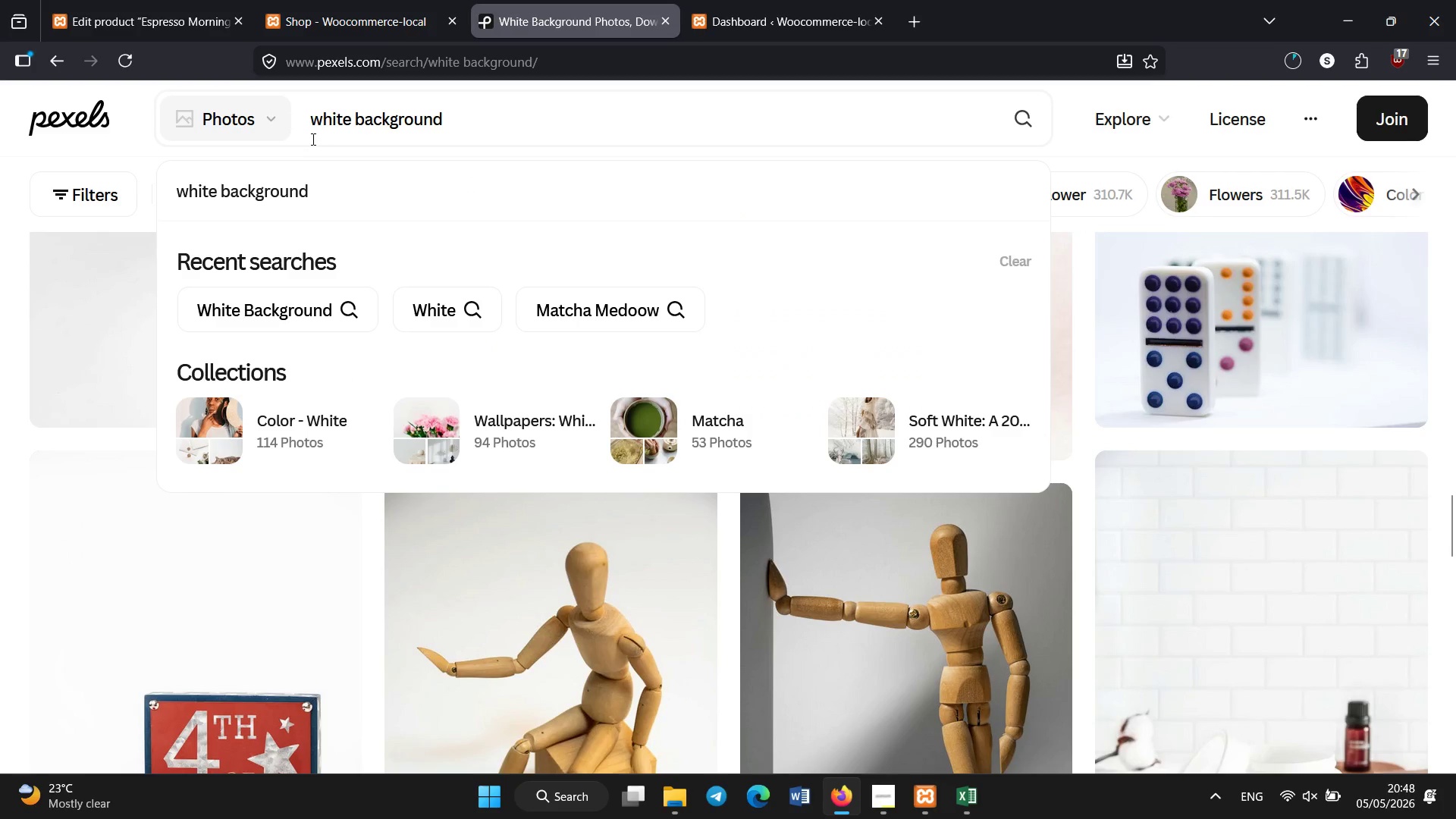 
type(fully )
 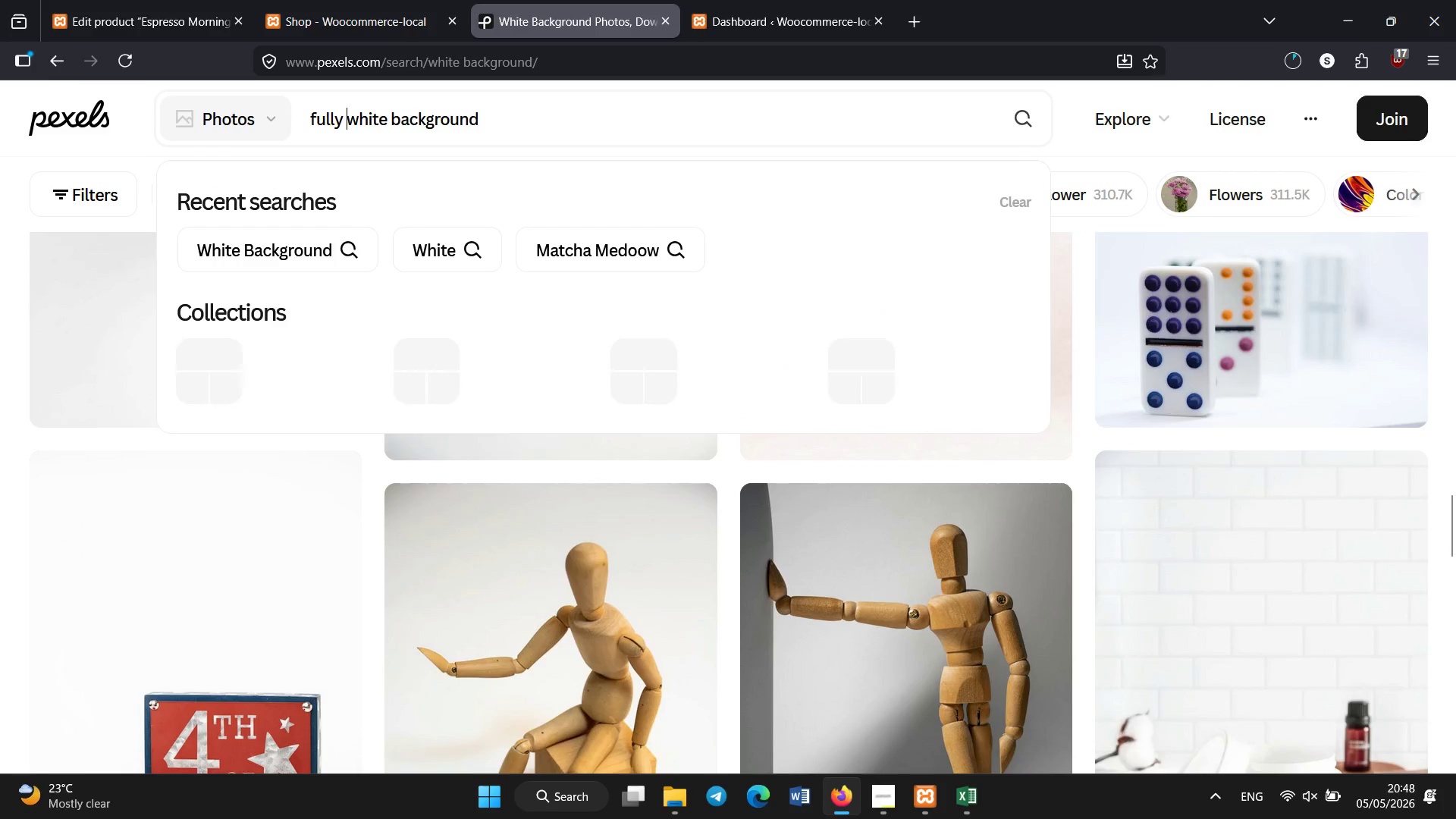 
key(Enter)
 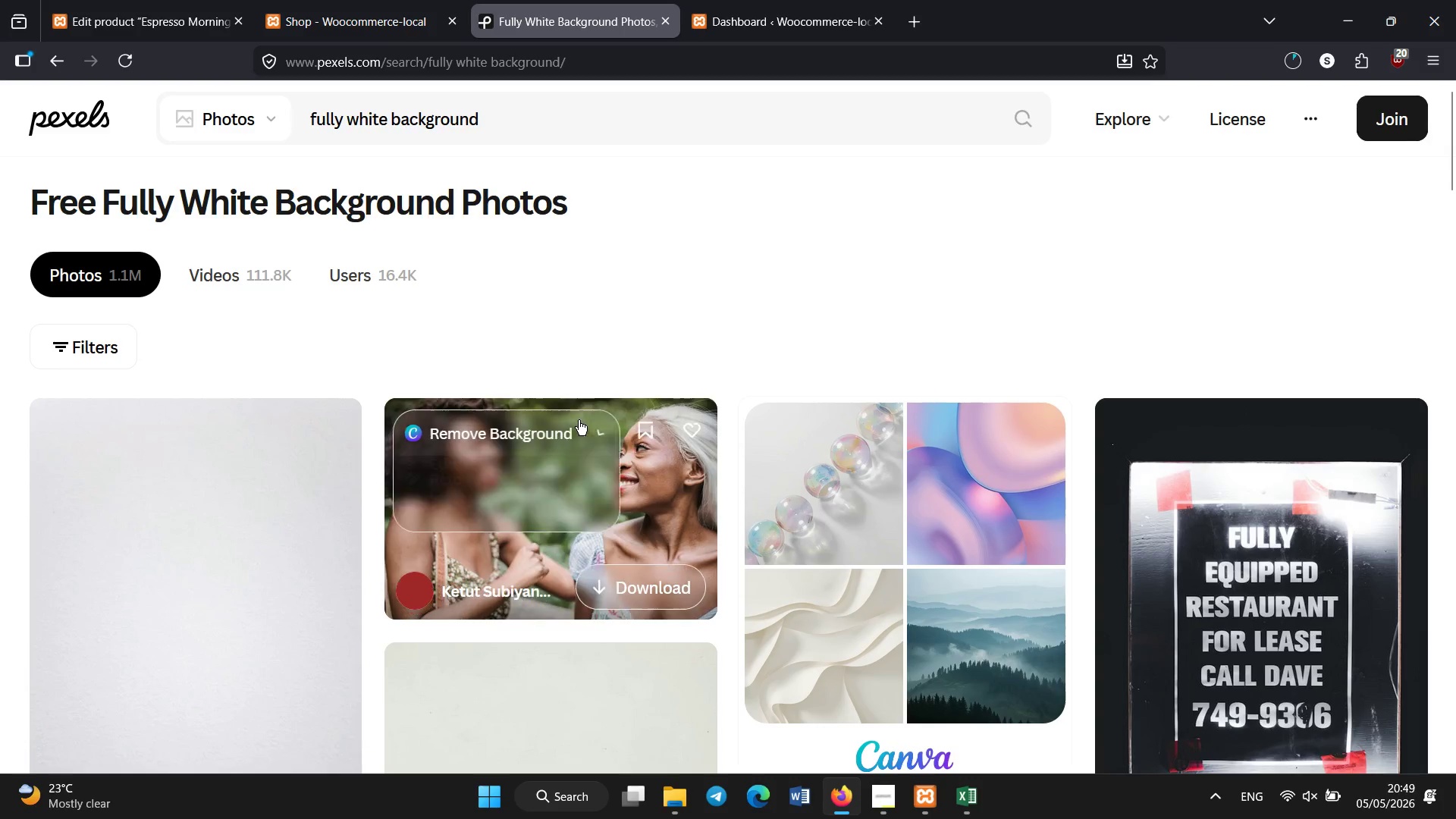 
wait(5.41)
 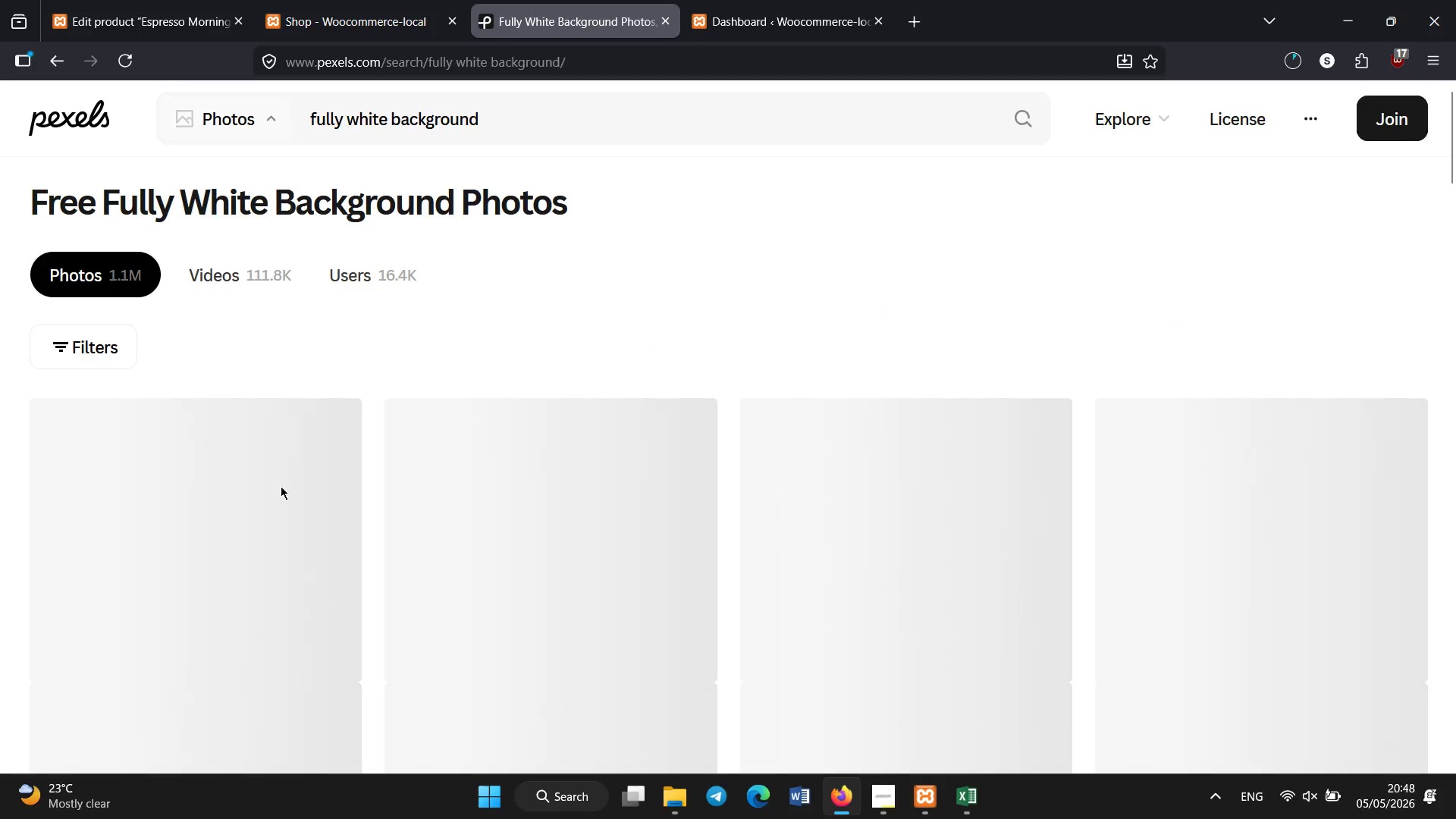 
scroll: coordinate [64, 378], scroll_direction: down, amount: 63.0
 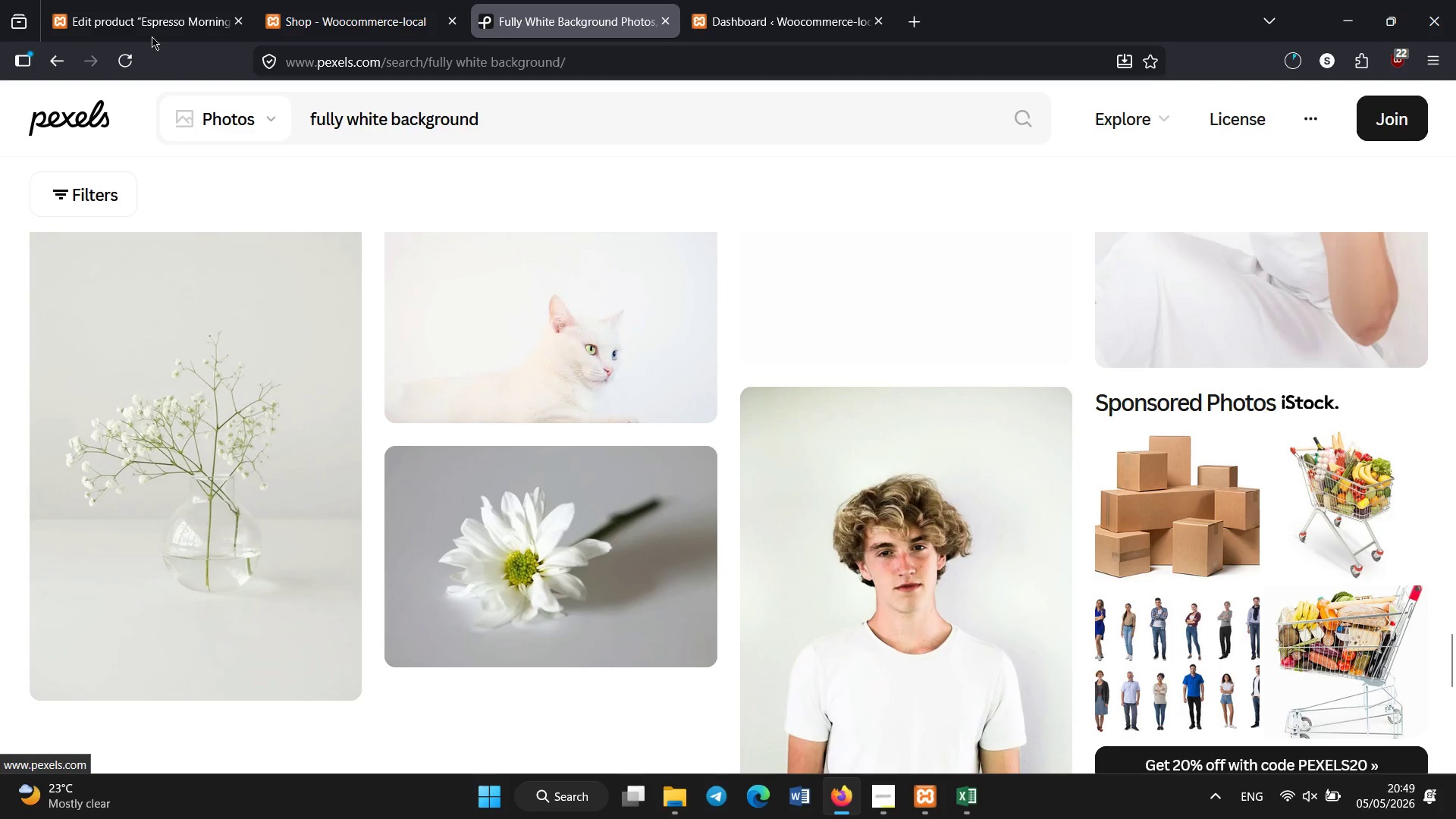 
left_click([160, 7])
 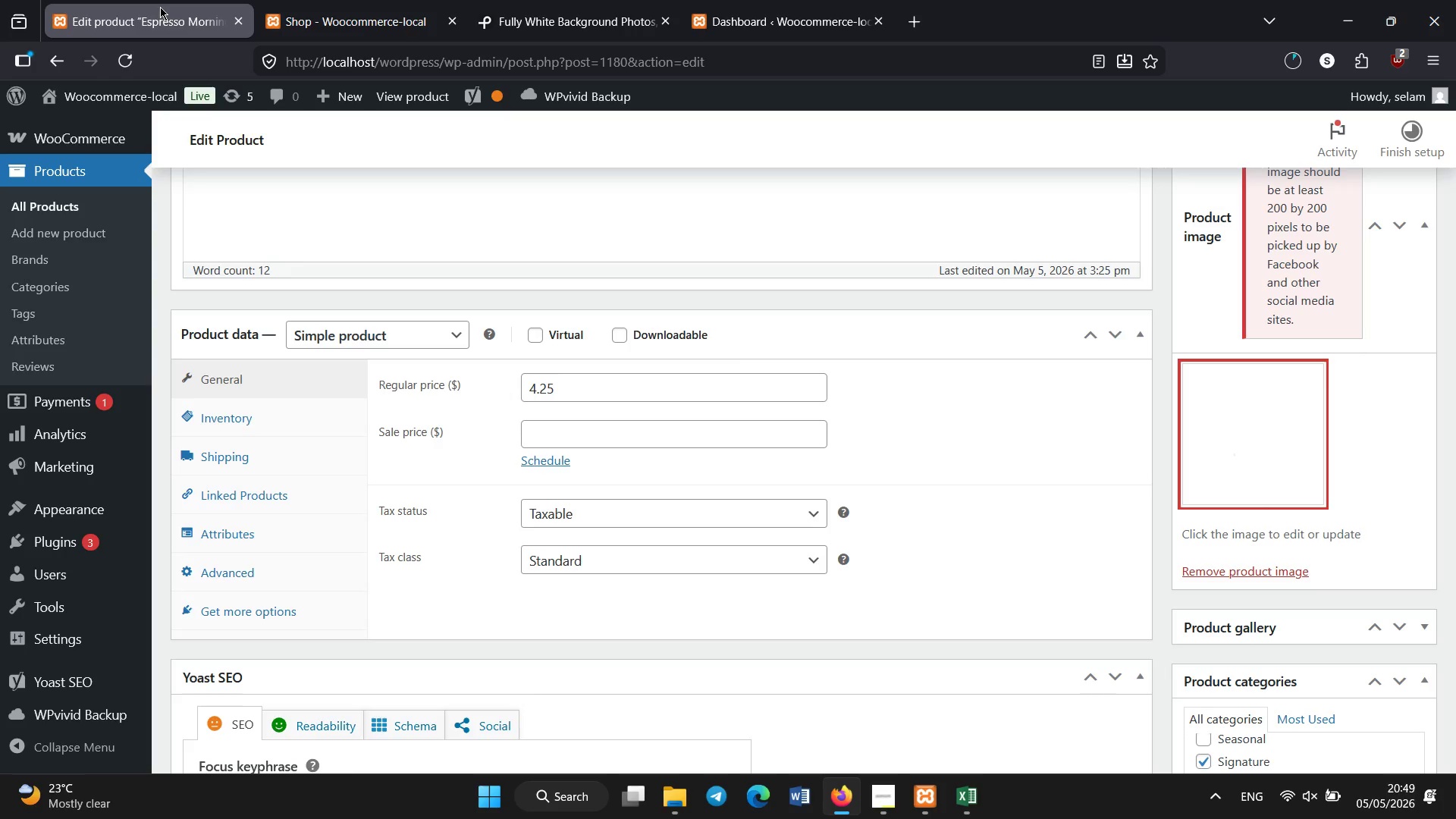 
wait(8.72)
 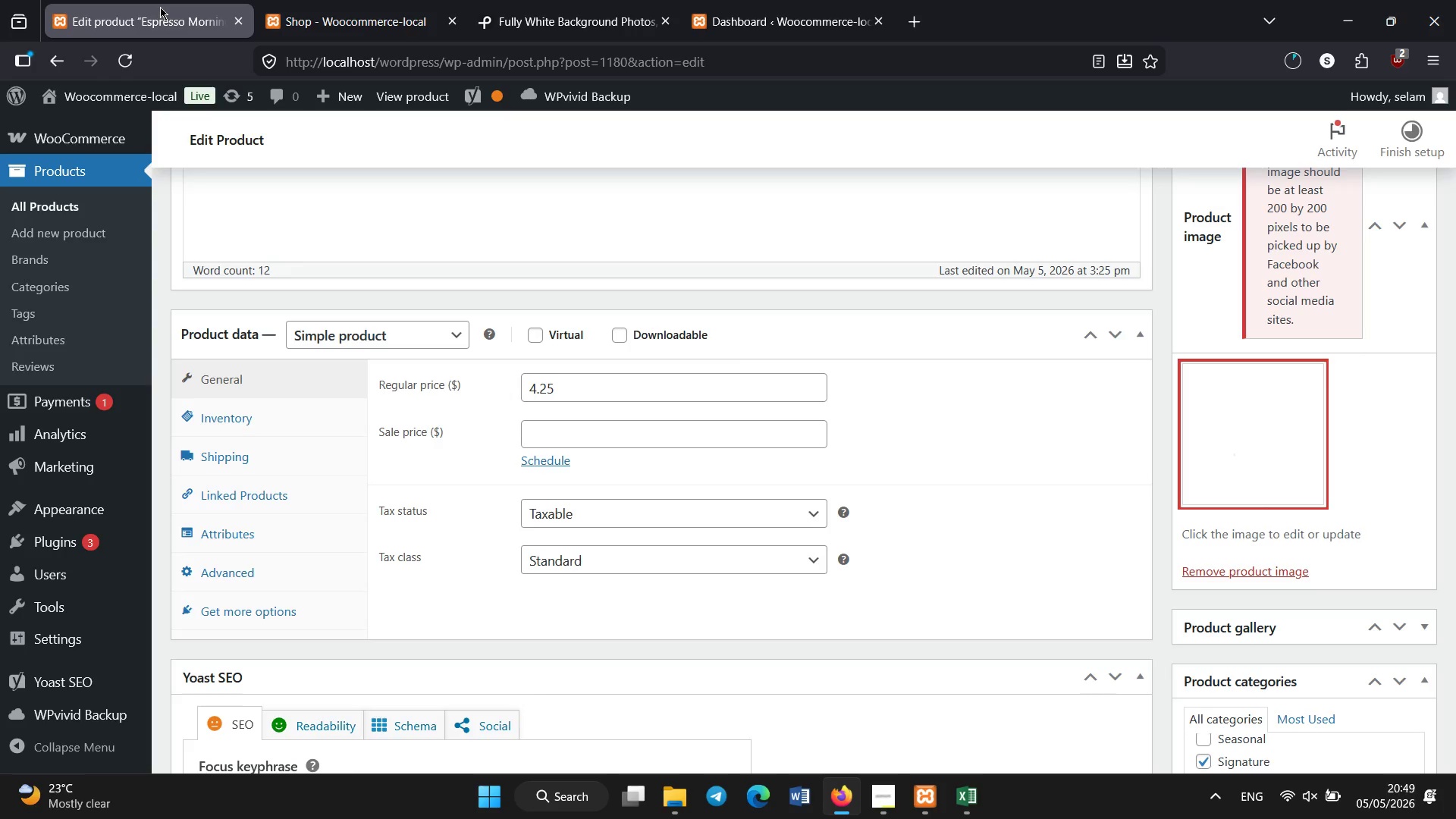 
left_click([245, 539])
 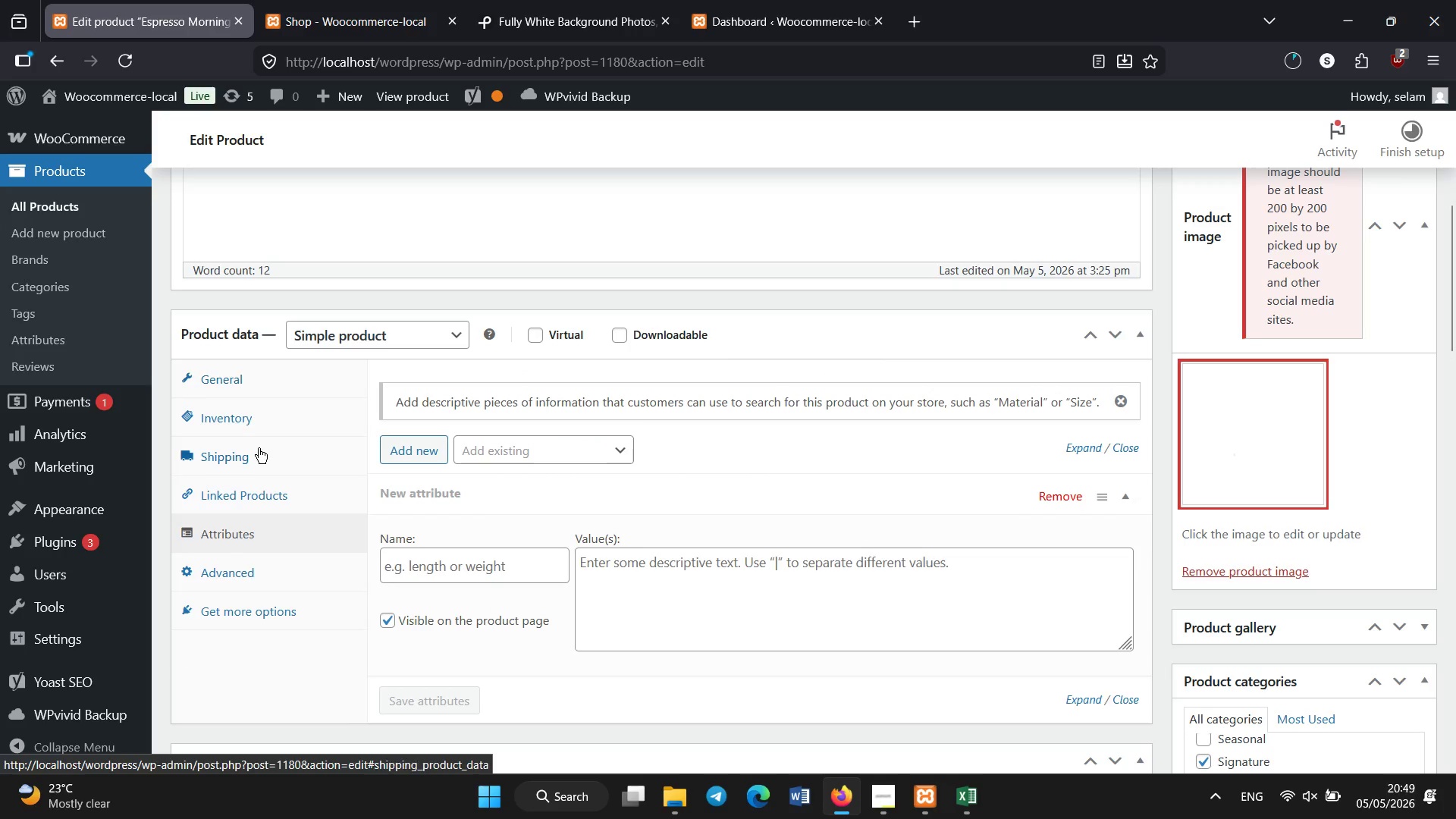 
left_click([589, 458])
 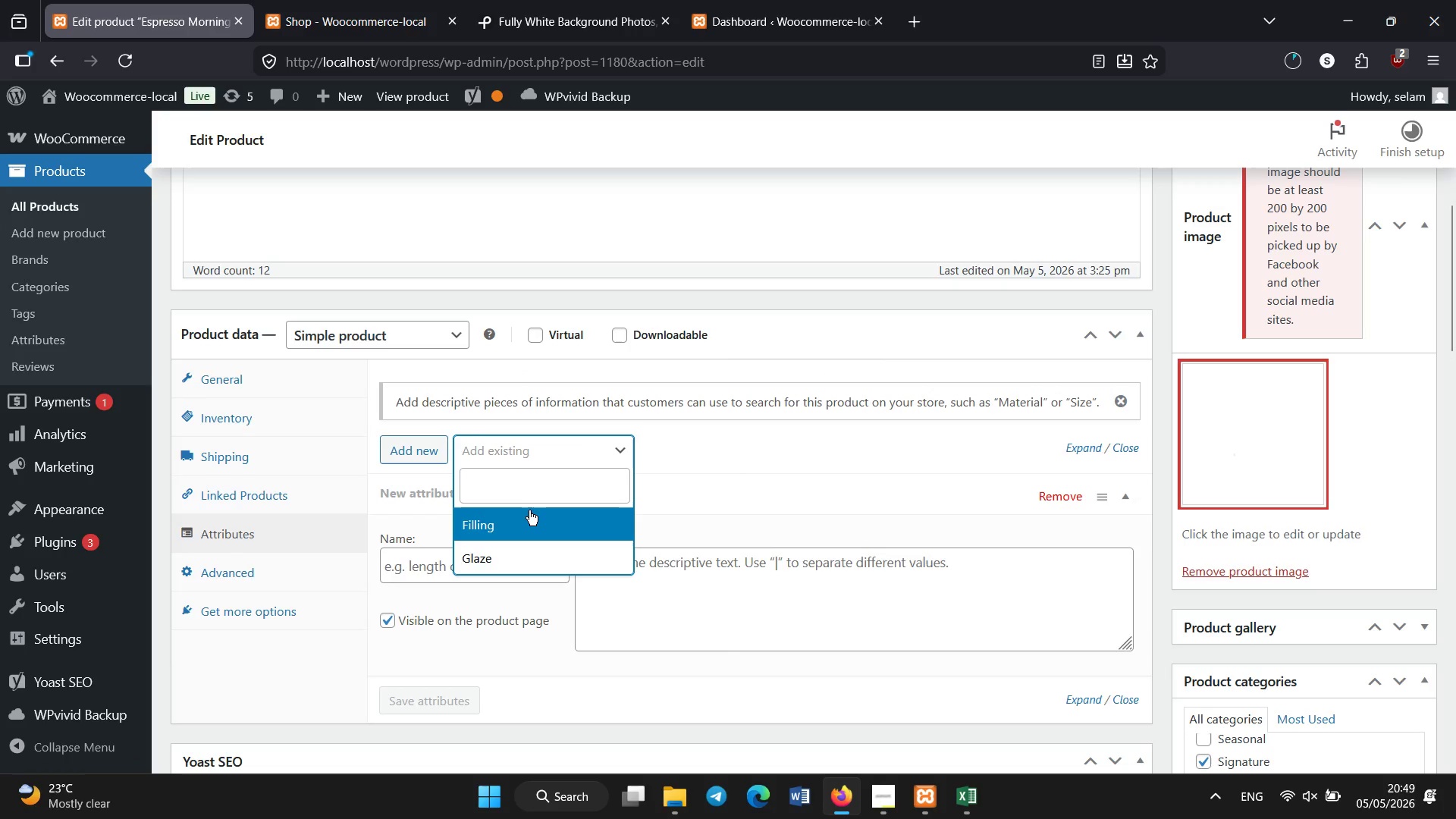 
left_click([522, 522])
 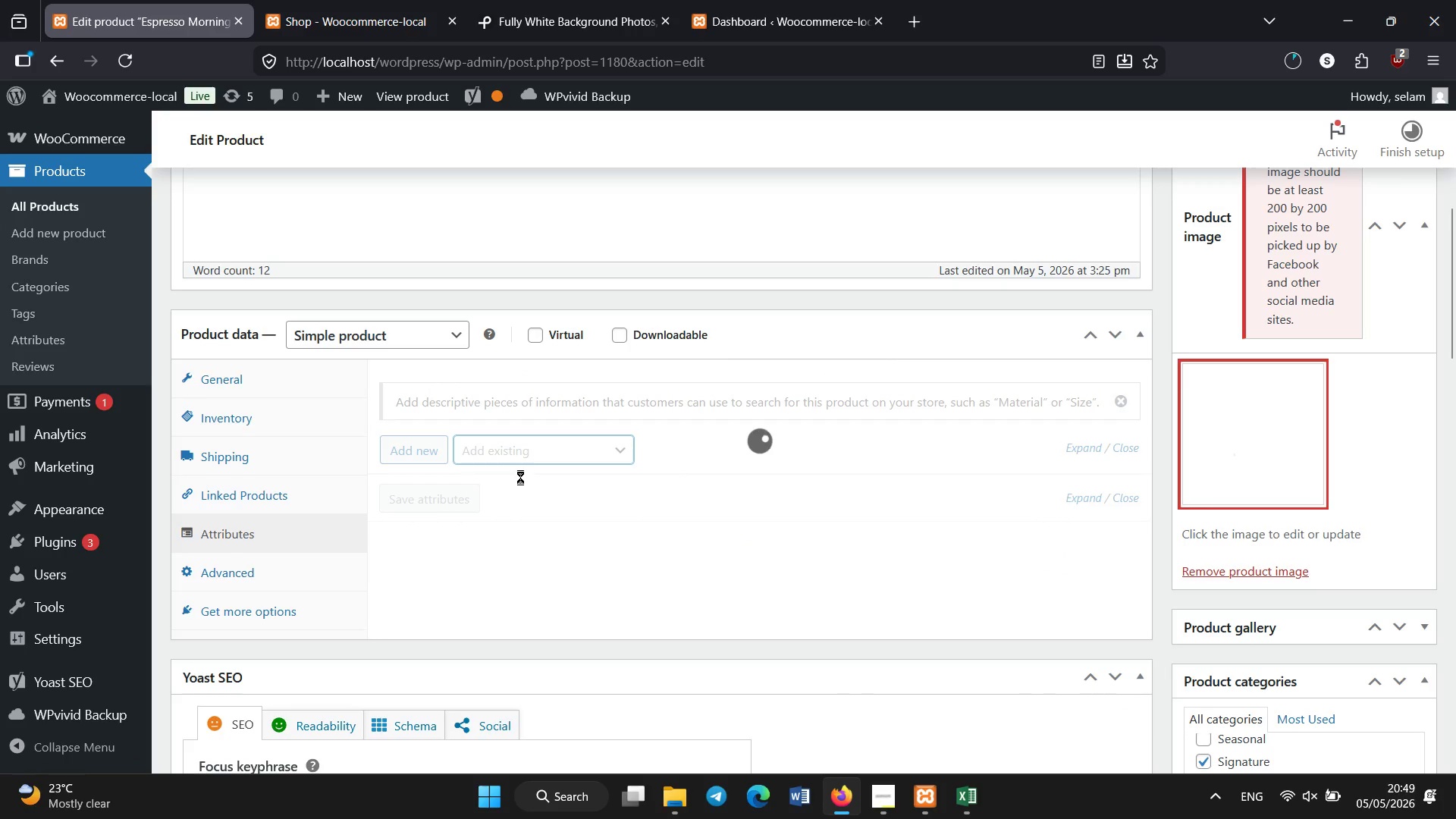 
mouse_move([544, 456])
 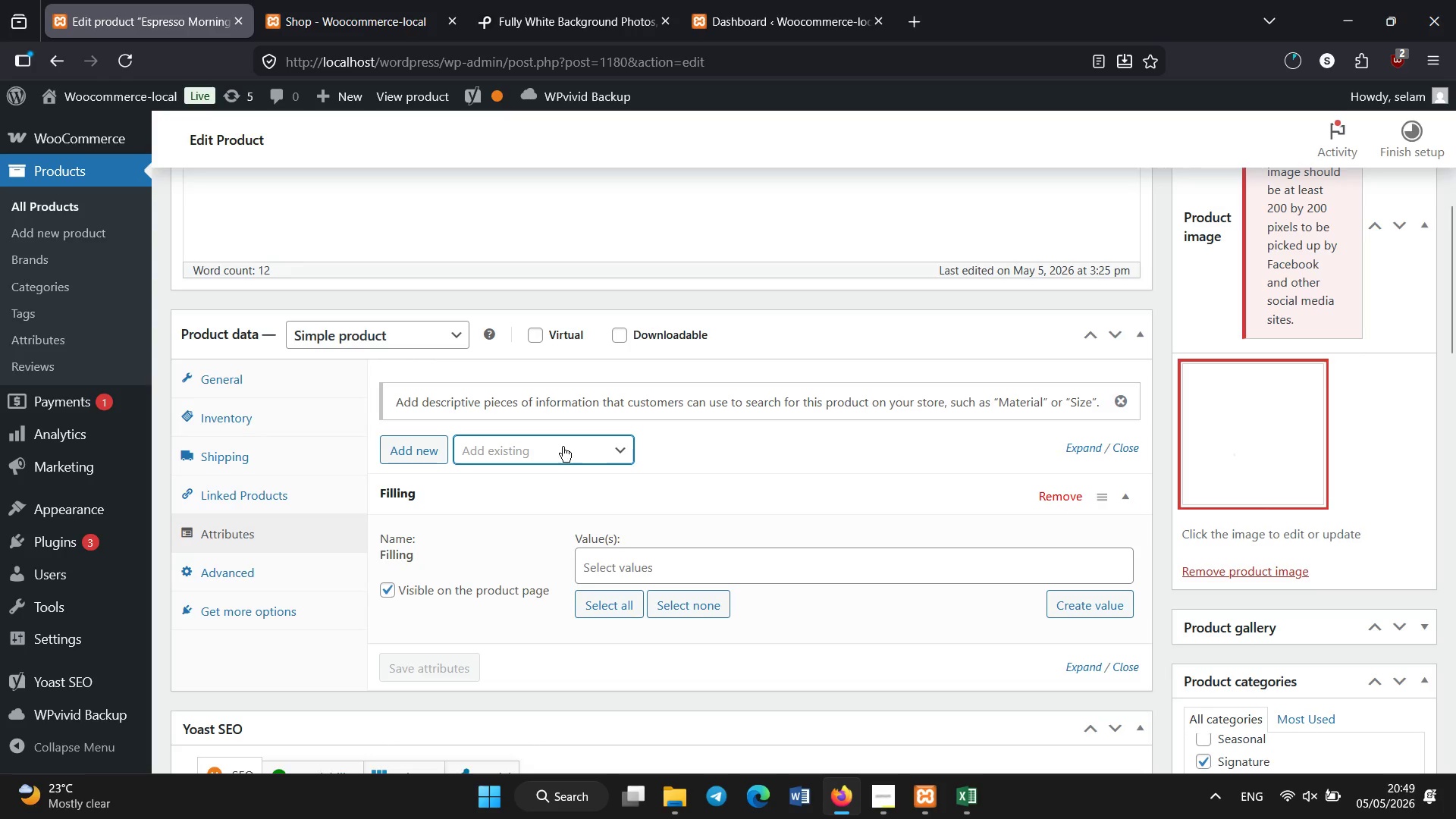 
left_click([563, 447])
 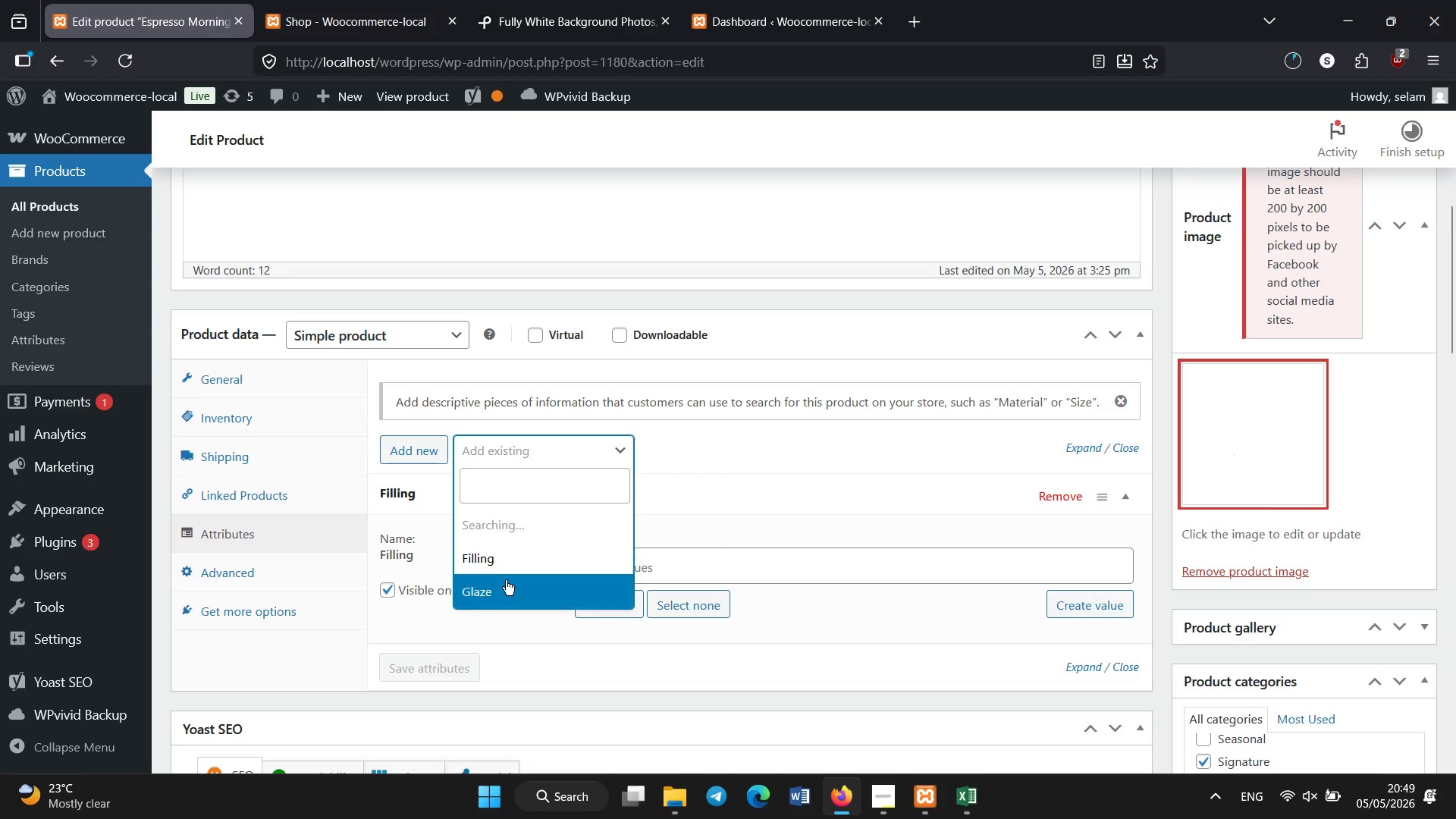 
left_click([504, 583])
 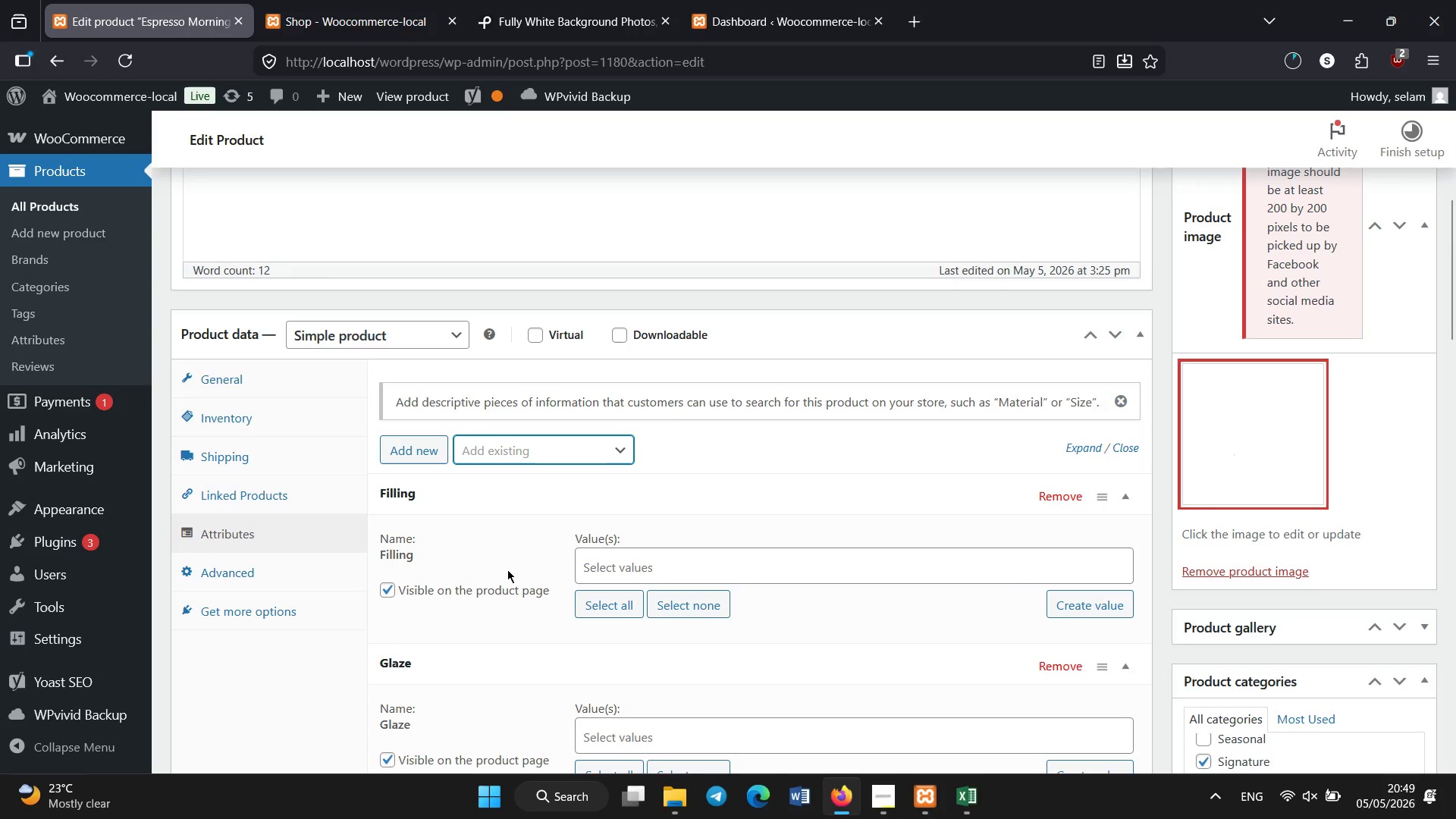 
wait(6.74)
 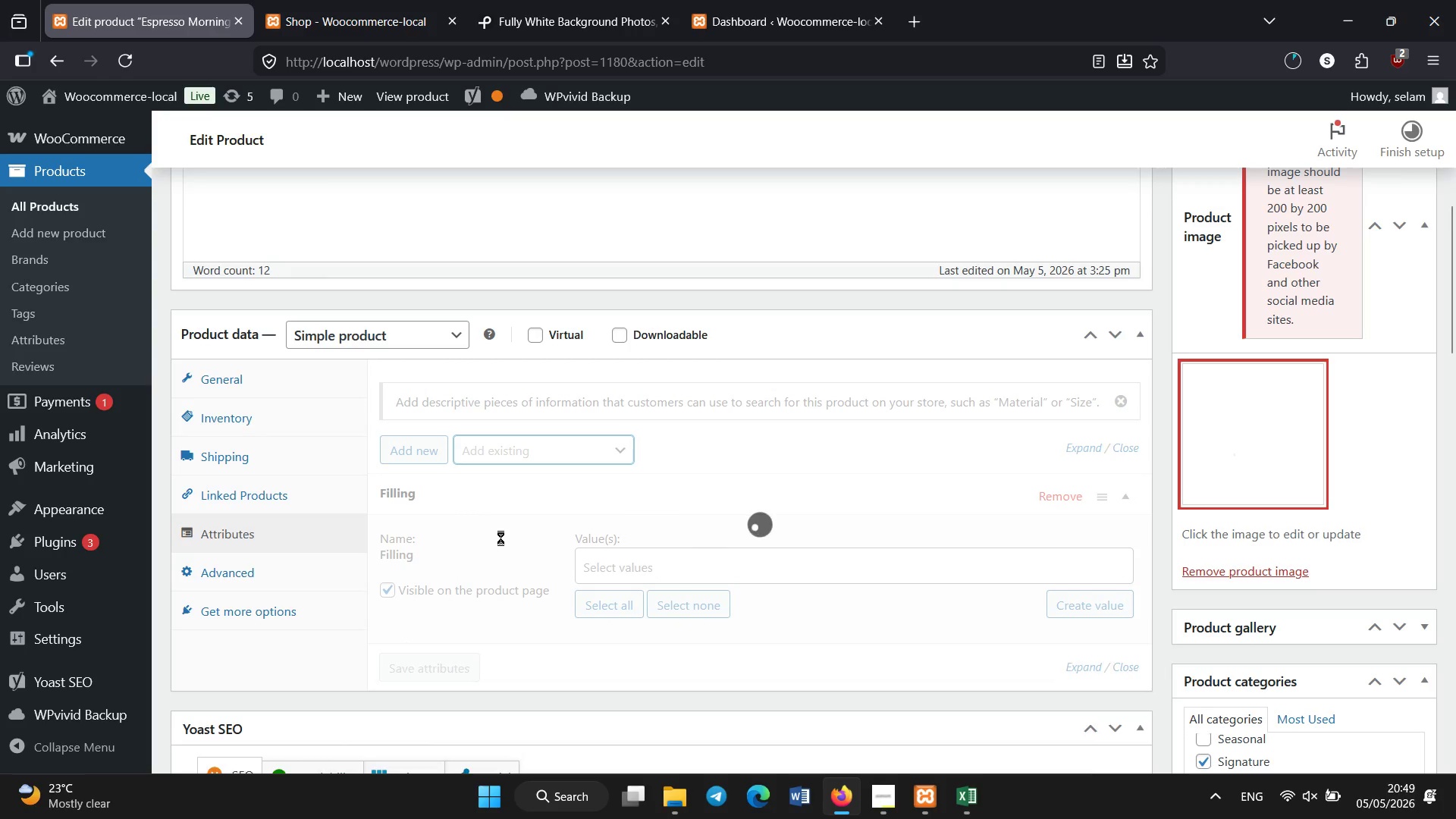 
scroll: coordinate [795, 507], scroll_direction: down, amount: 2.0
 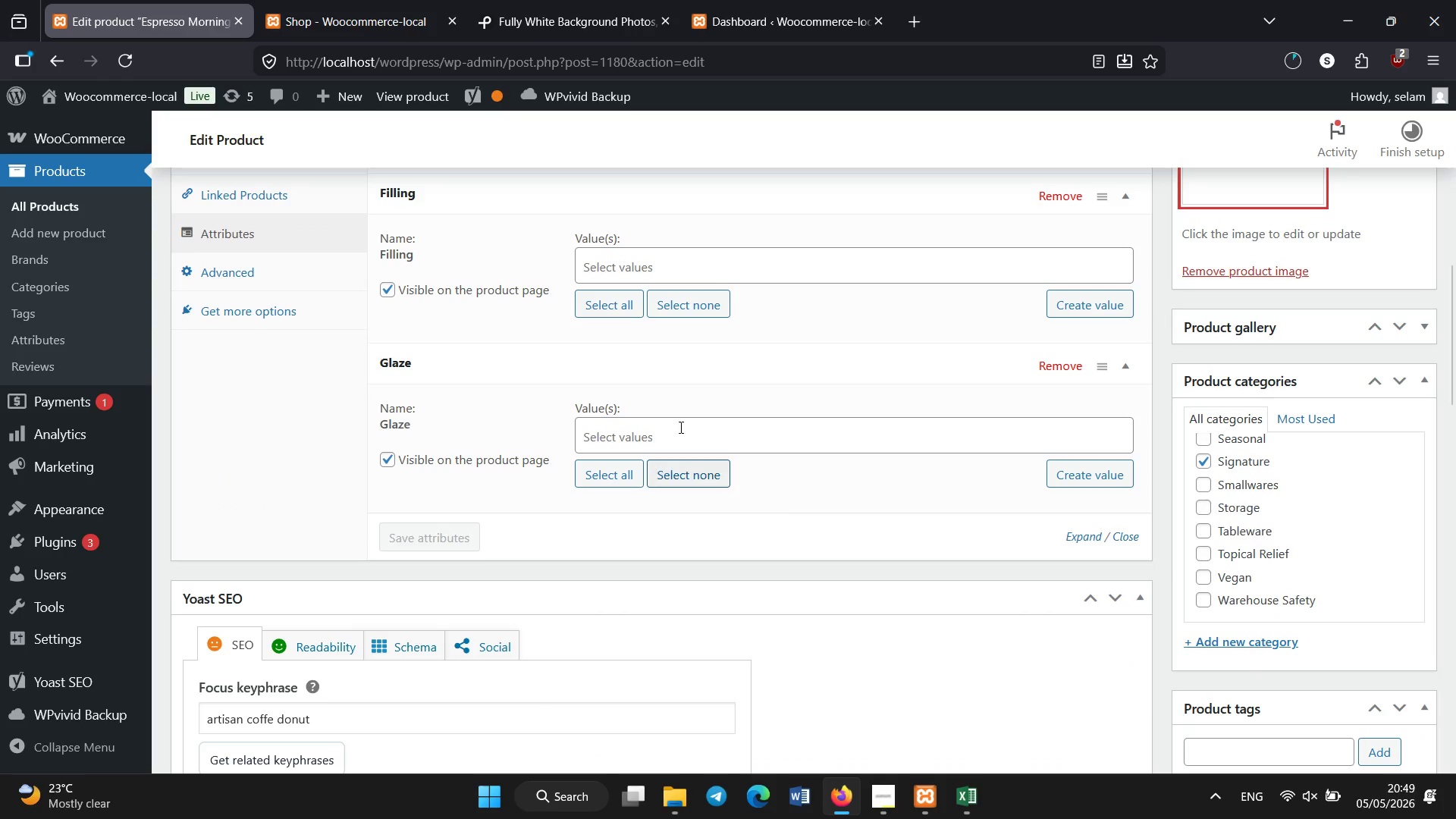 
left_click([612, 435])
 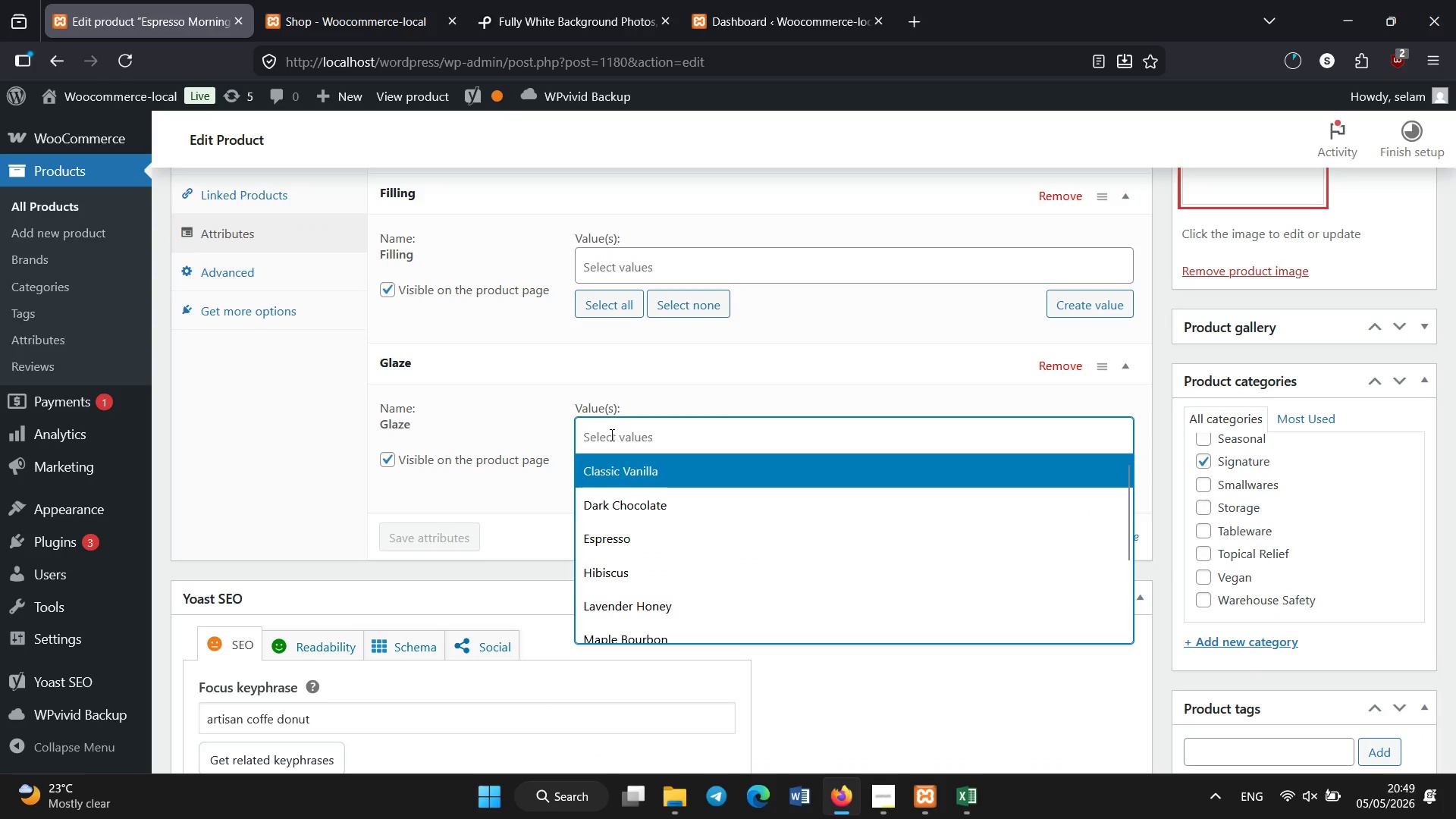 
scroll: coordinate [629, 471], scroll_direction: down, amount: 2.0
 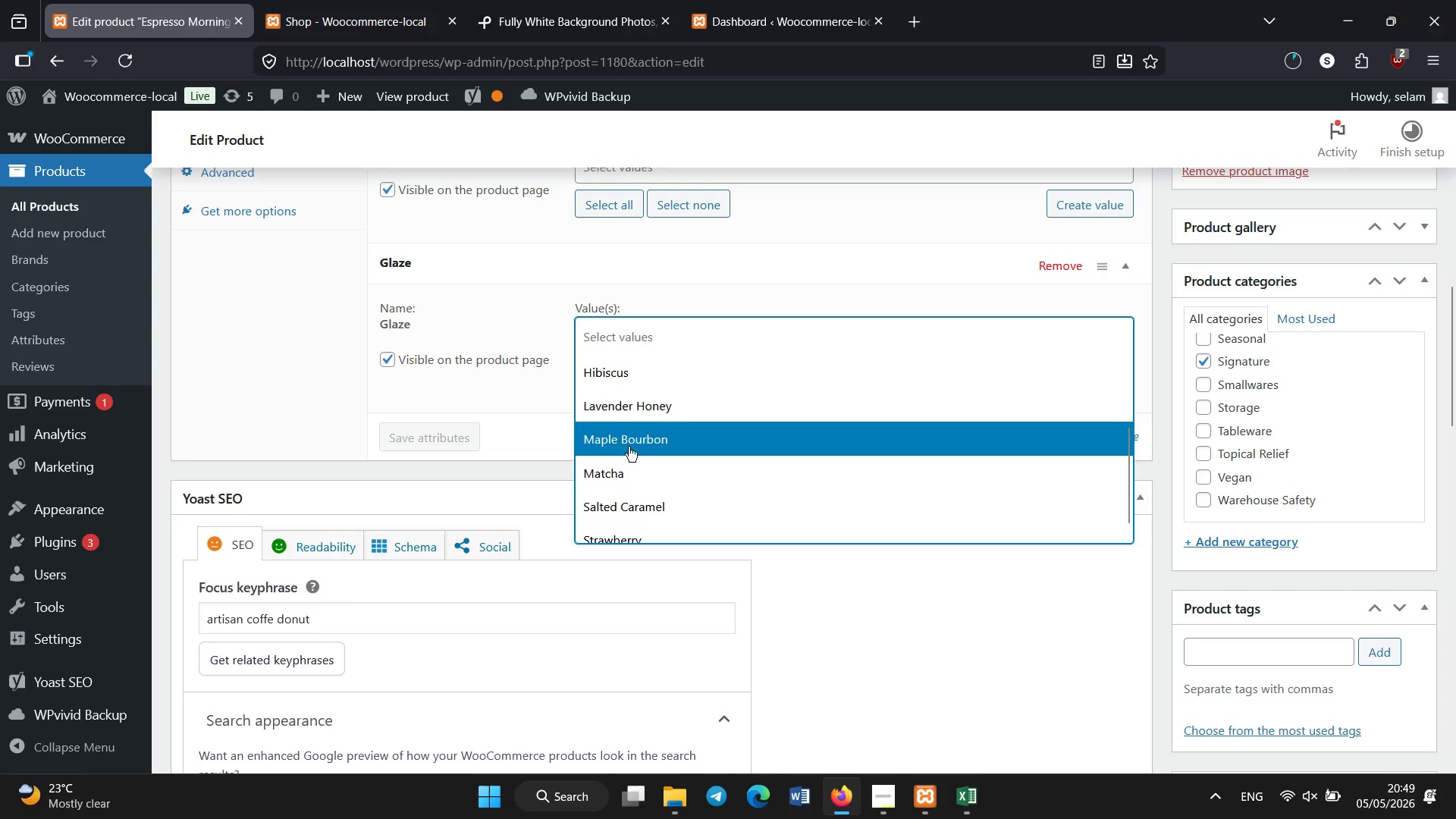 
scroll: coordinate [631, 428], scroll_direction: up, amount: 1.0
 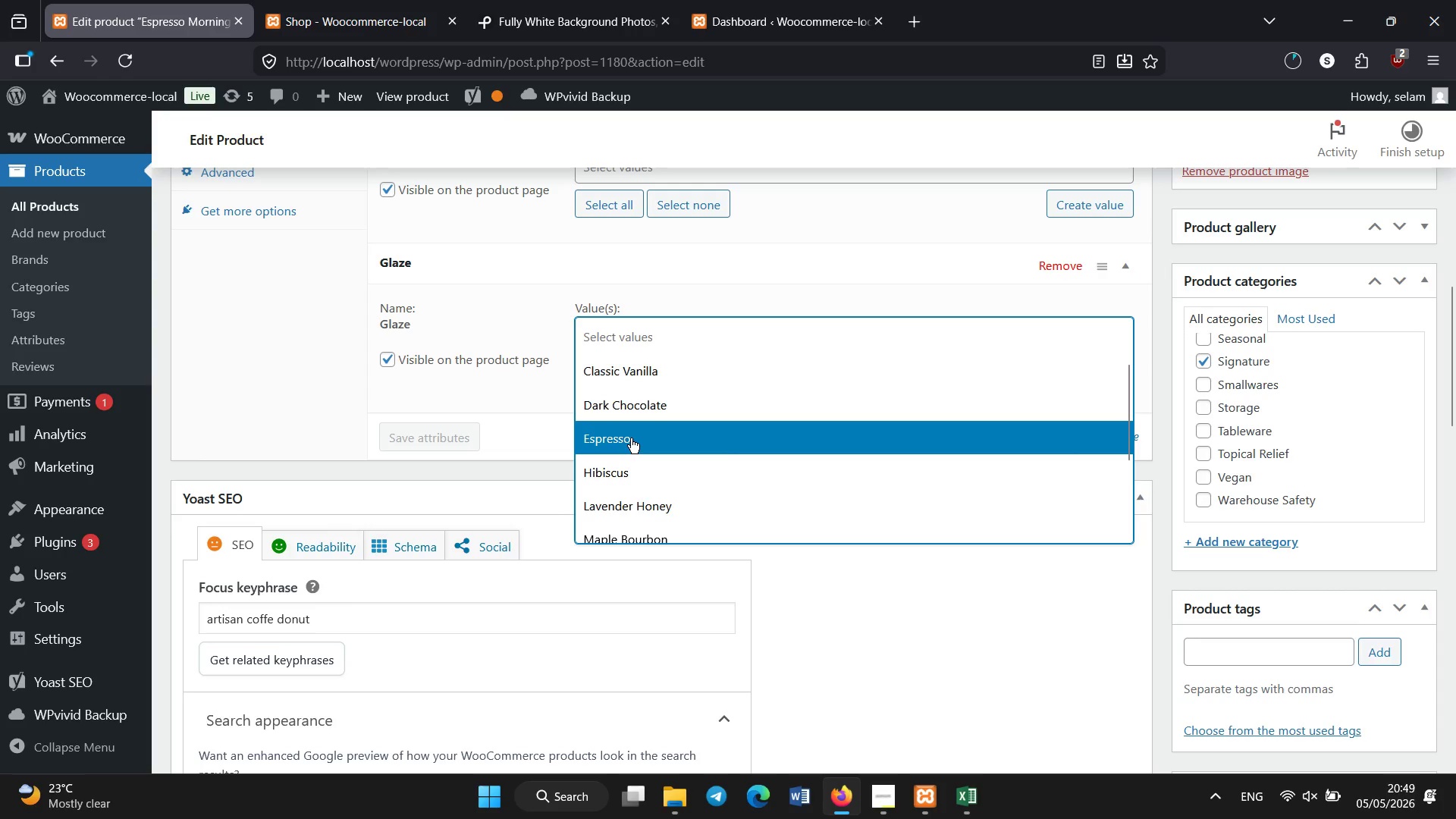 
left_click([631, 438])
 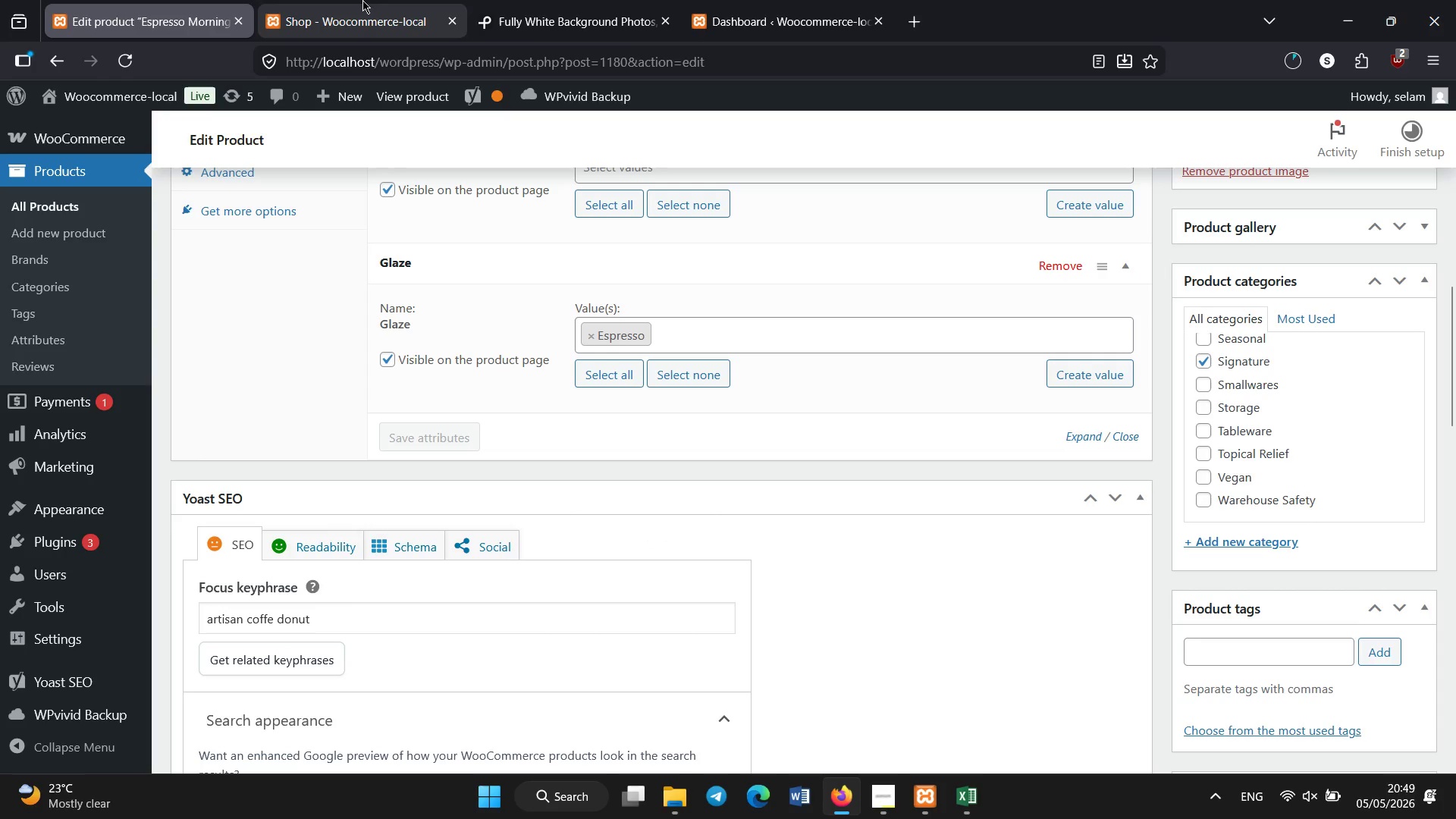 
scroll: coordinate [485, 362], scroll_direction: up, amount: 2.0
 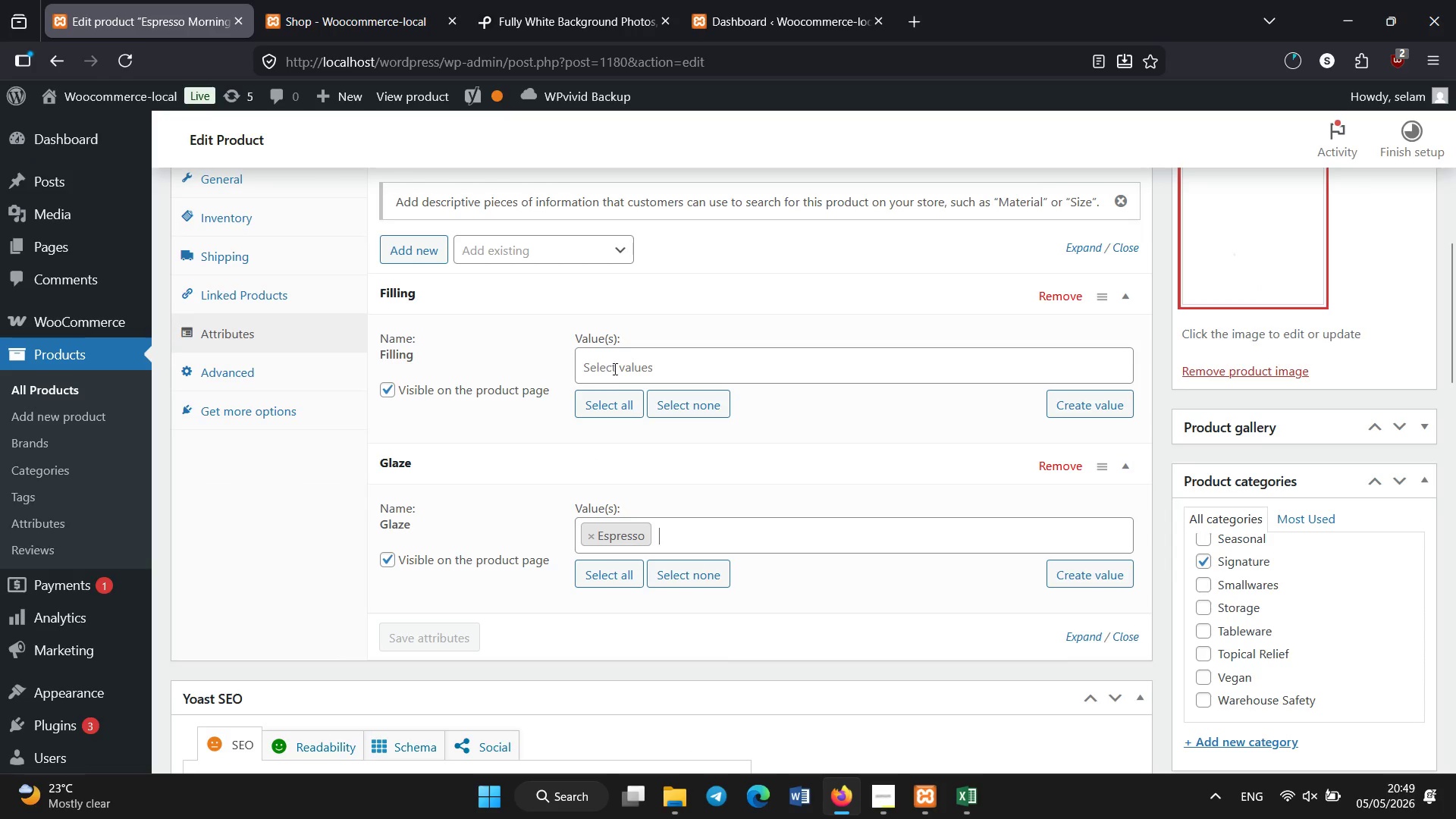 
left_click([623, 372])
 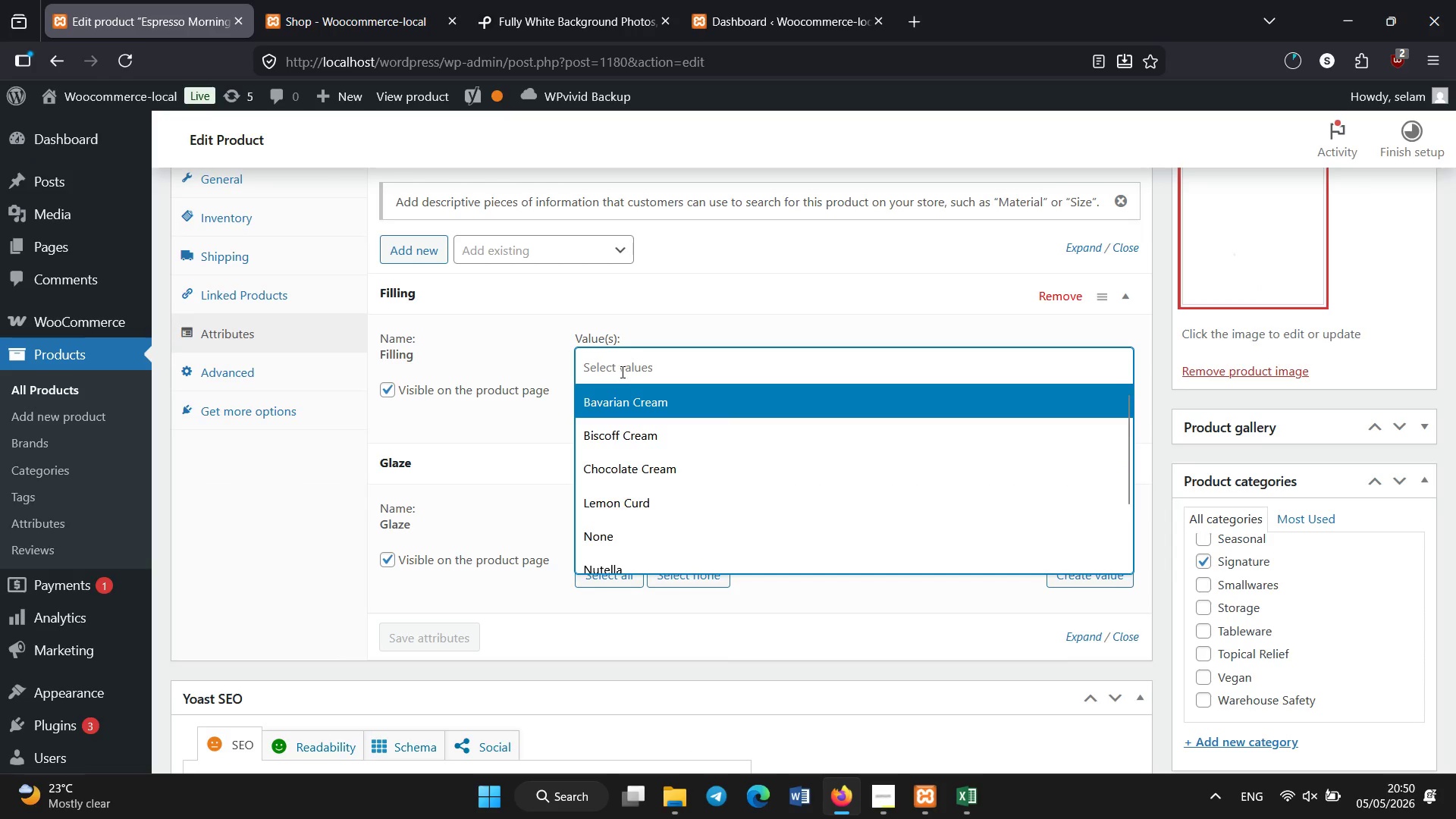 
scroll: coordinate [607, 449], scroll_direction: down, amount: 1.0
 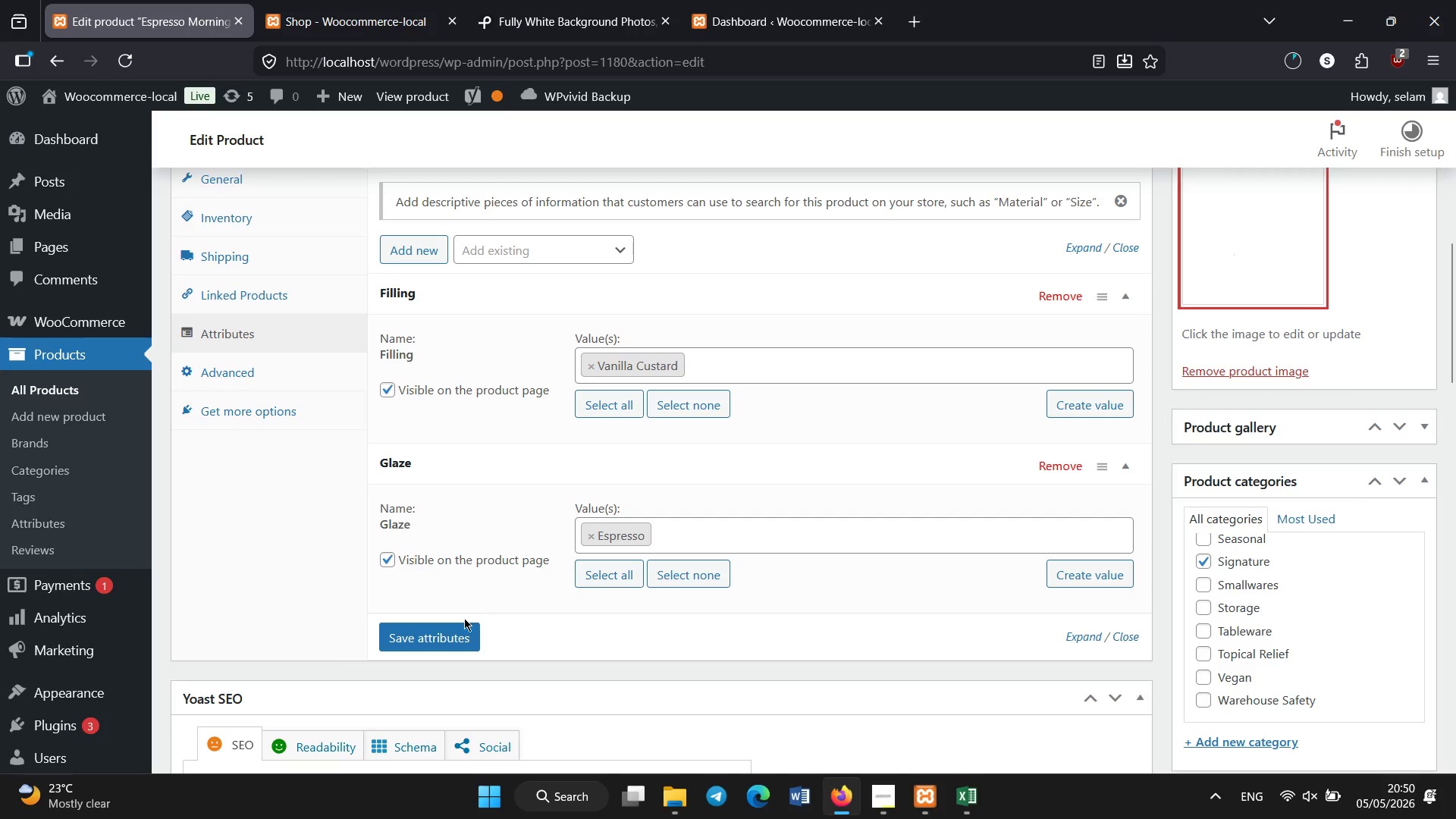 
scroll: coordinate [1222, 472], scroll_direction: up, amount: 6.0
 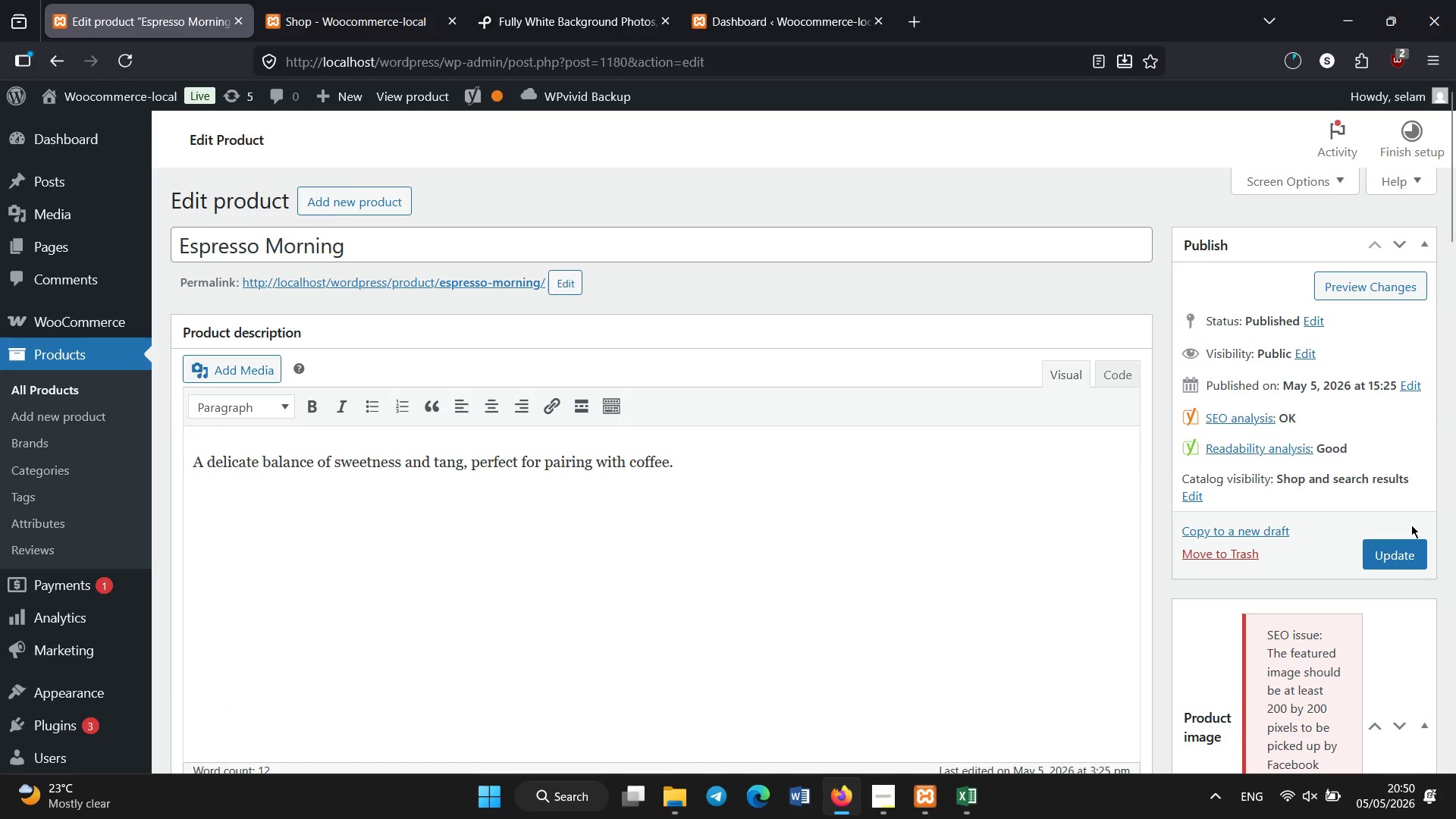 
wait(6.65)
 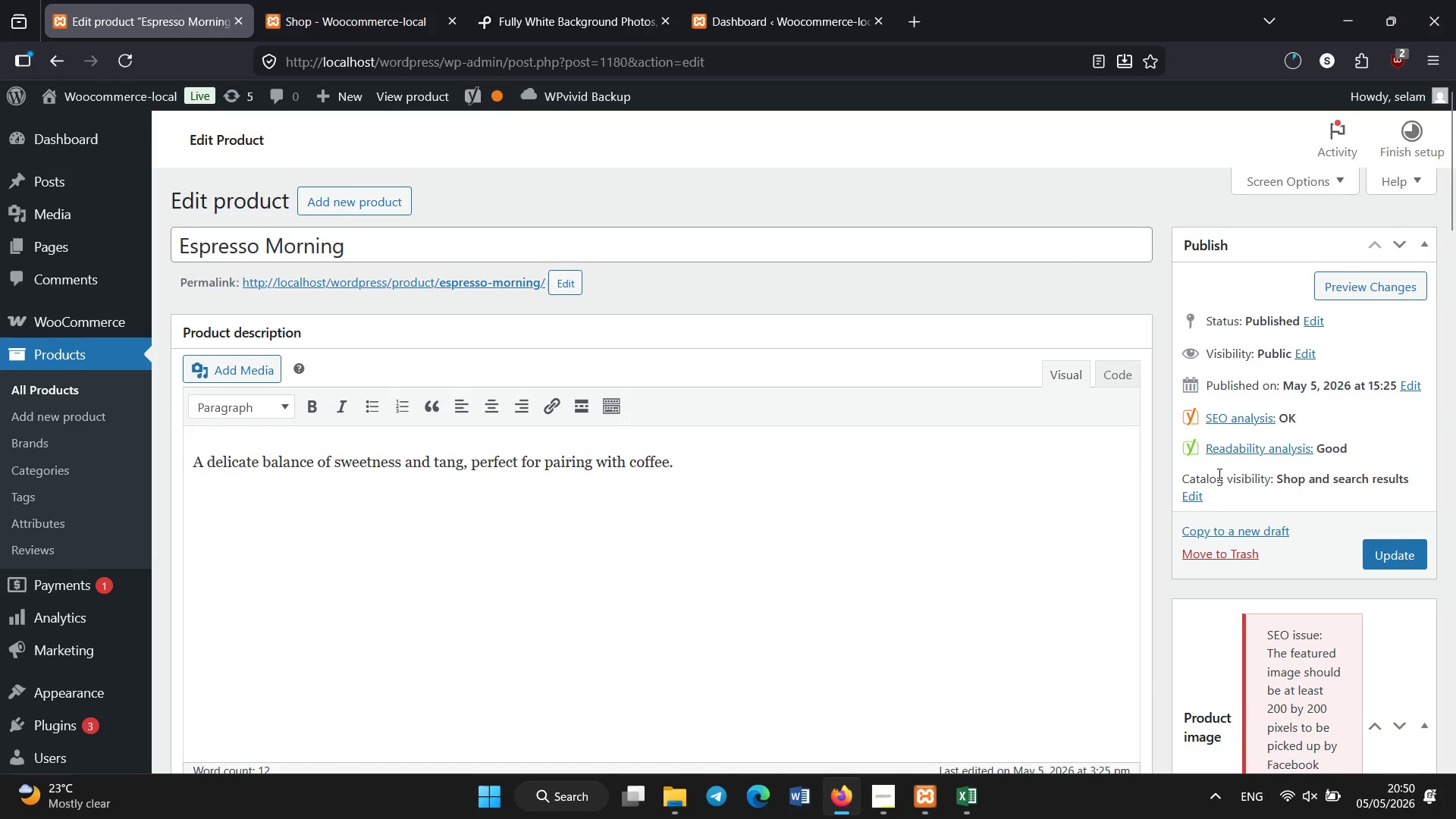 
left_click([1398, 544])
 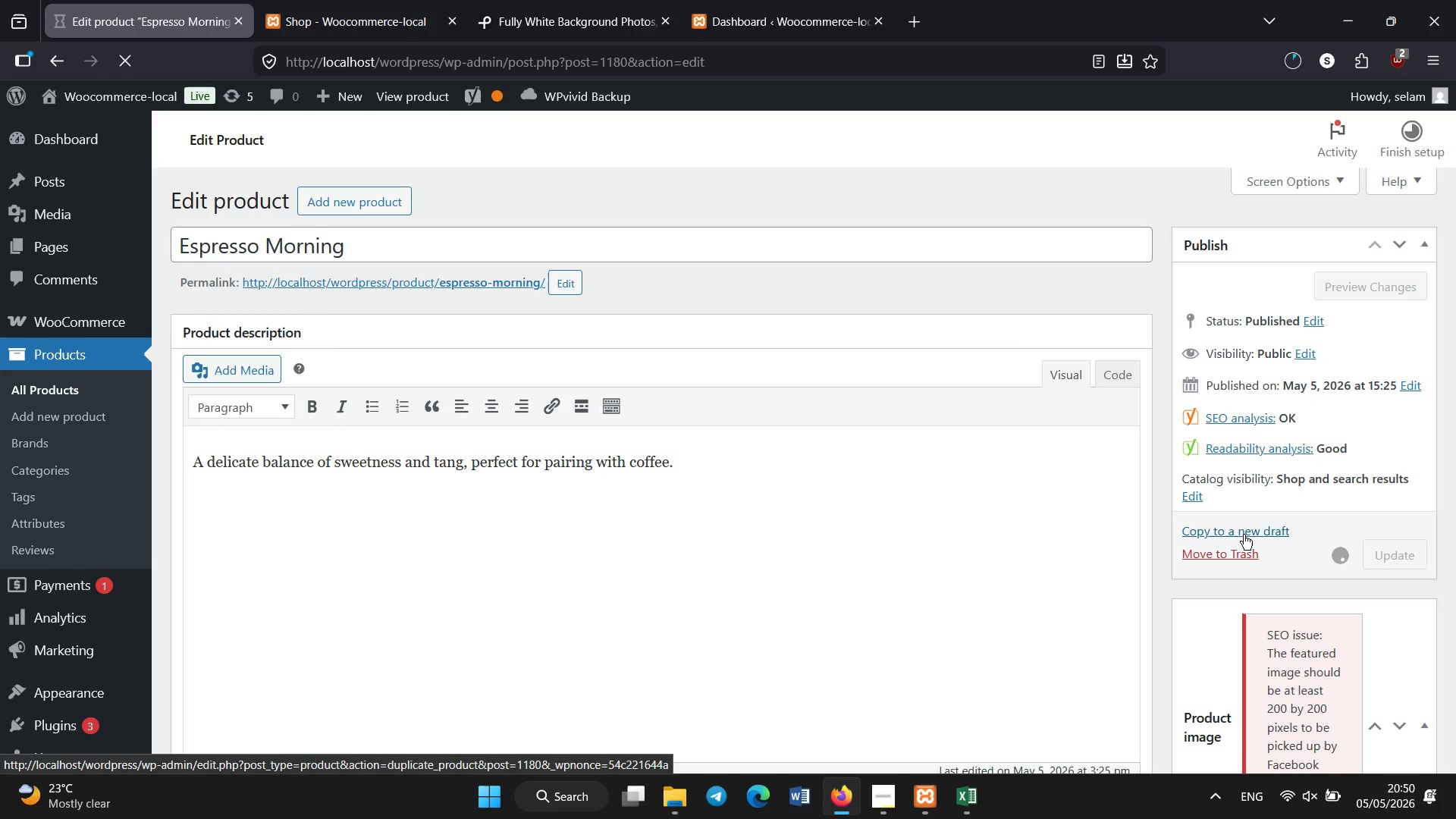 
wait(21.83)
 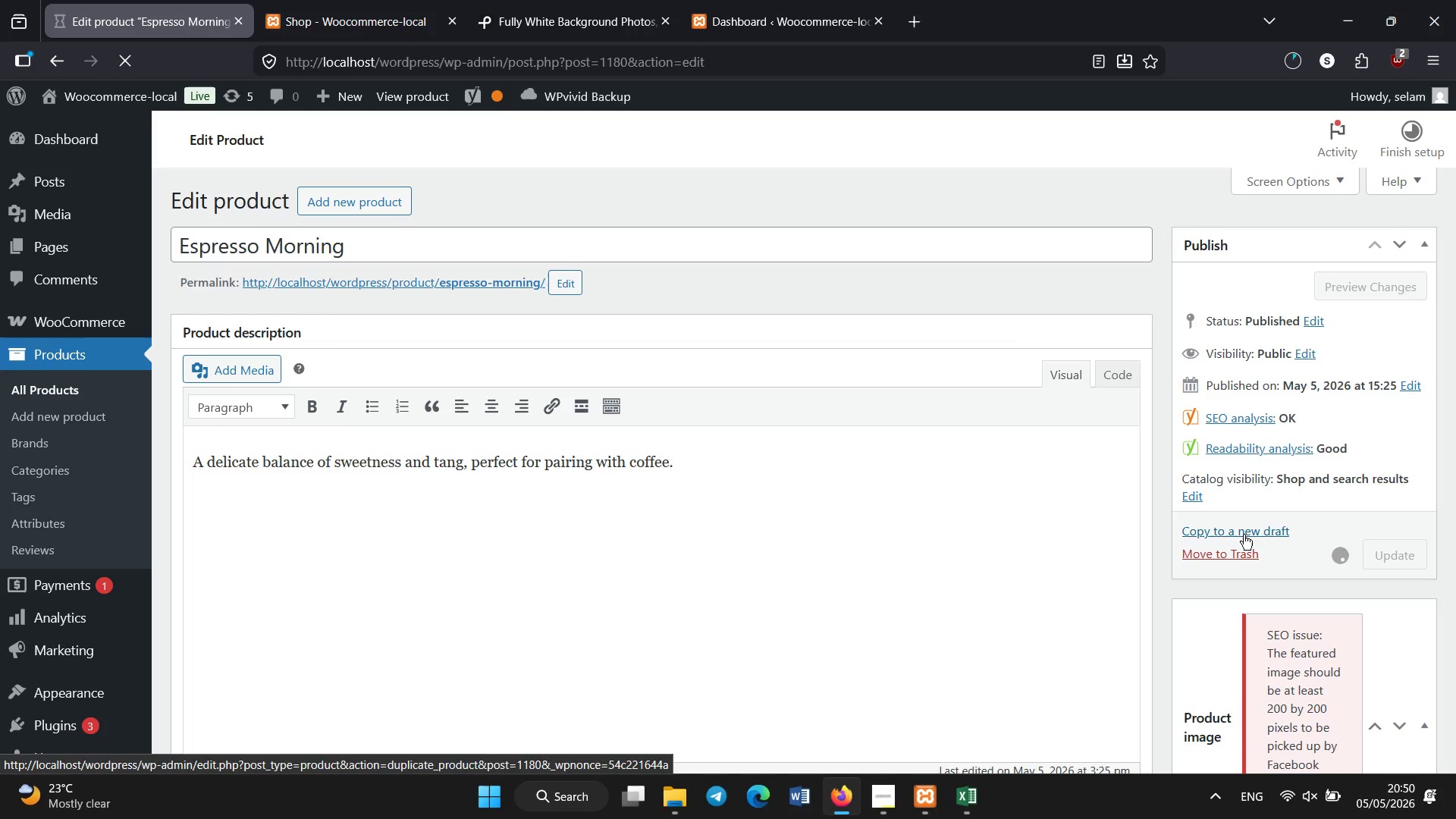 
scroll: coordinate [1244, 532], scroll_direction: down, amount: 3.0
 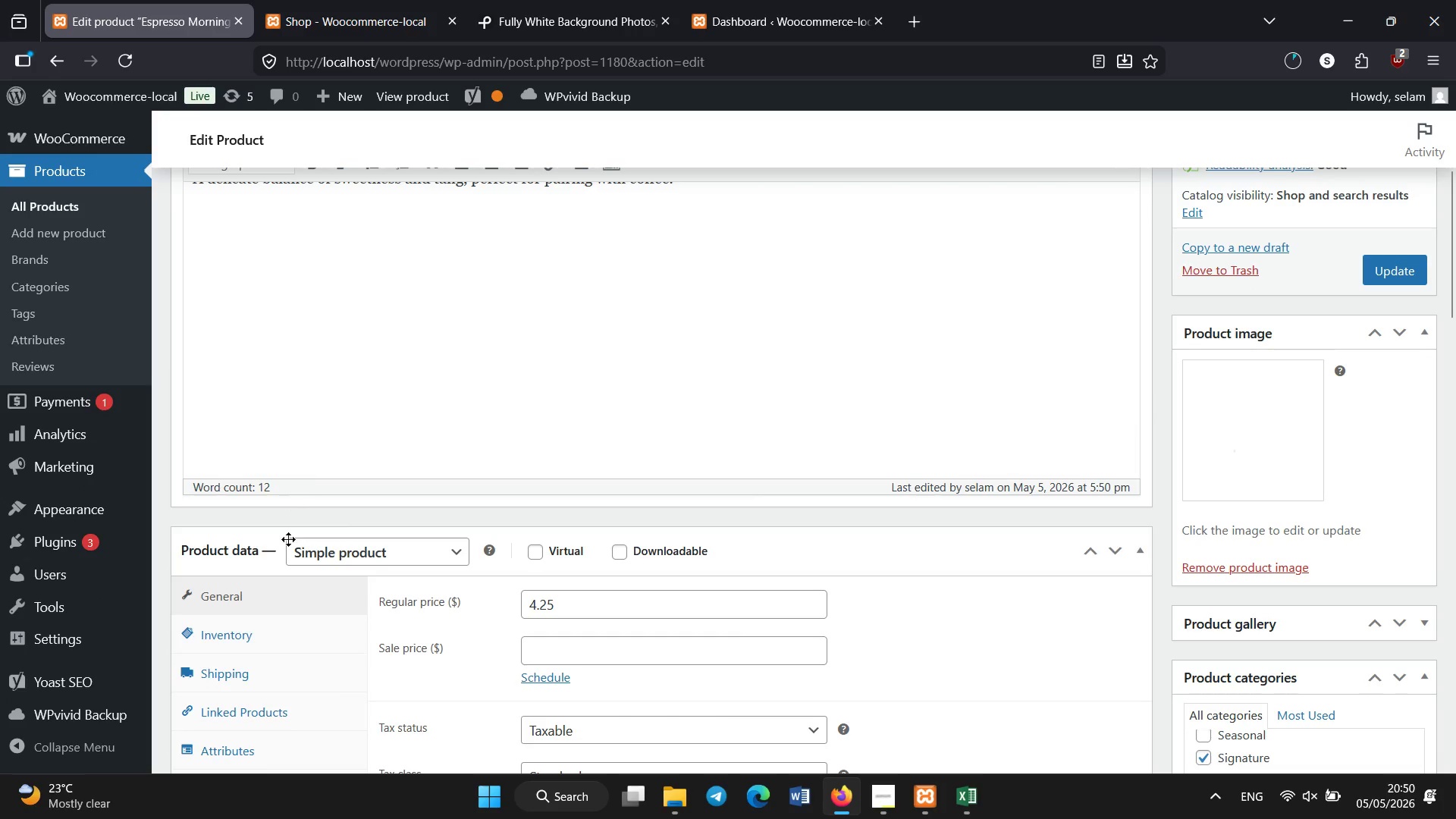 
left_click([257, 627])
 